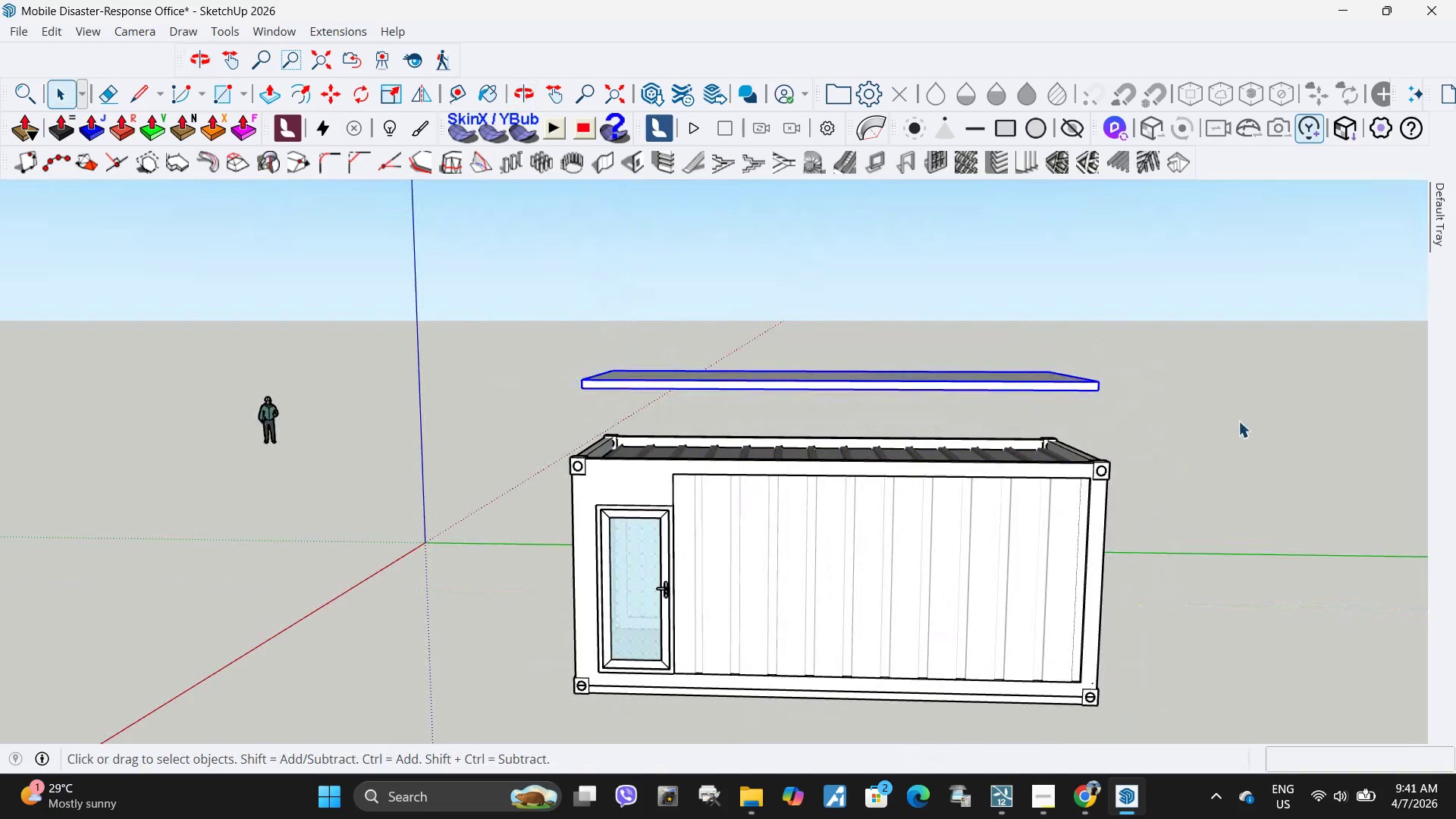 
key(M)
 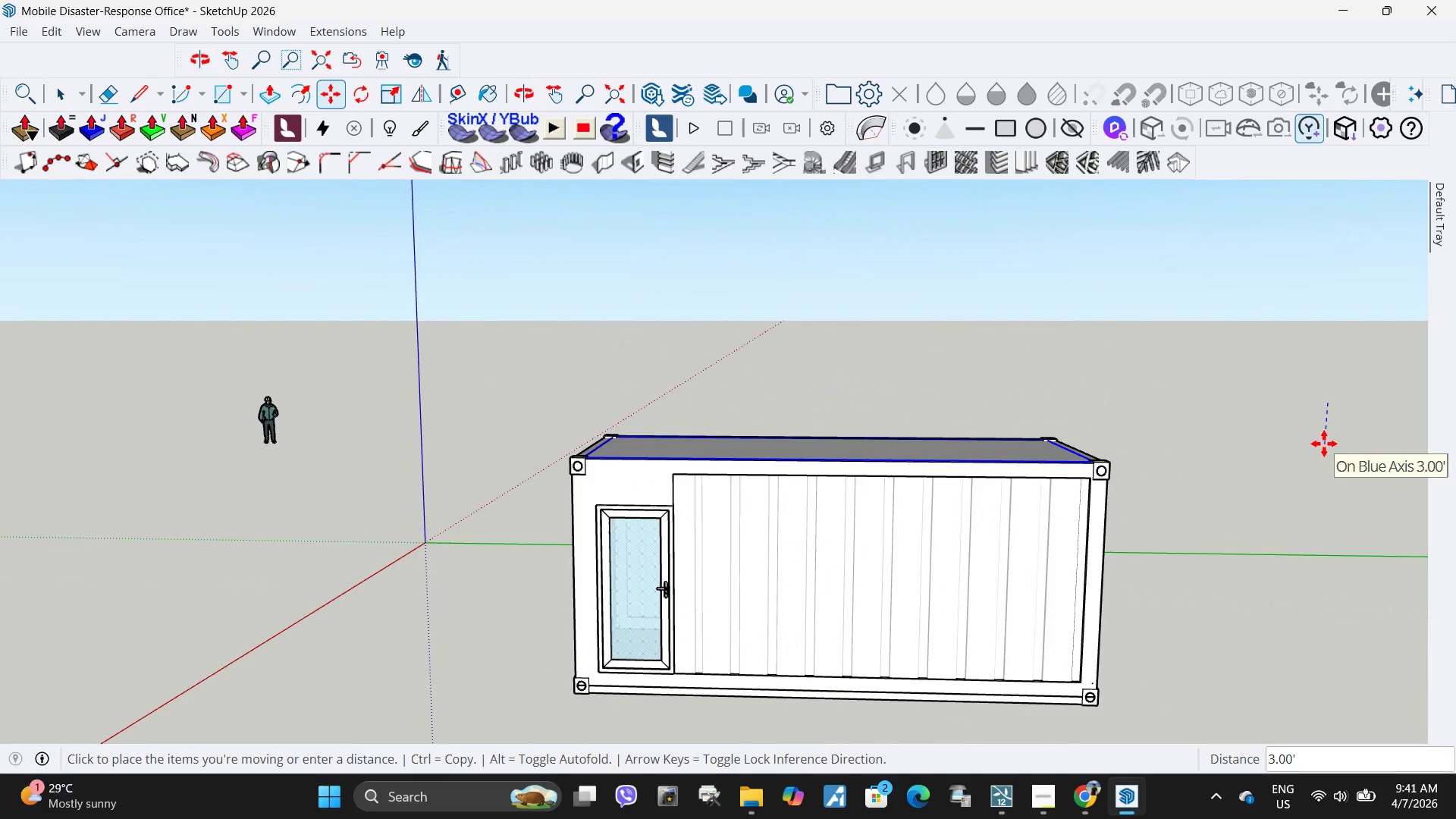 
key(Numpad3)
 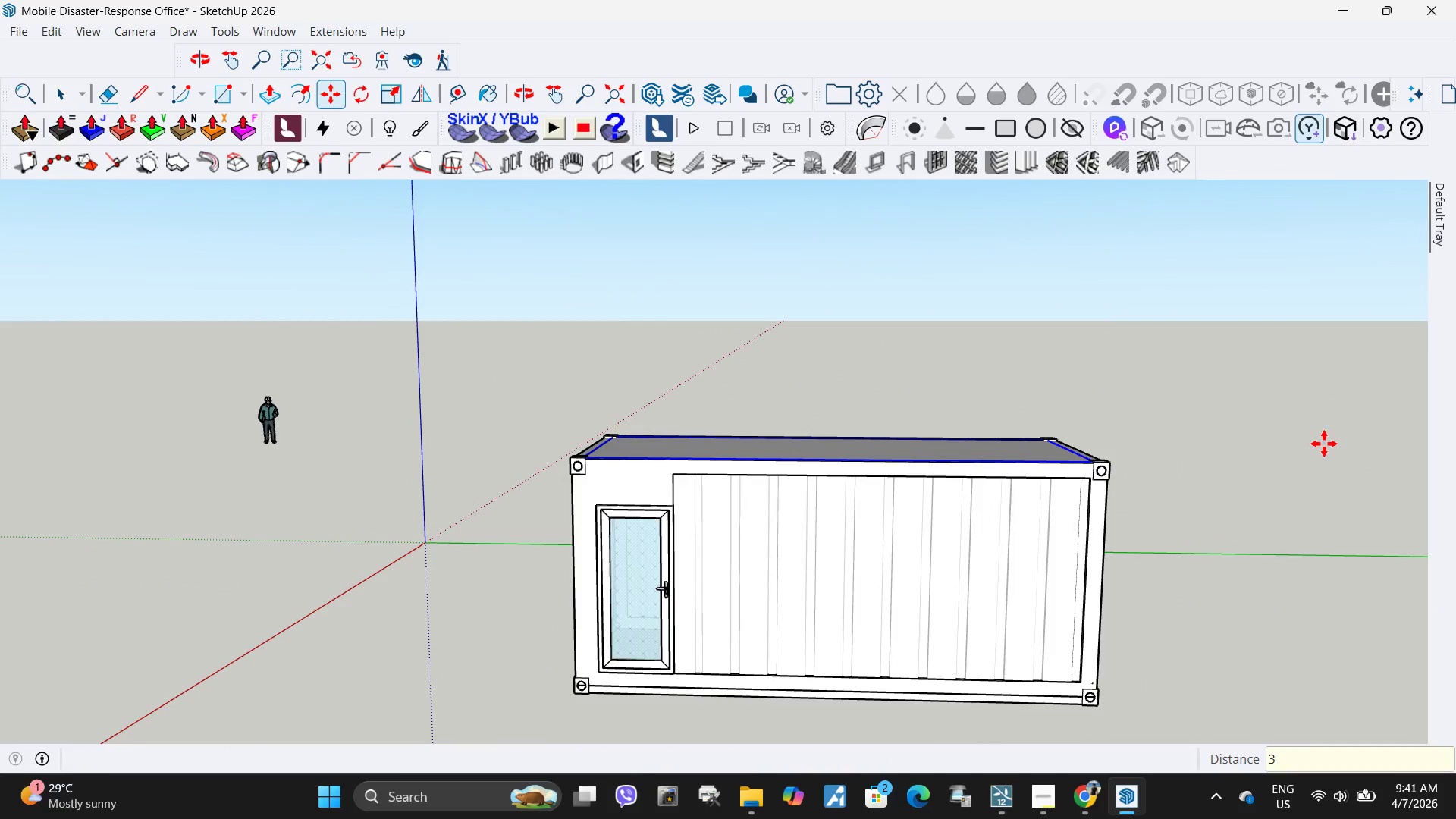 
key(NumpadEnter)
 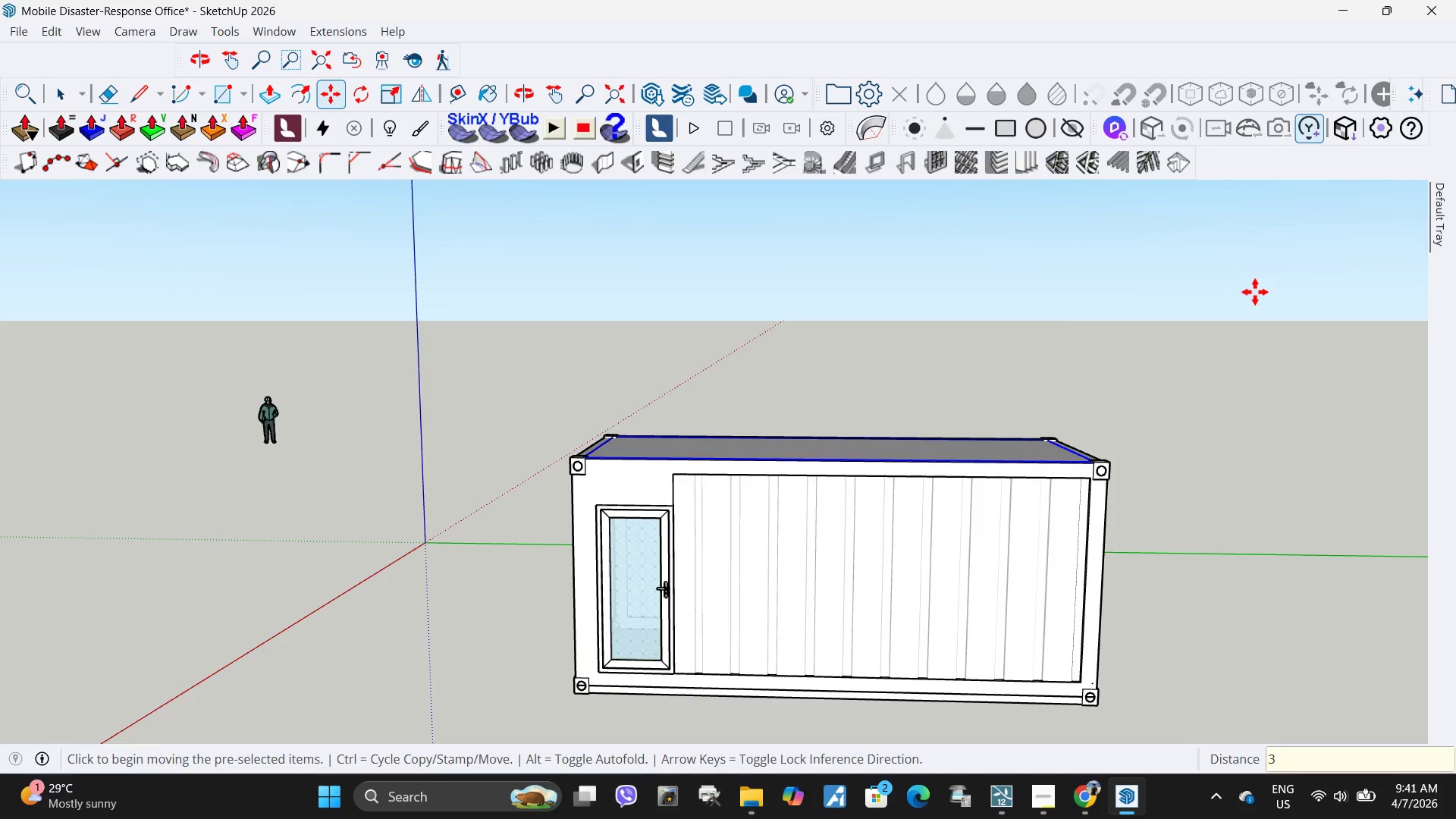 
scroll: coordinate [509, 406], scroll_direction: down, amount: 5.0
 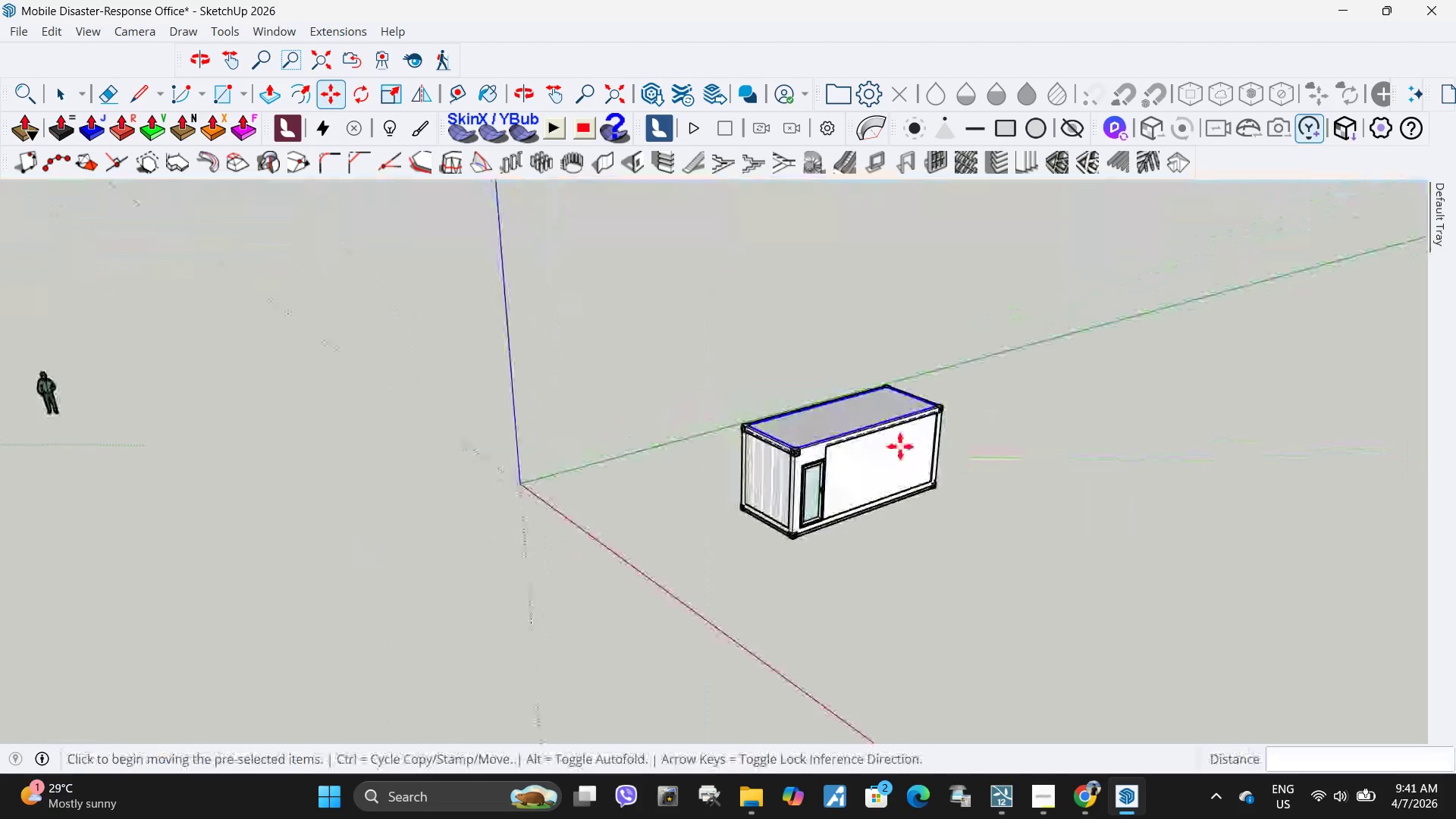 
key(Space)
 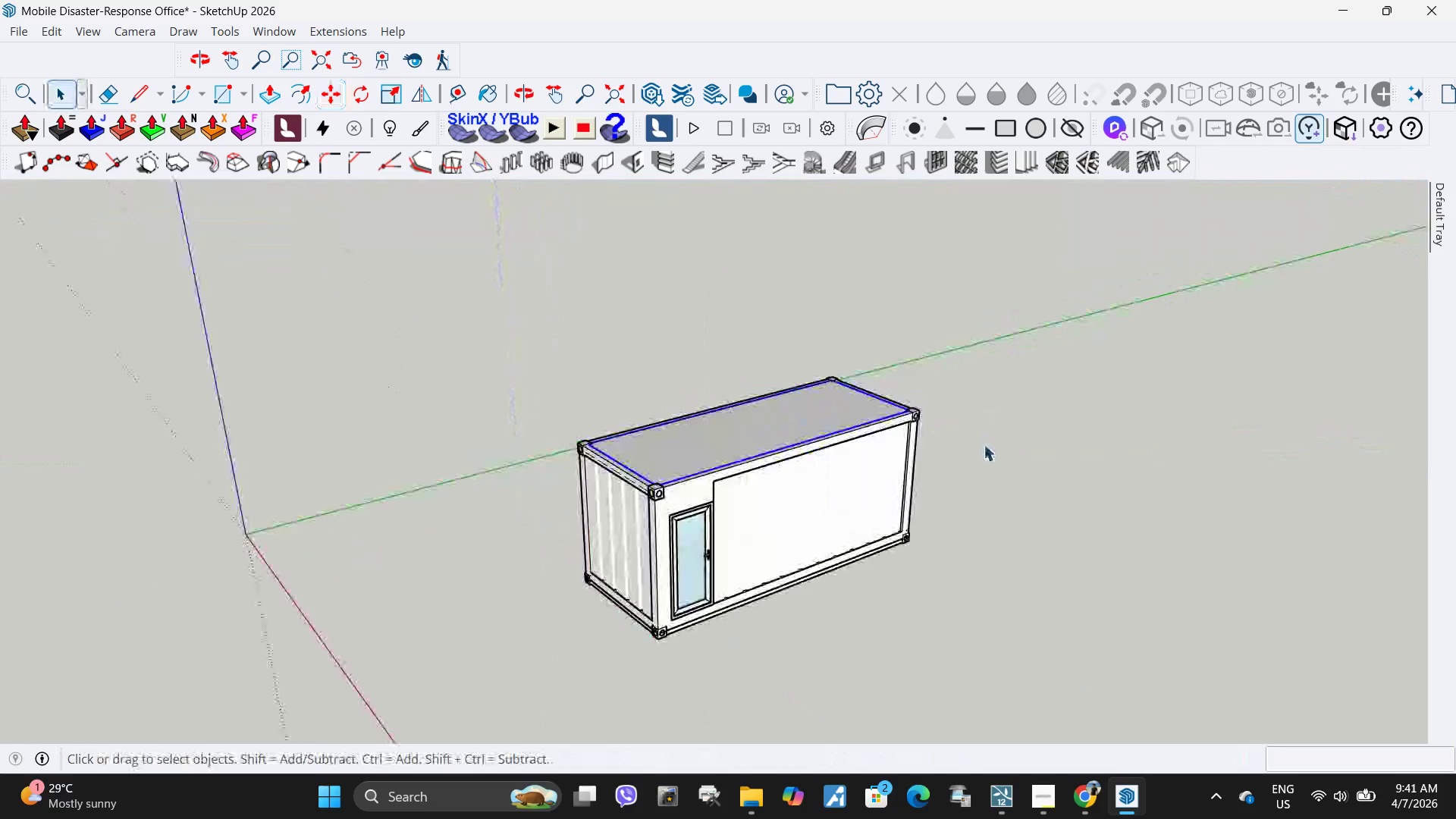 
scroll: coordinate [989, 397], scroll_direction: up, amount: 5.0
 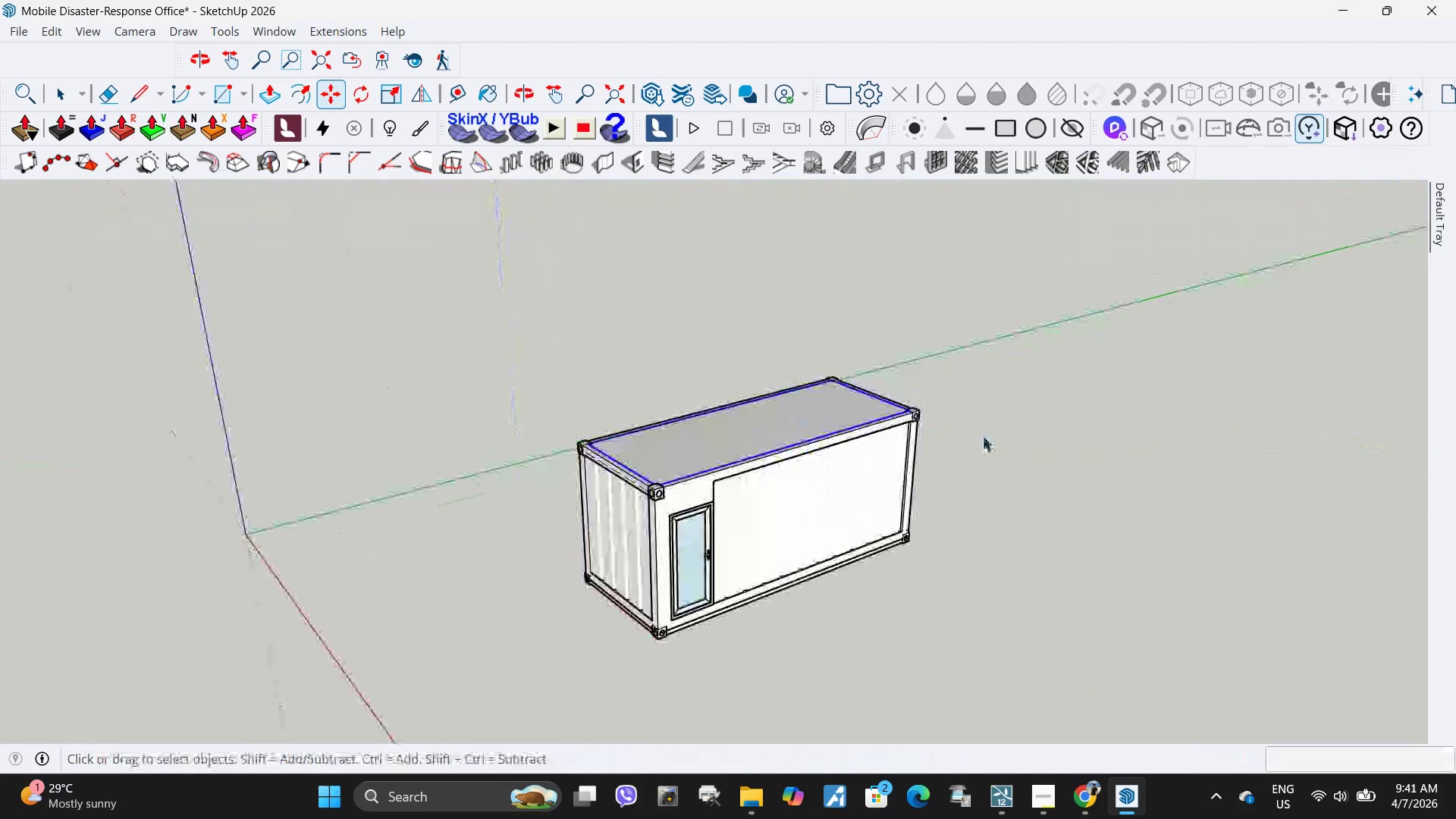 
left_click([984, 444])
 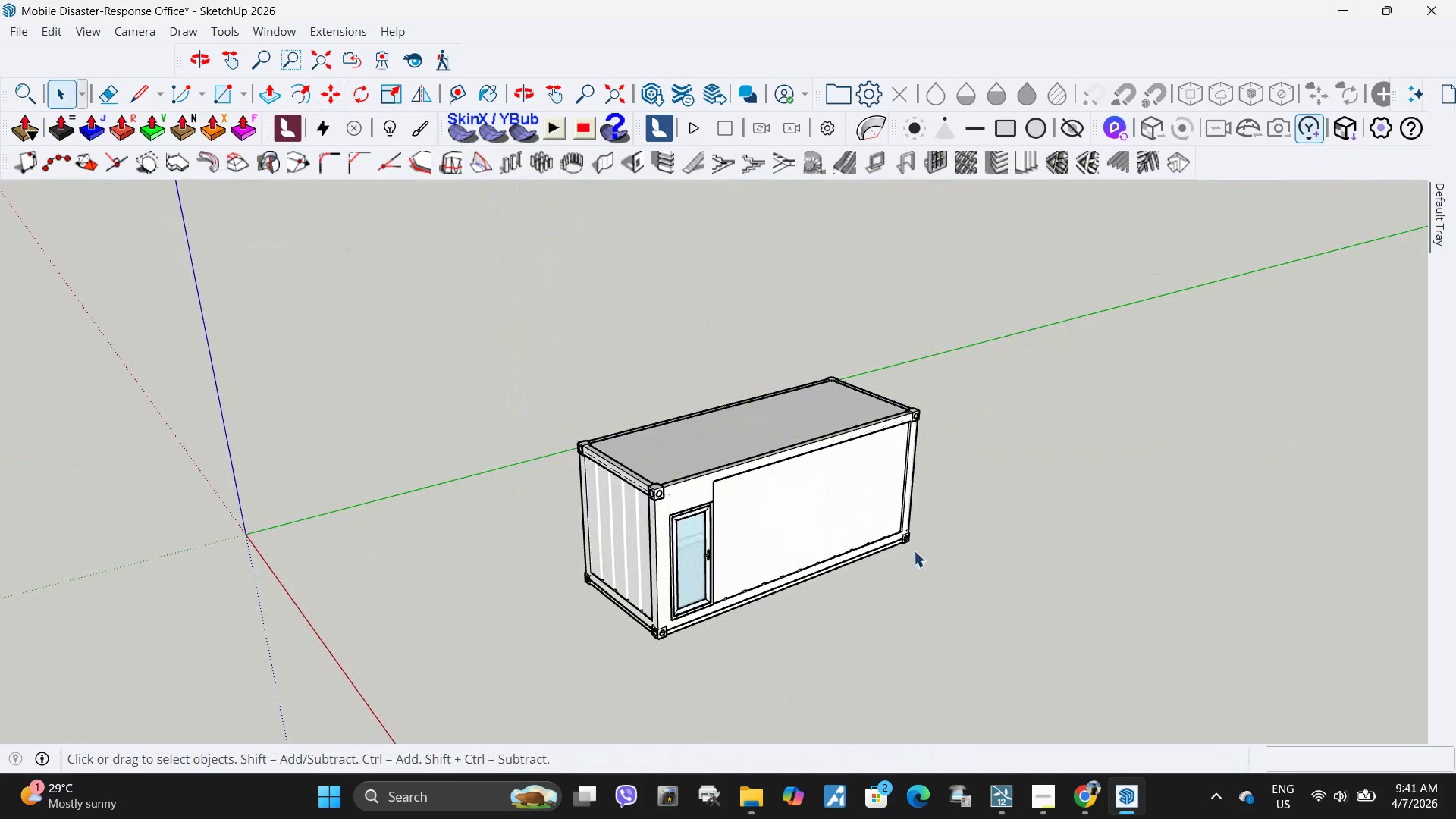 
key(Control+Z)
 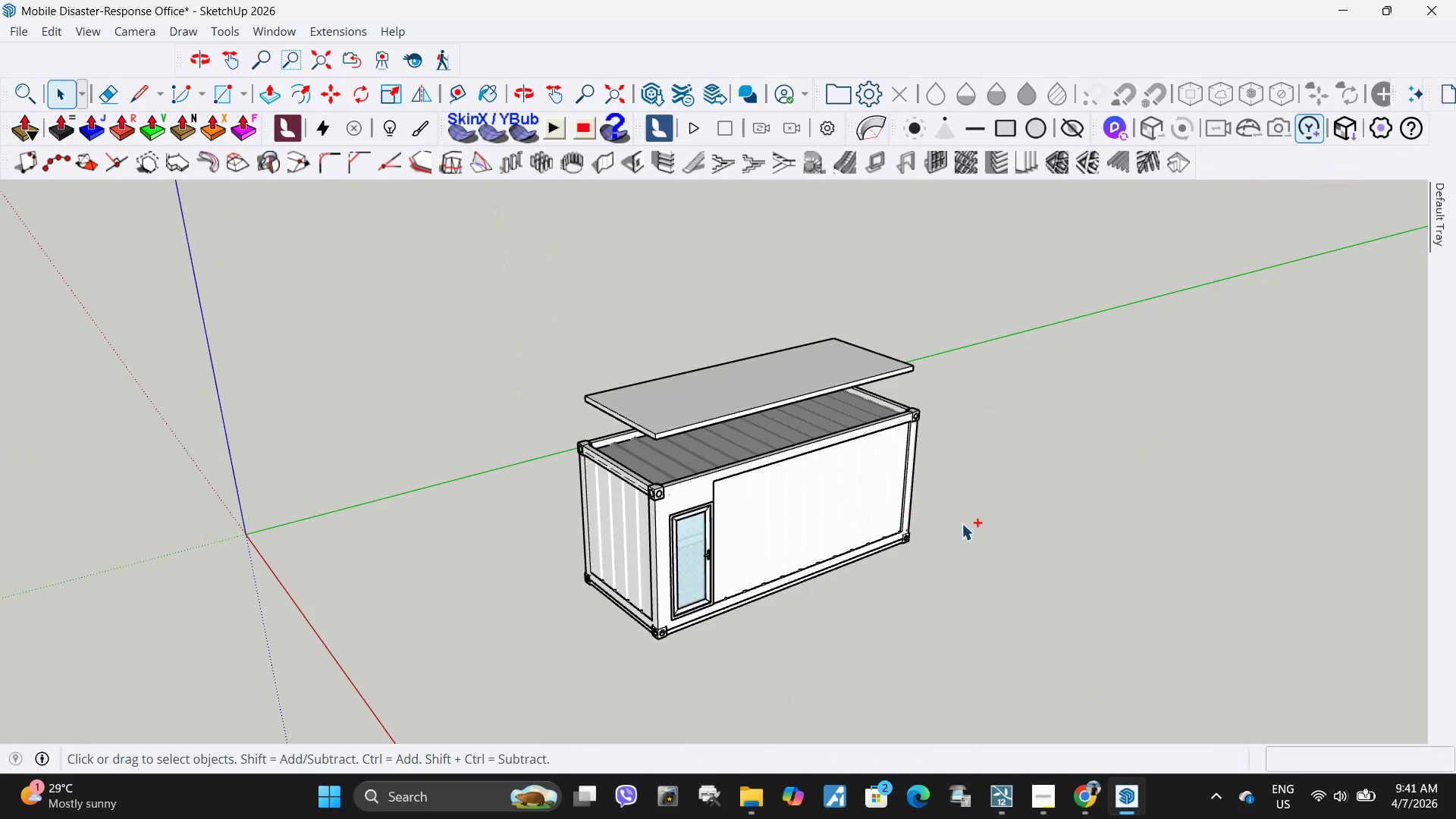 
key(Control+Z)
 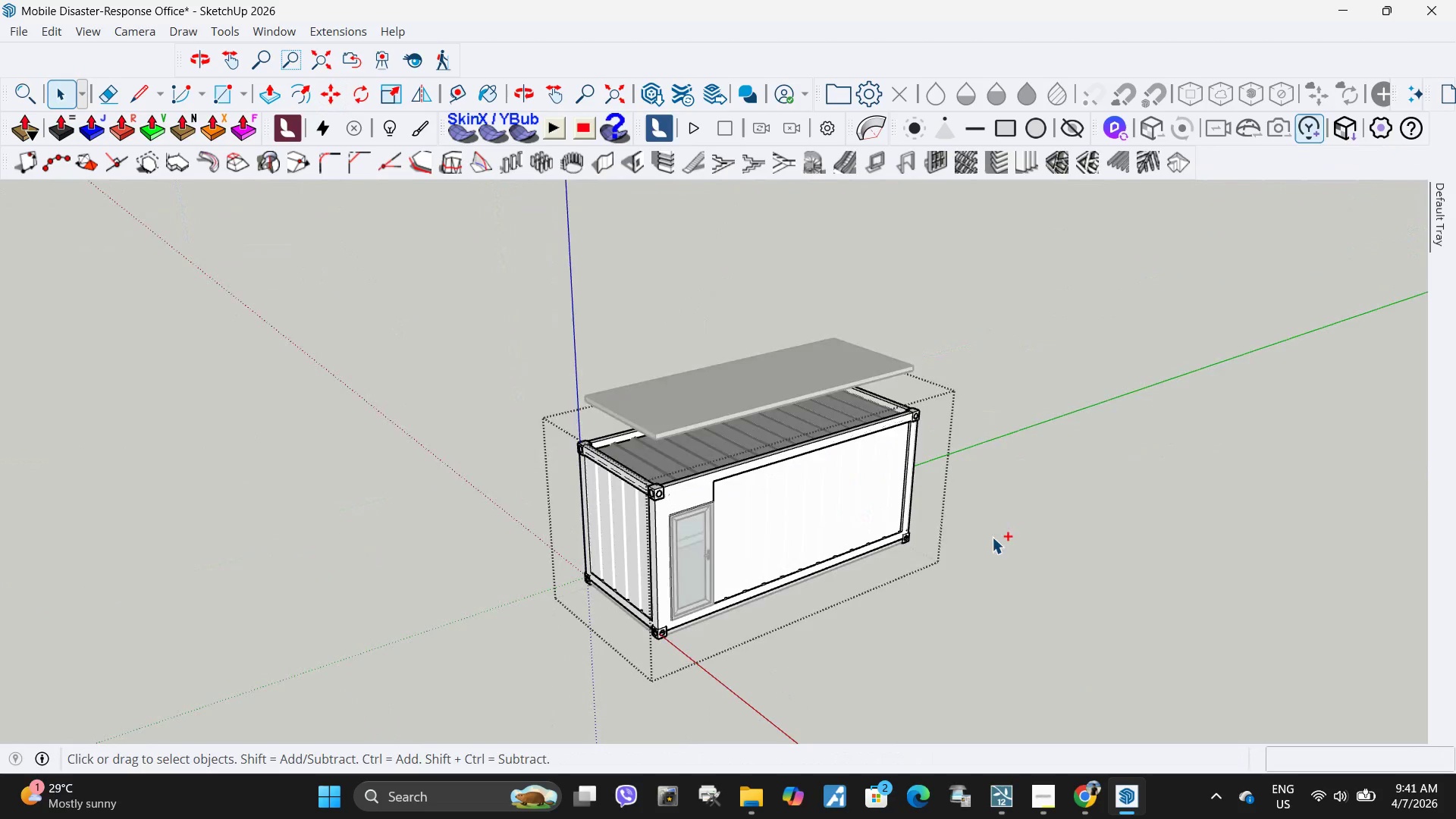 
key(Control+Z)
 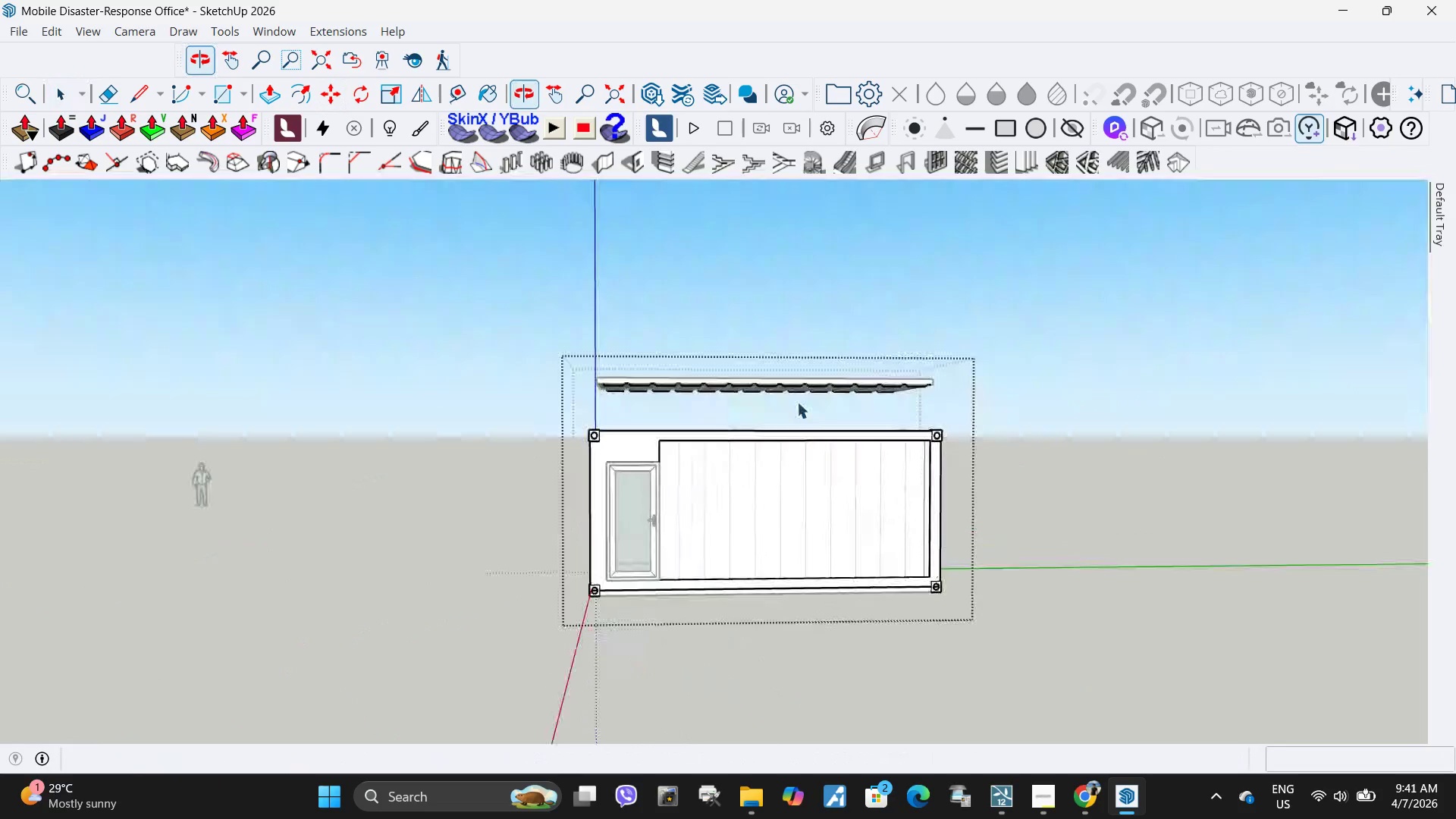 
key(Escape)
 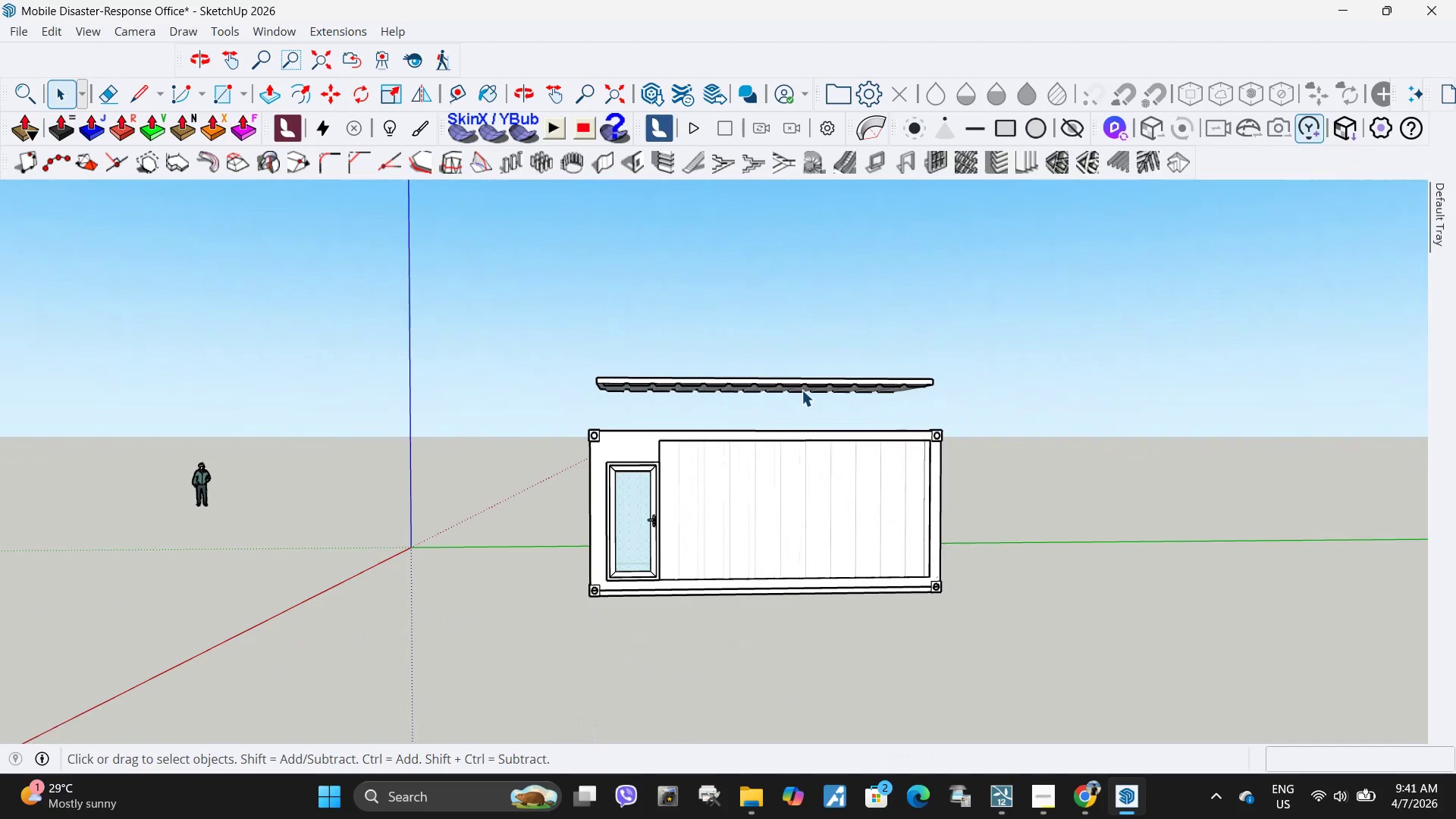 
left_click([802, 390])
 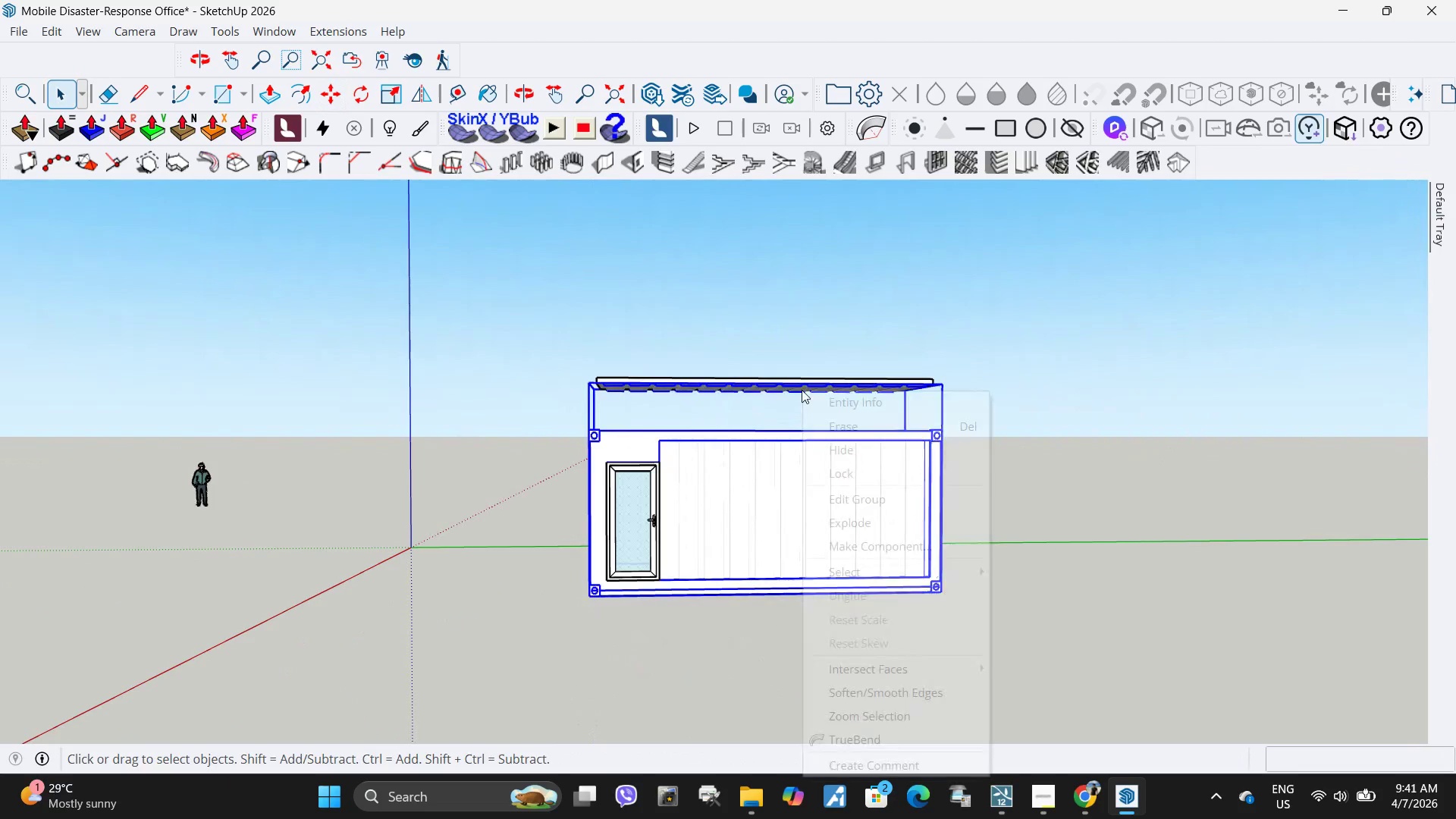 
right_click([802, 390])
 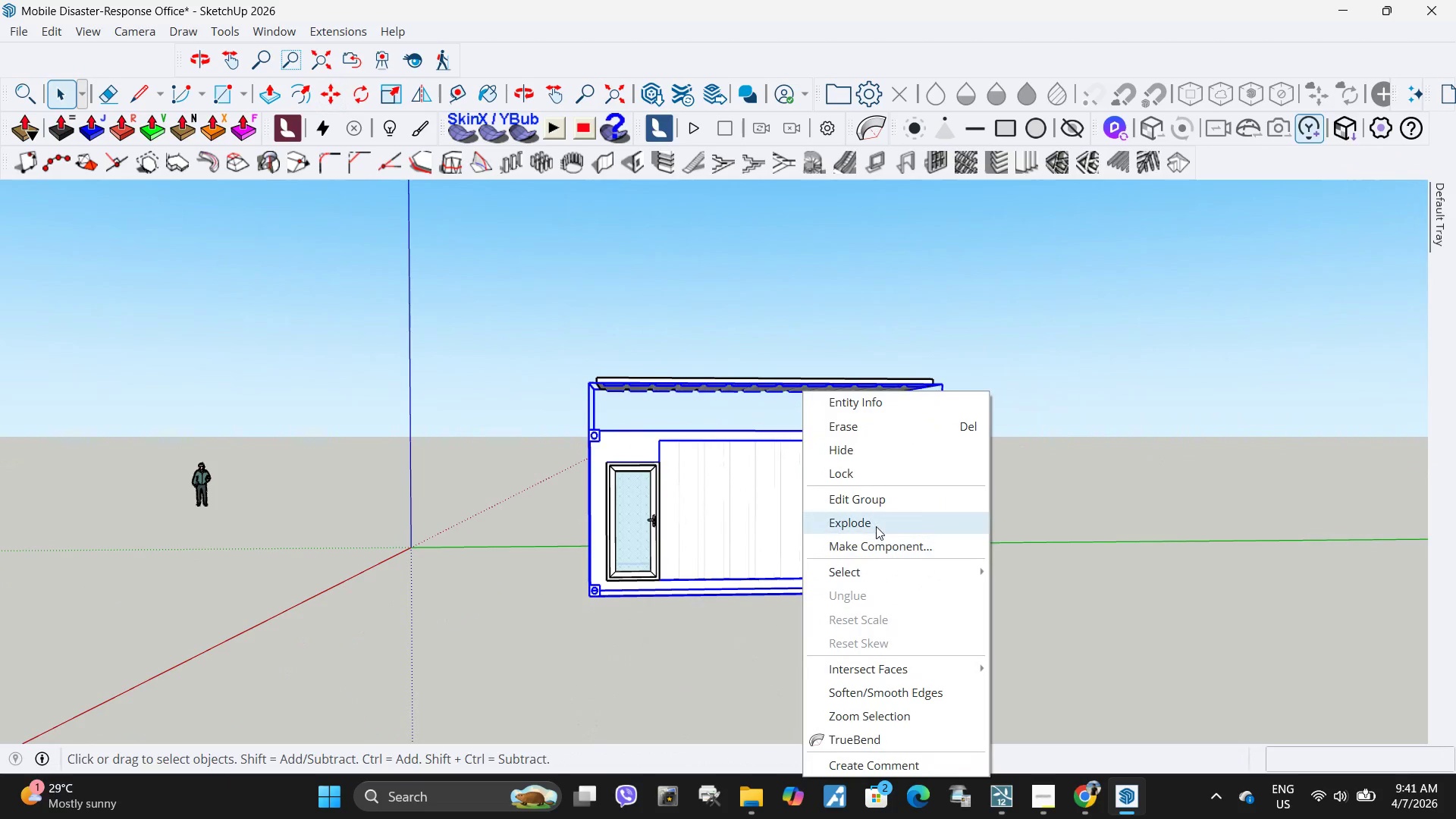 
left_click([876, 526])
 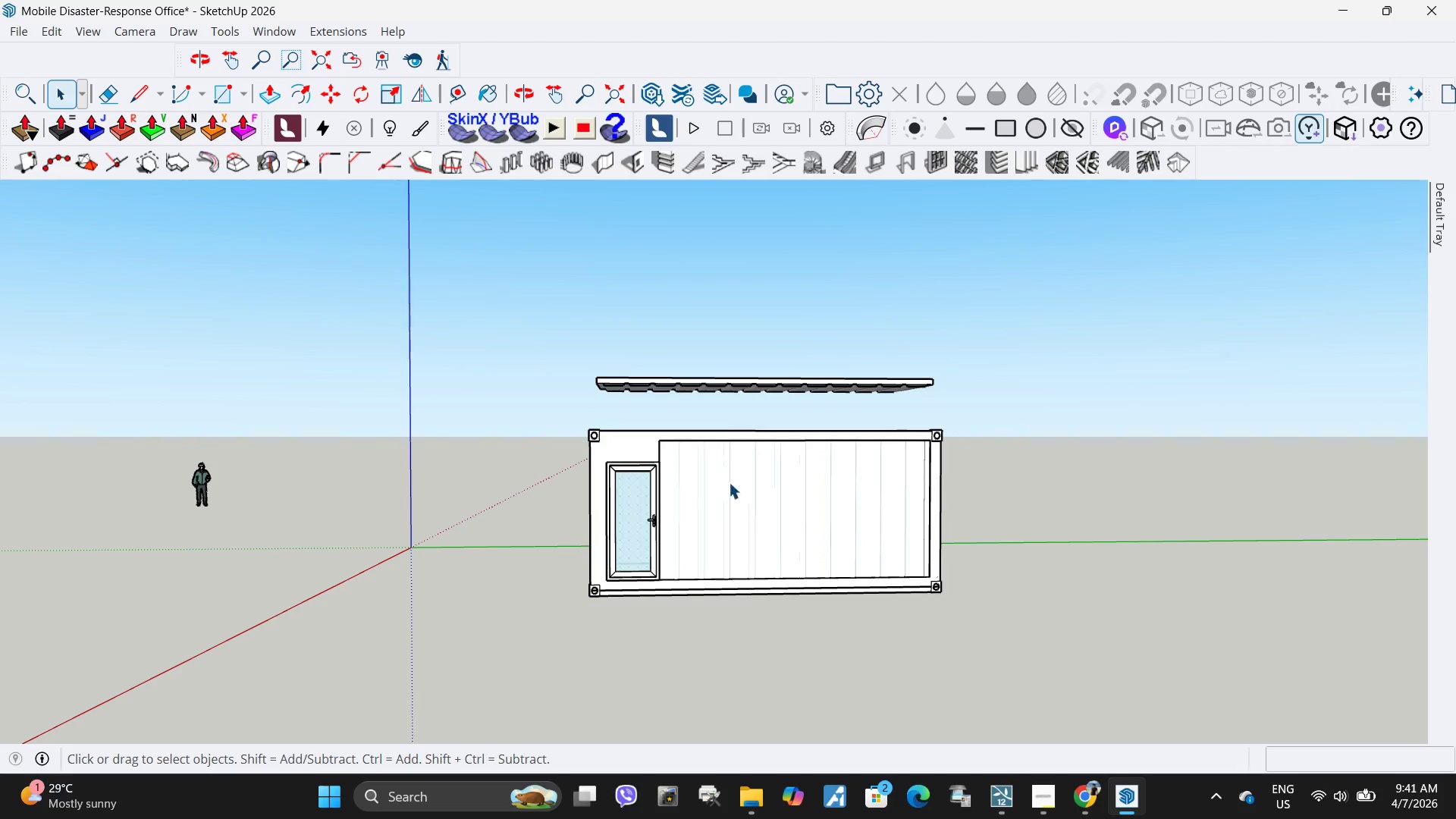 
double_click([695, 481])
 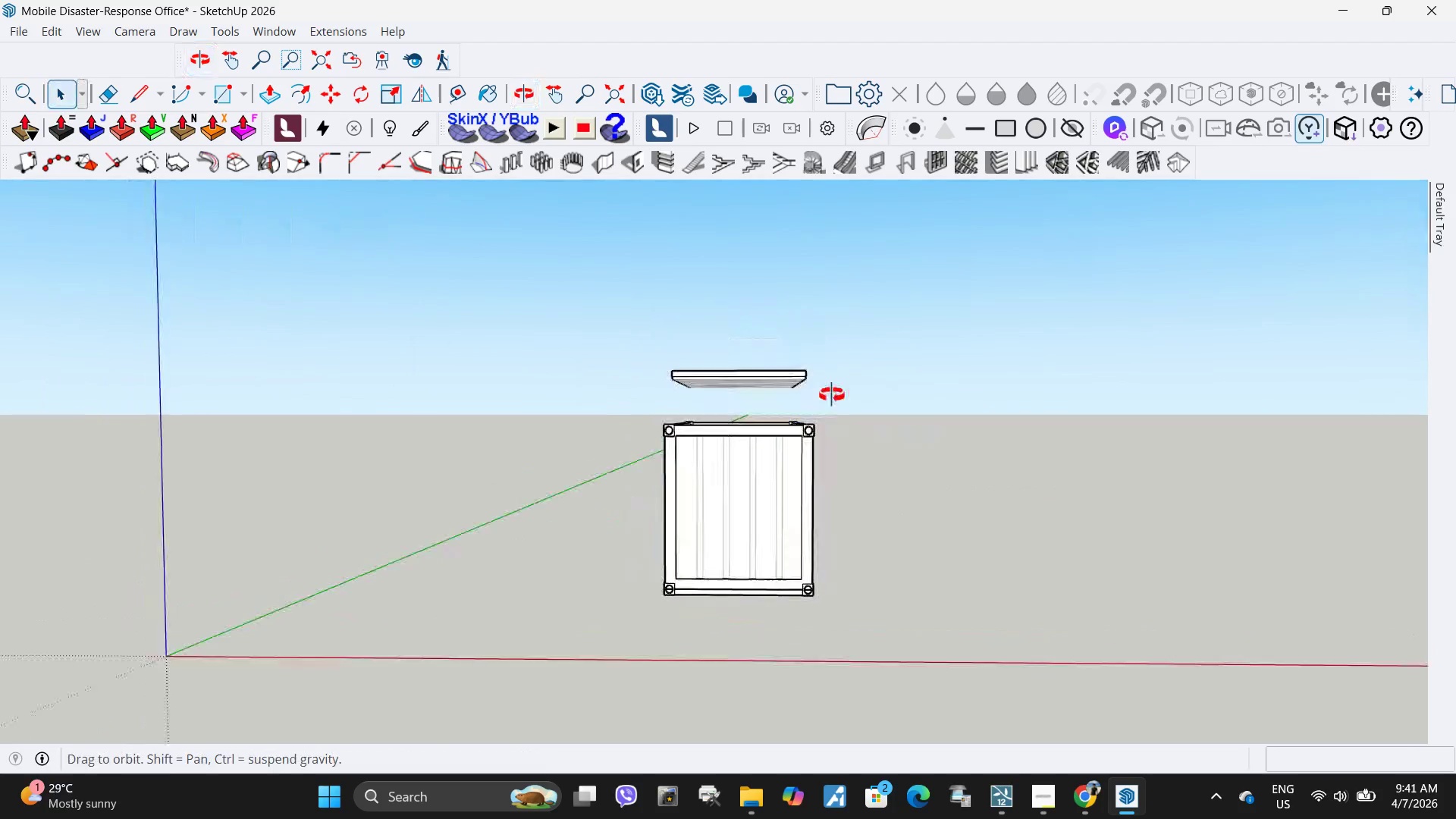 
left_click_drag(start_coordinate=[817, 410], to_coordinate=[620, 336])
 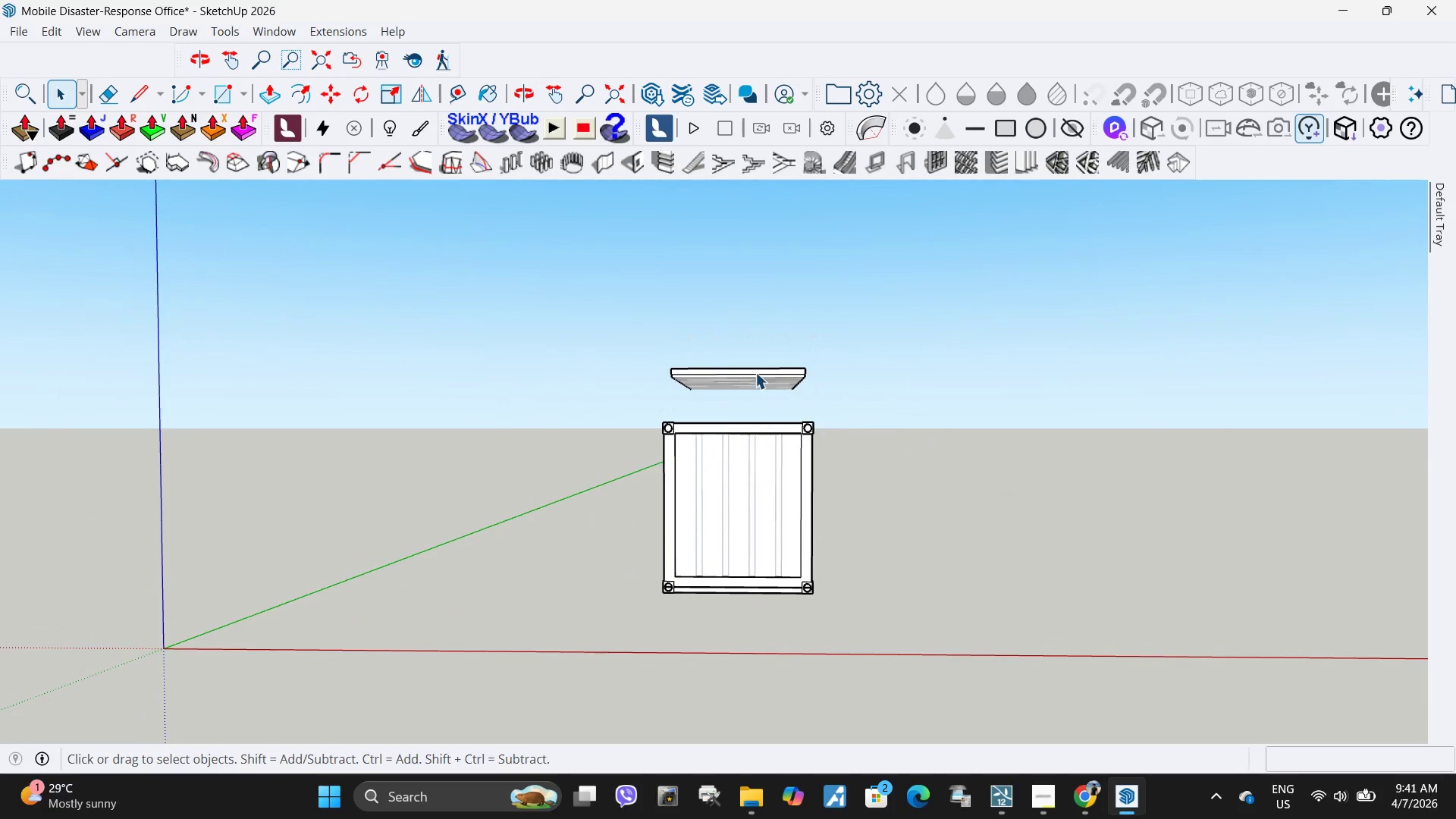 
left_click([620, 336])
 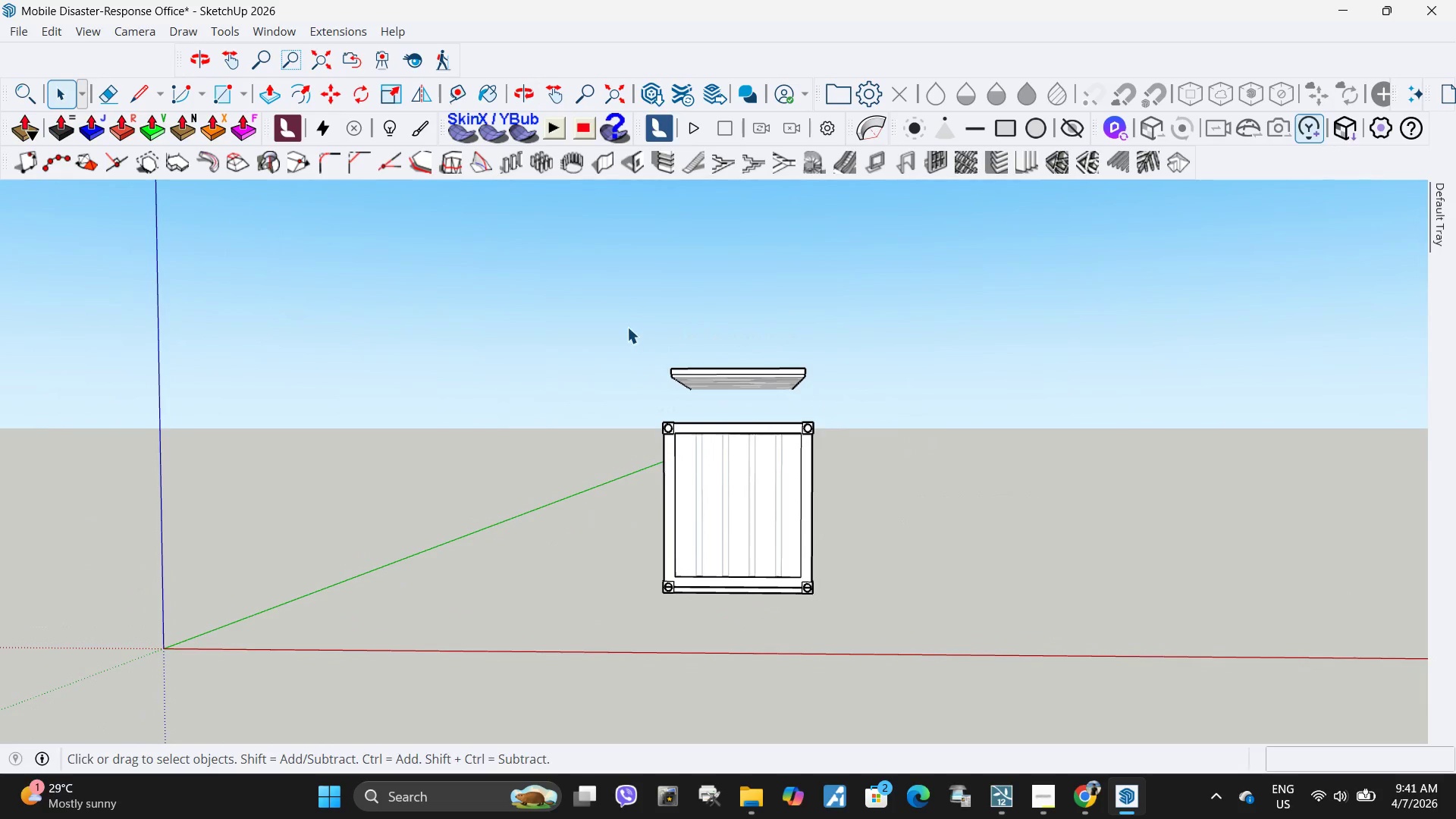 
left_click_drag(start_coordinate=[627, 327], to_coordinate=[856, 413])
 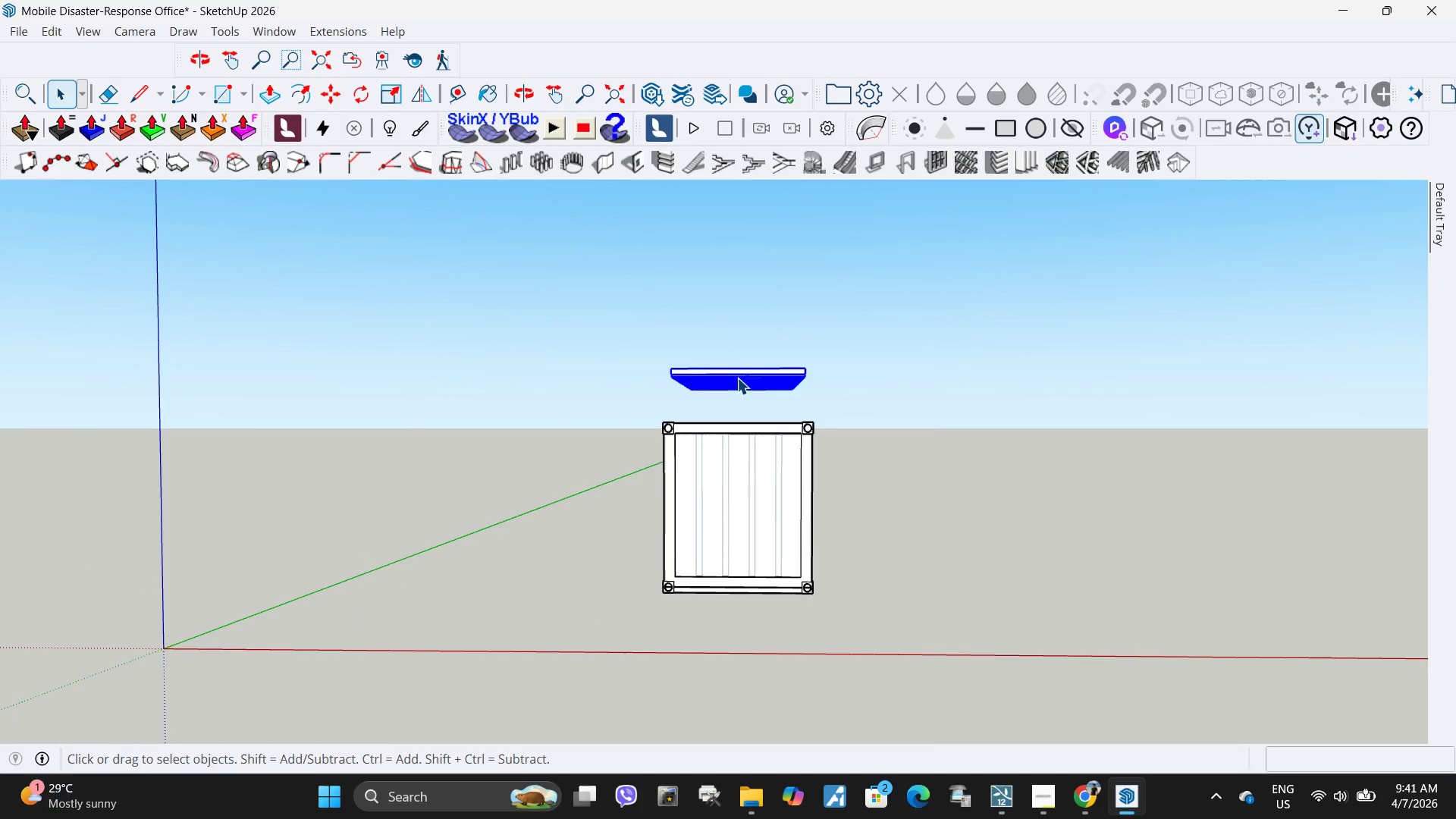 
right_click([737, 378])
 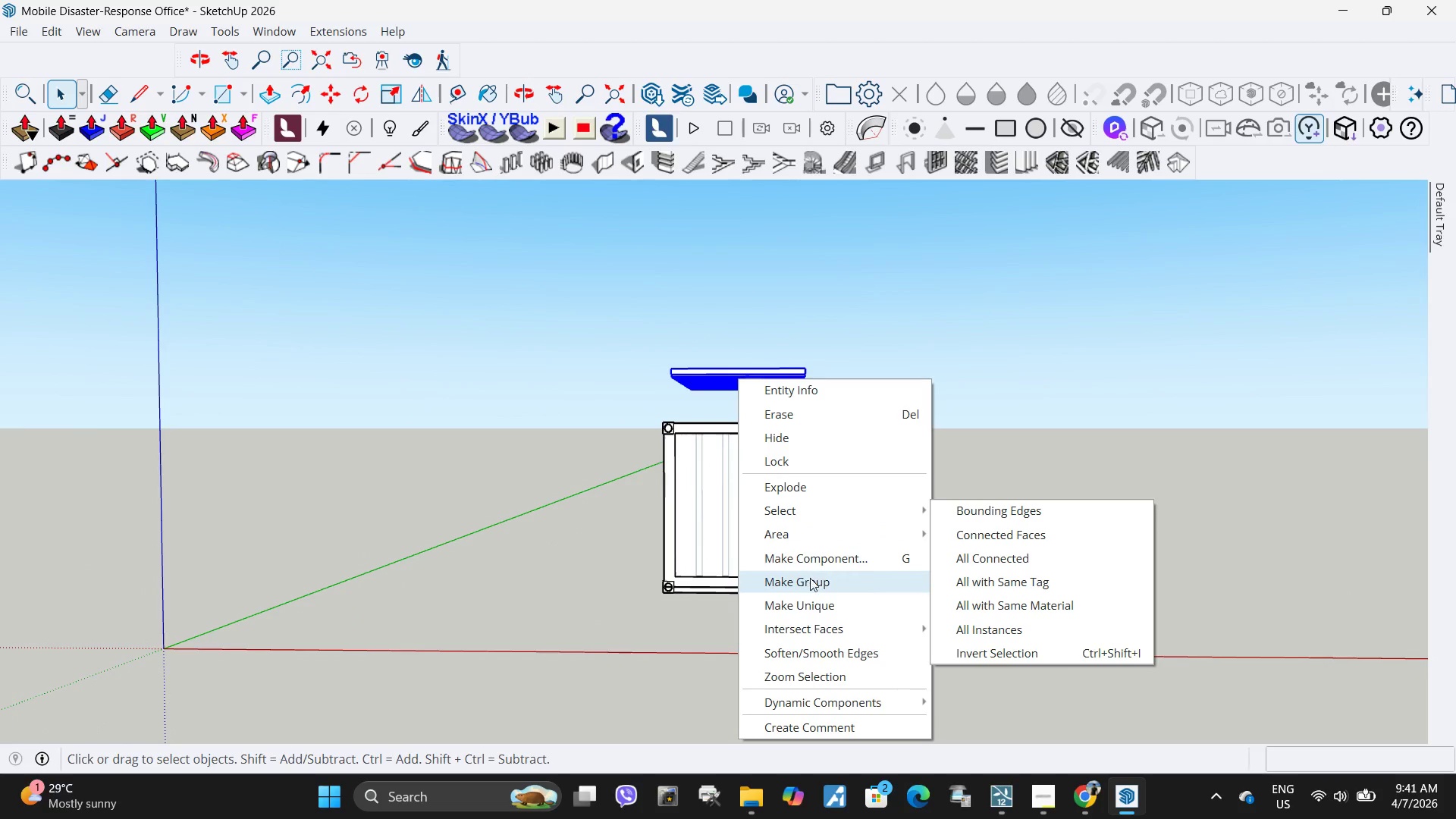 
left_click([811, 582])
 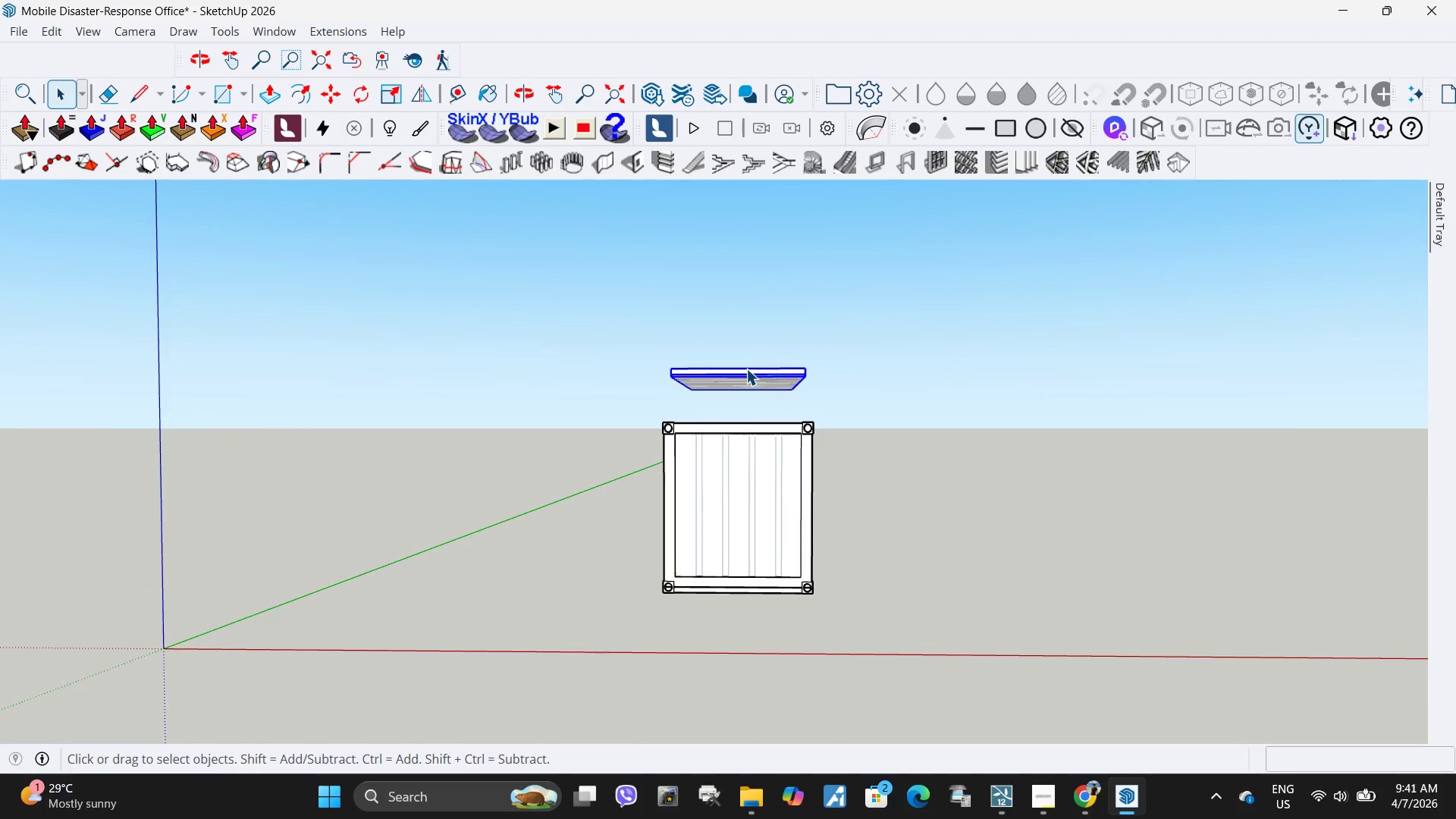 
scroll: coordinate [734, 359], scroll_direction: up, amount: 5.0
 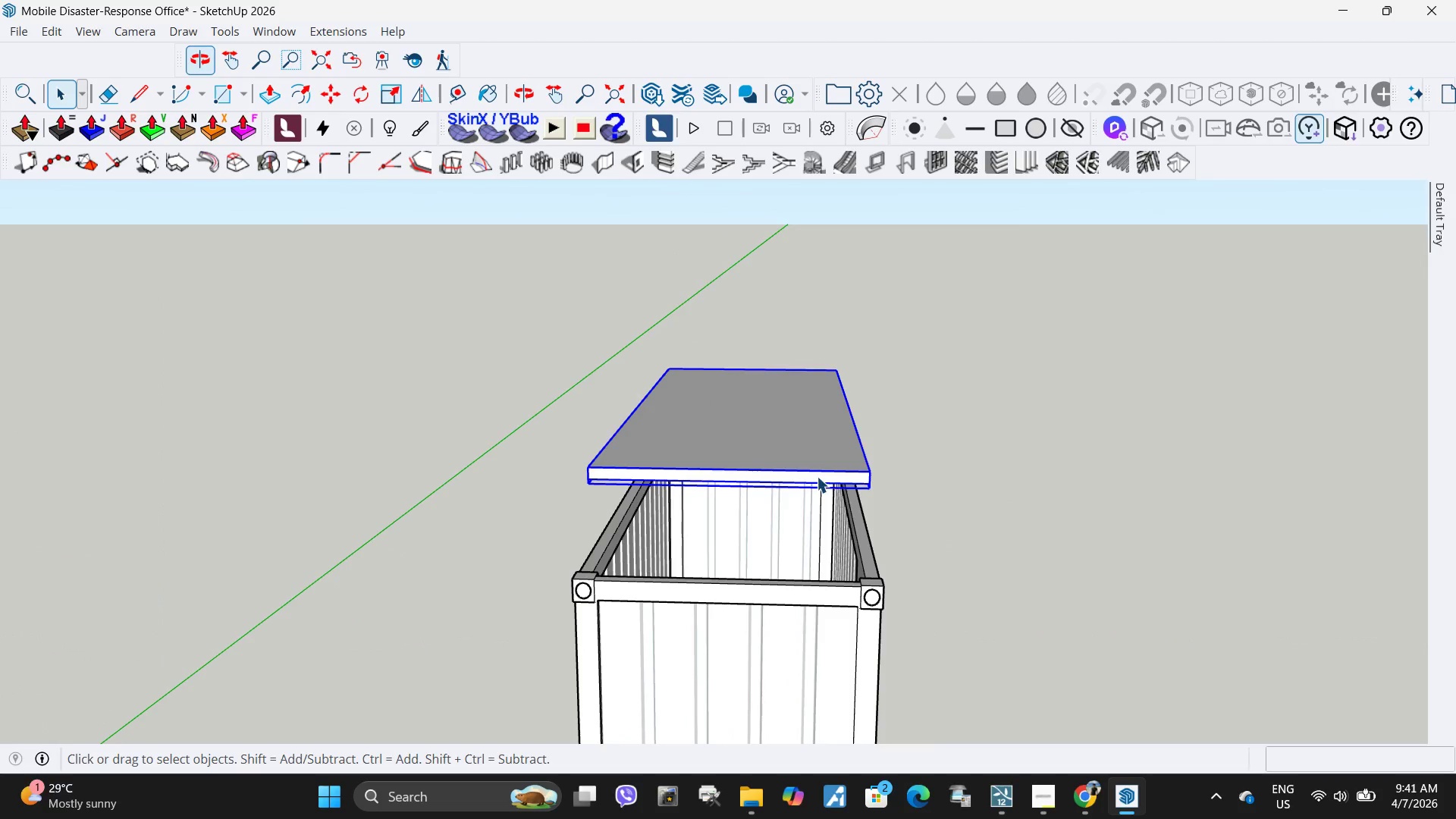 
scroll: coordinate [824, 468], scroll_direction: down, amount: 5.0
 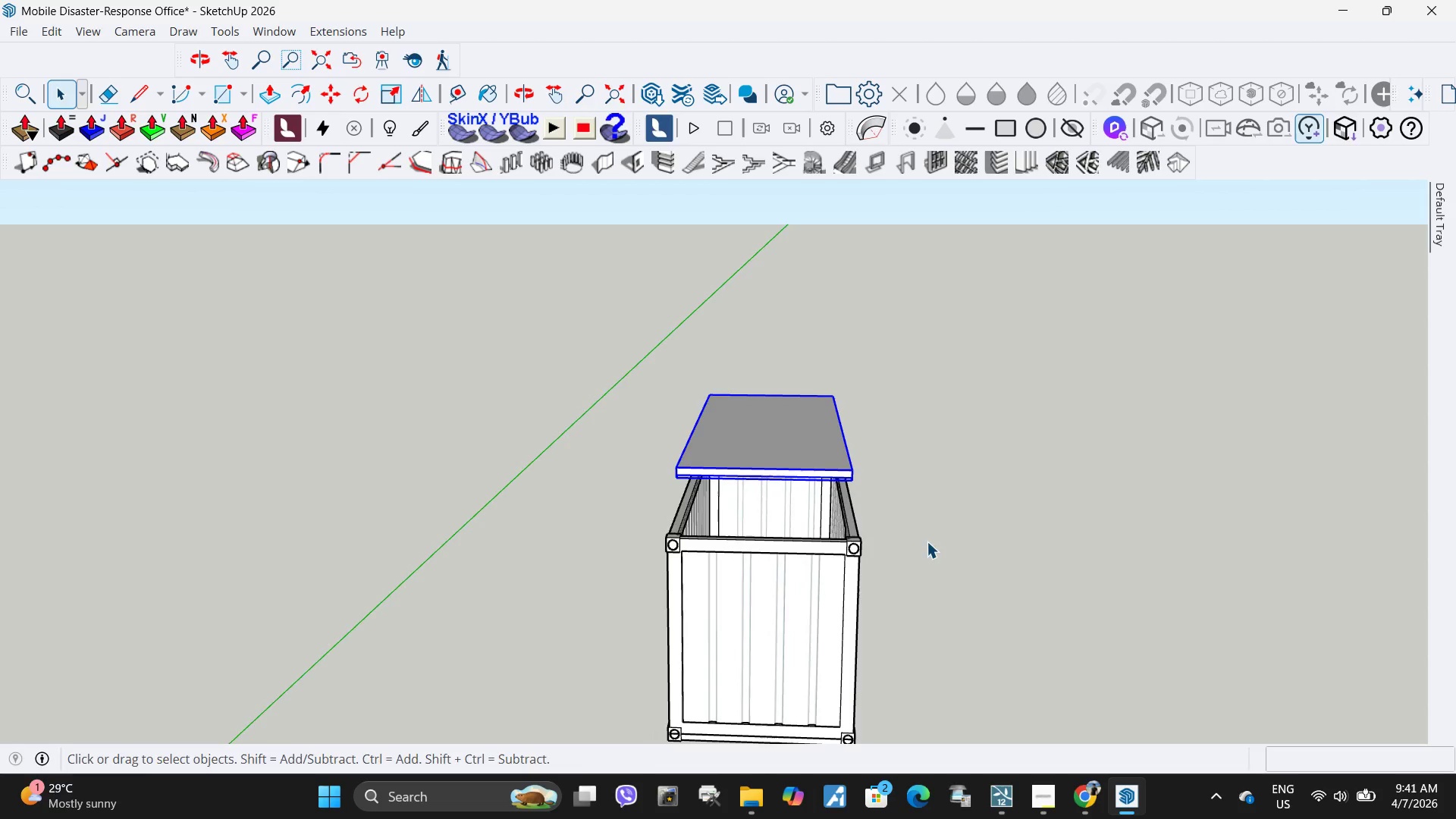 
key(M)
 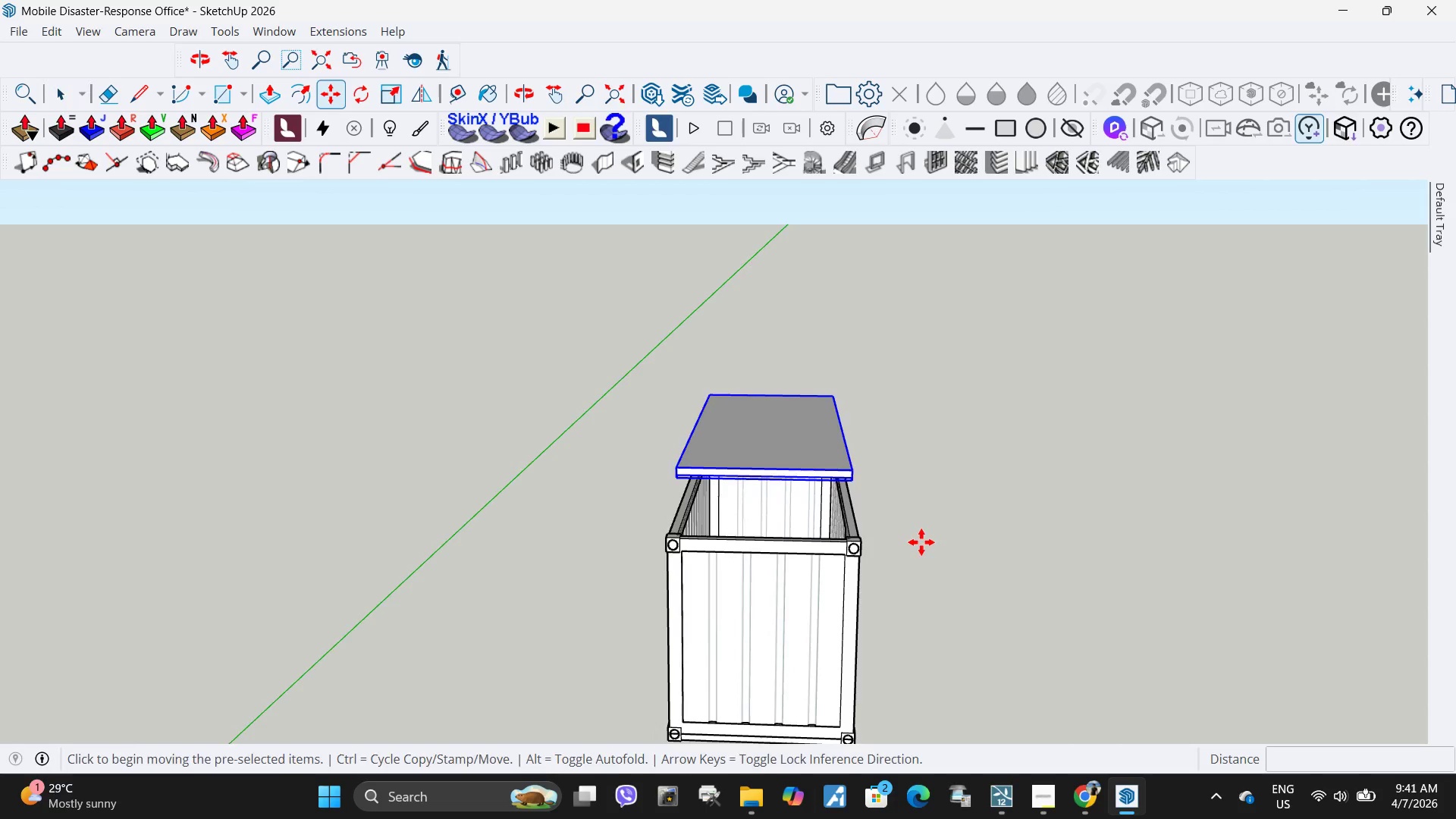 
left_click([921, 542])
 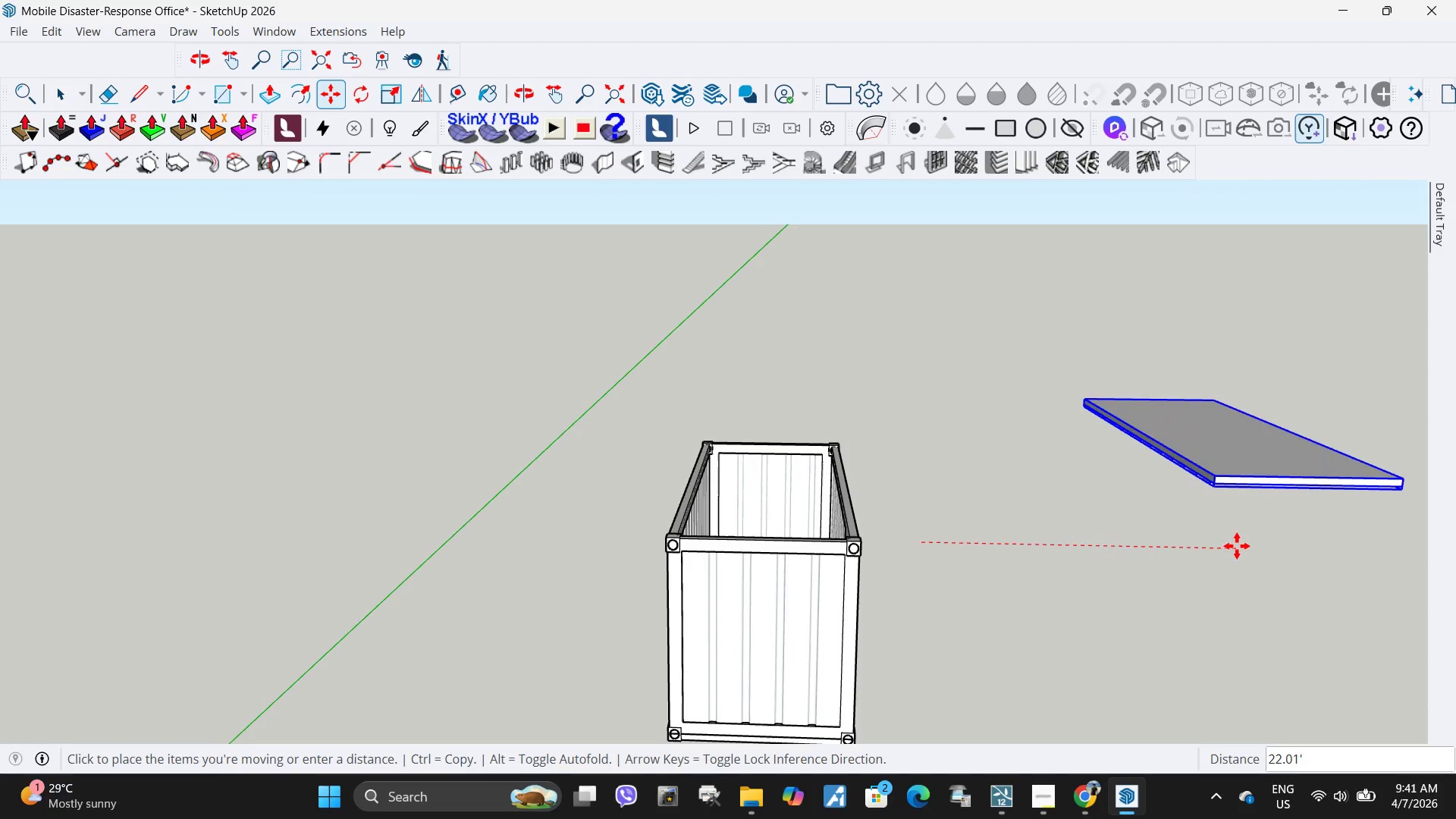 
left_click([1237, 546])
 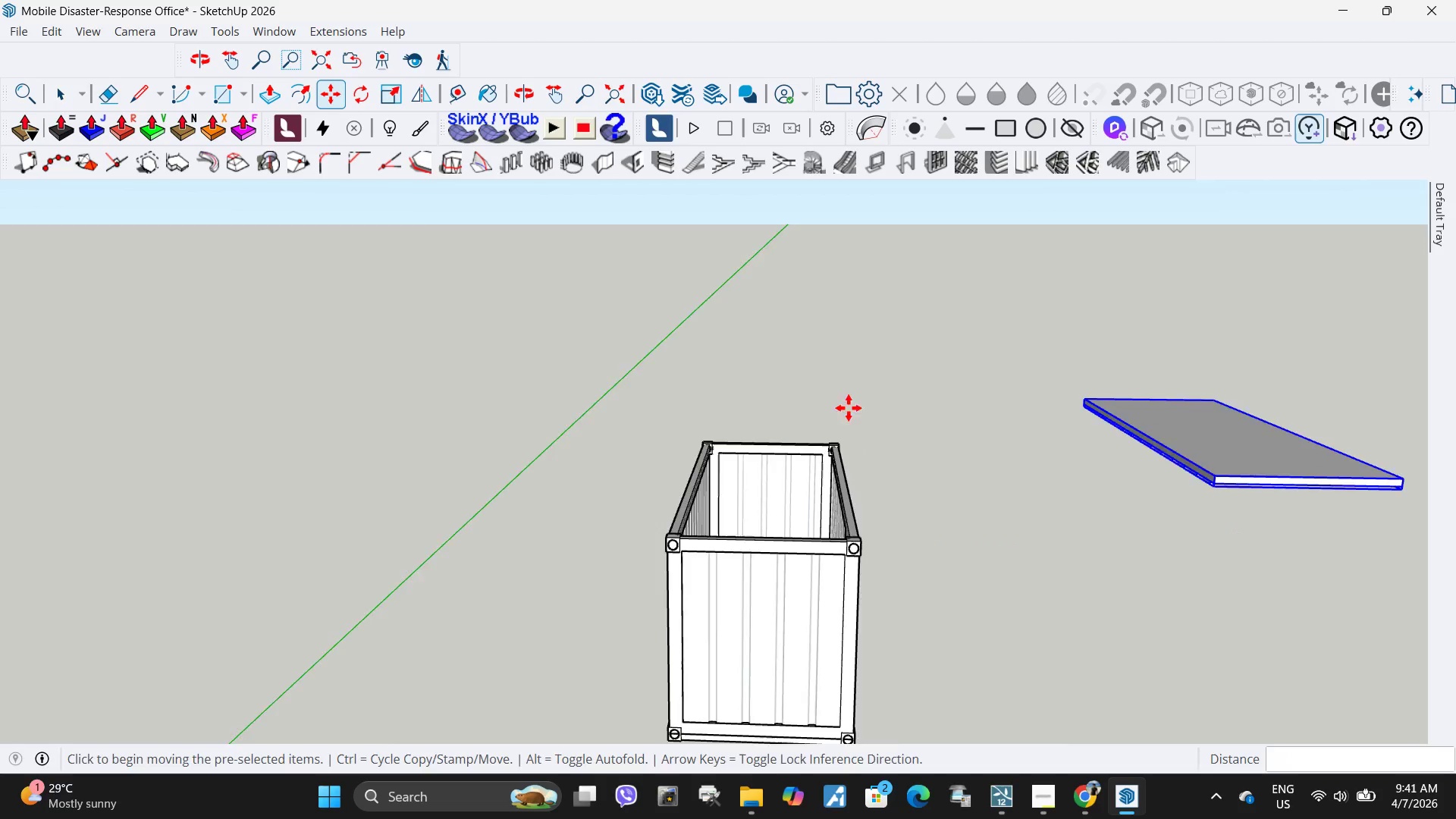 
scroll: coordinate [847, 410], scroll_direction: down, amount: 6.0
 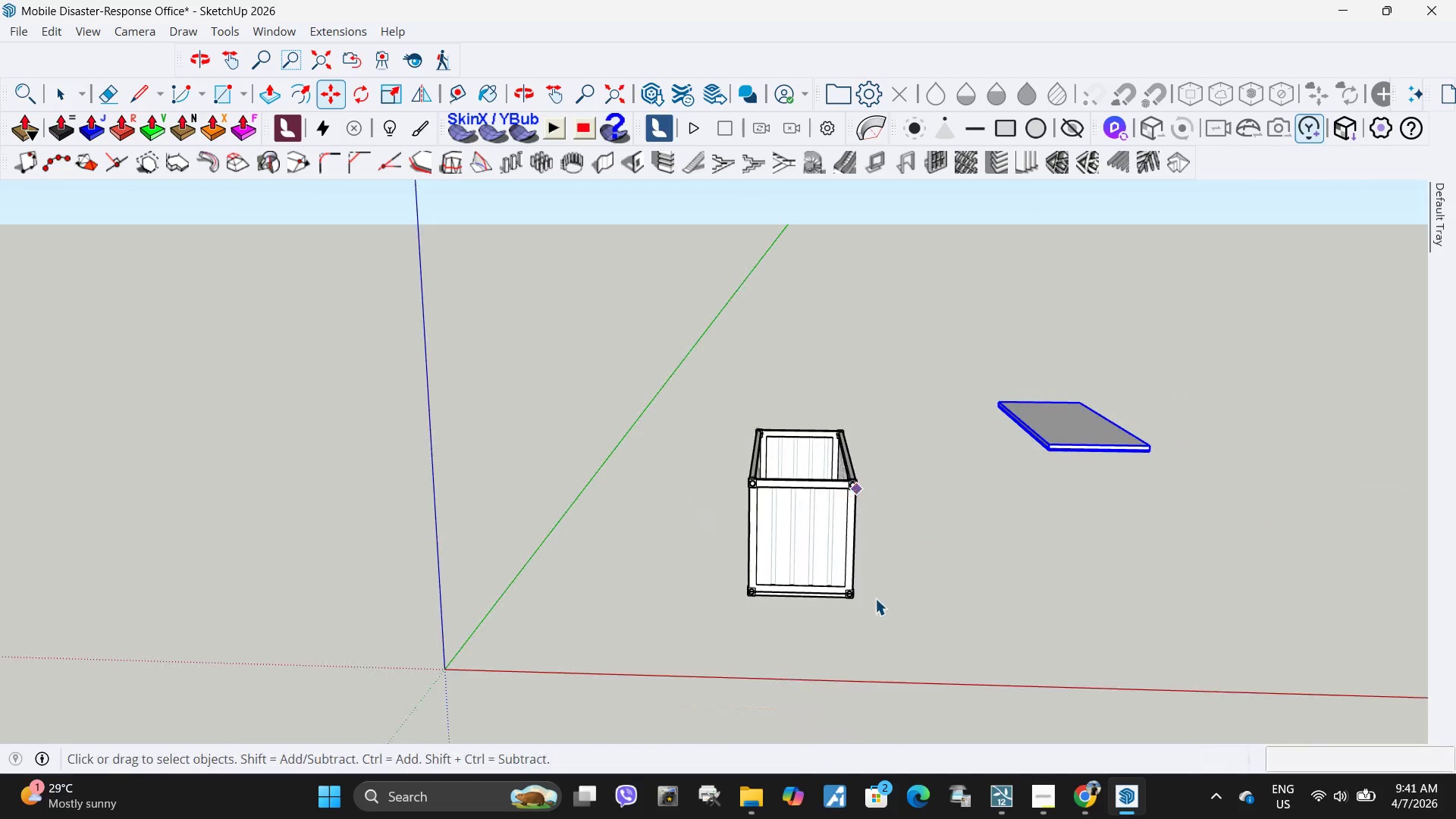 
key(Space)
 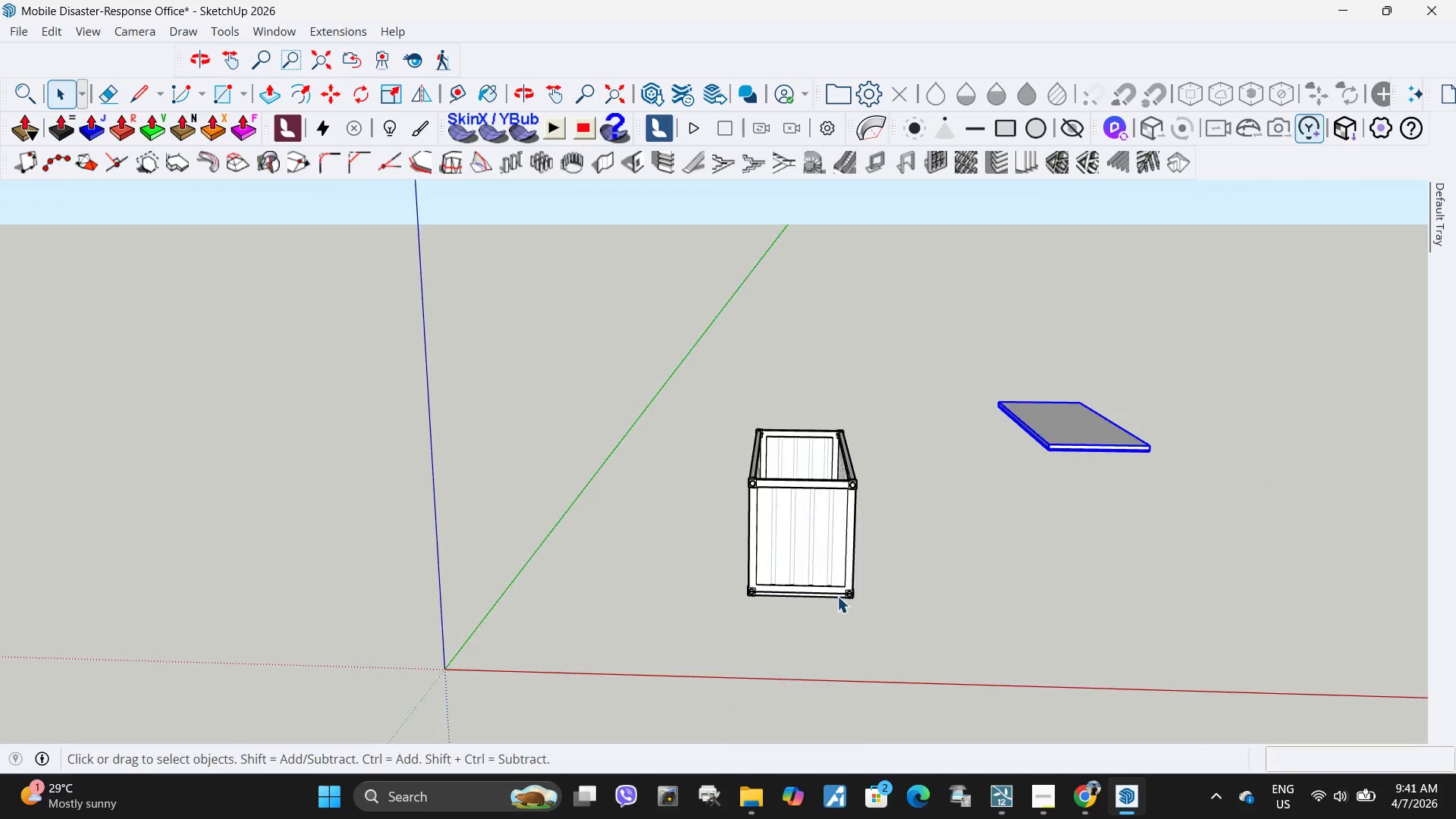 
left_click([837, 596])
 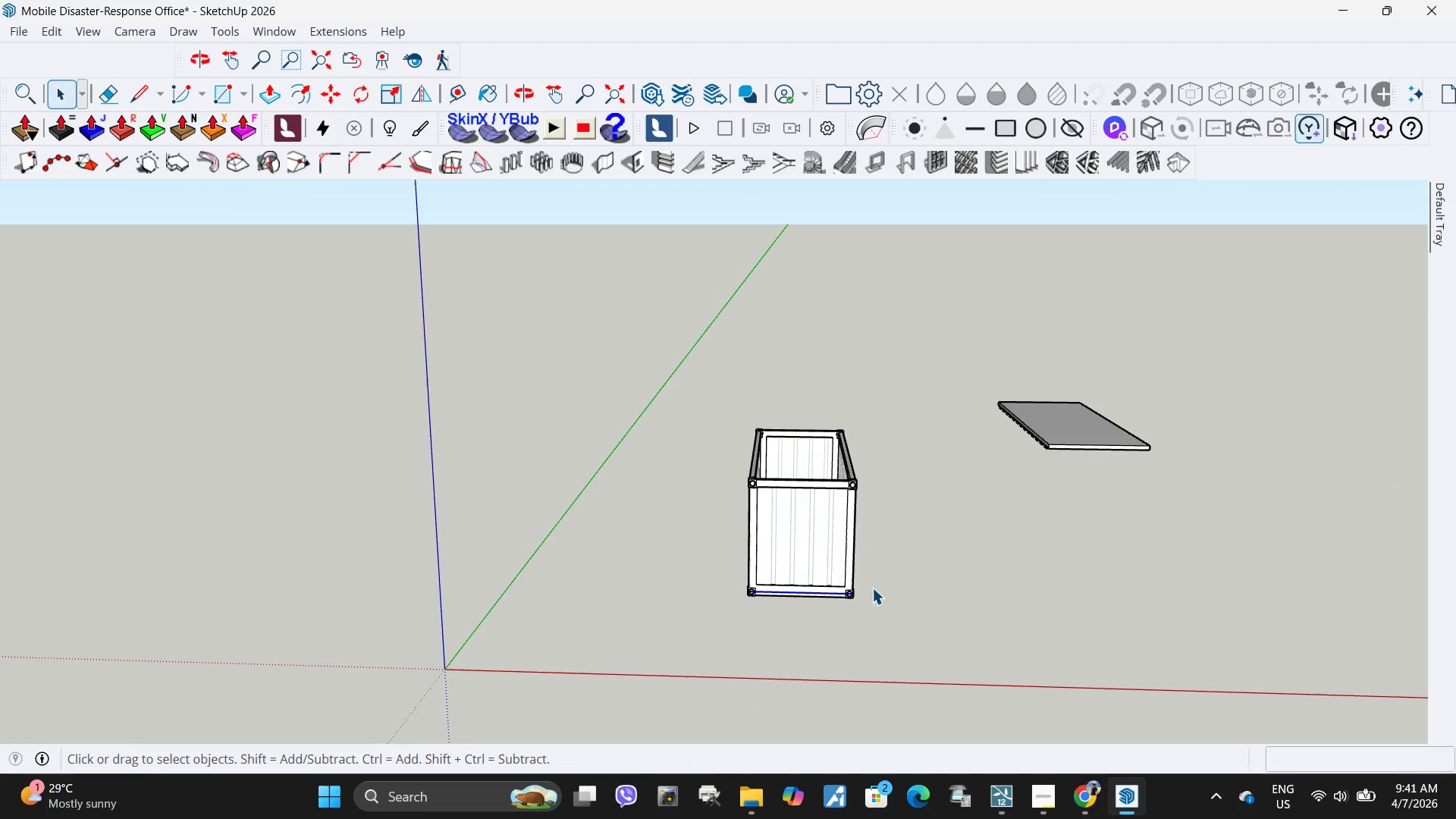 
key(M)
 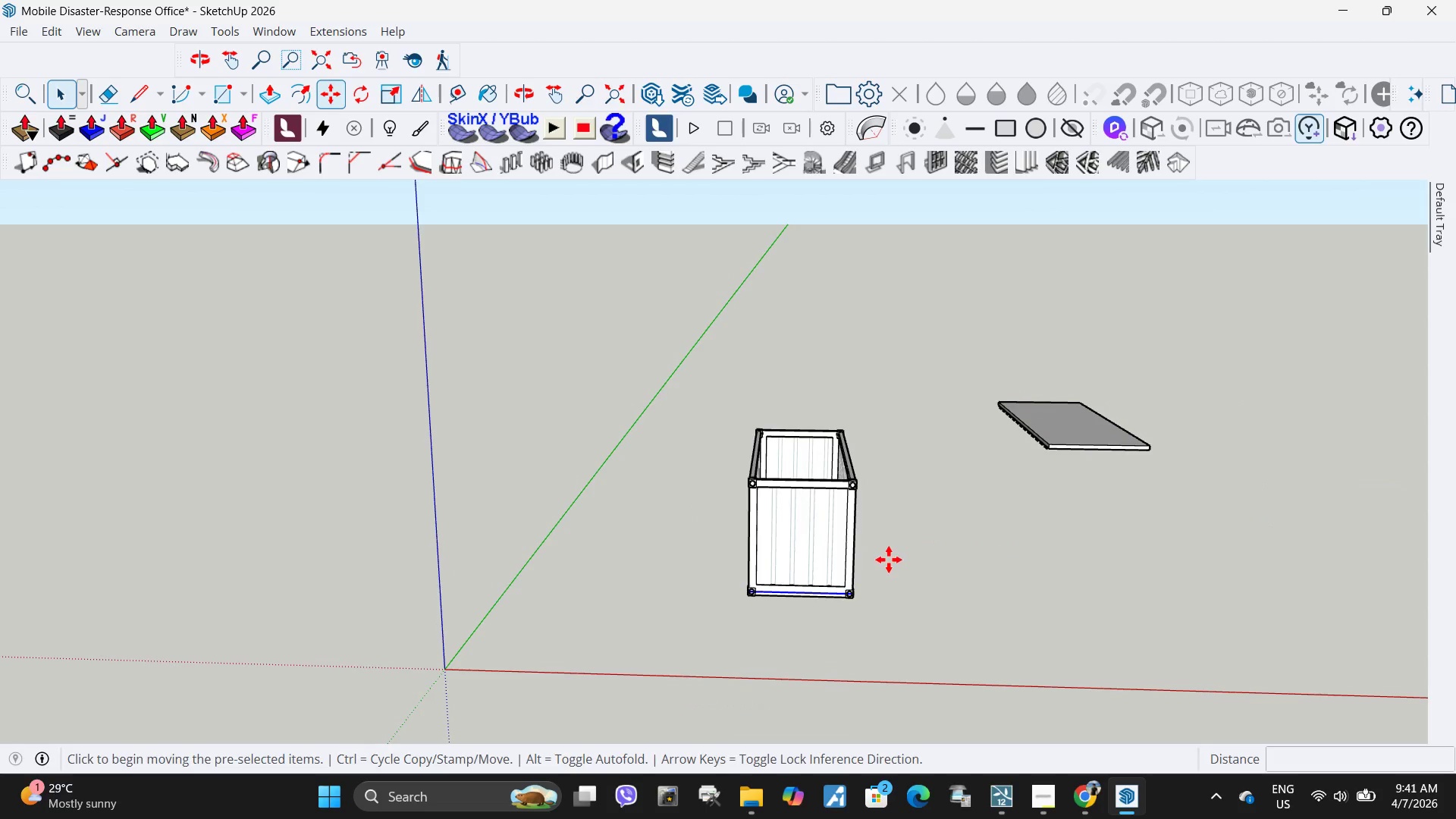 
left_click([889, 560])
 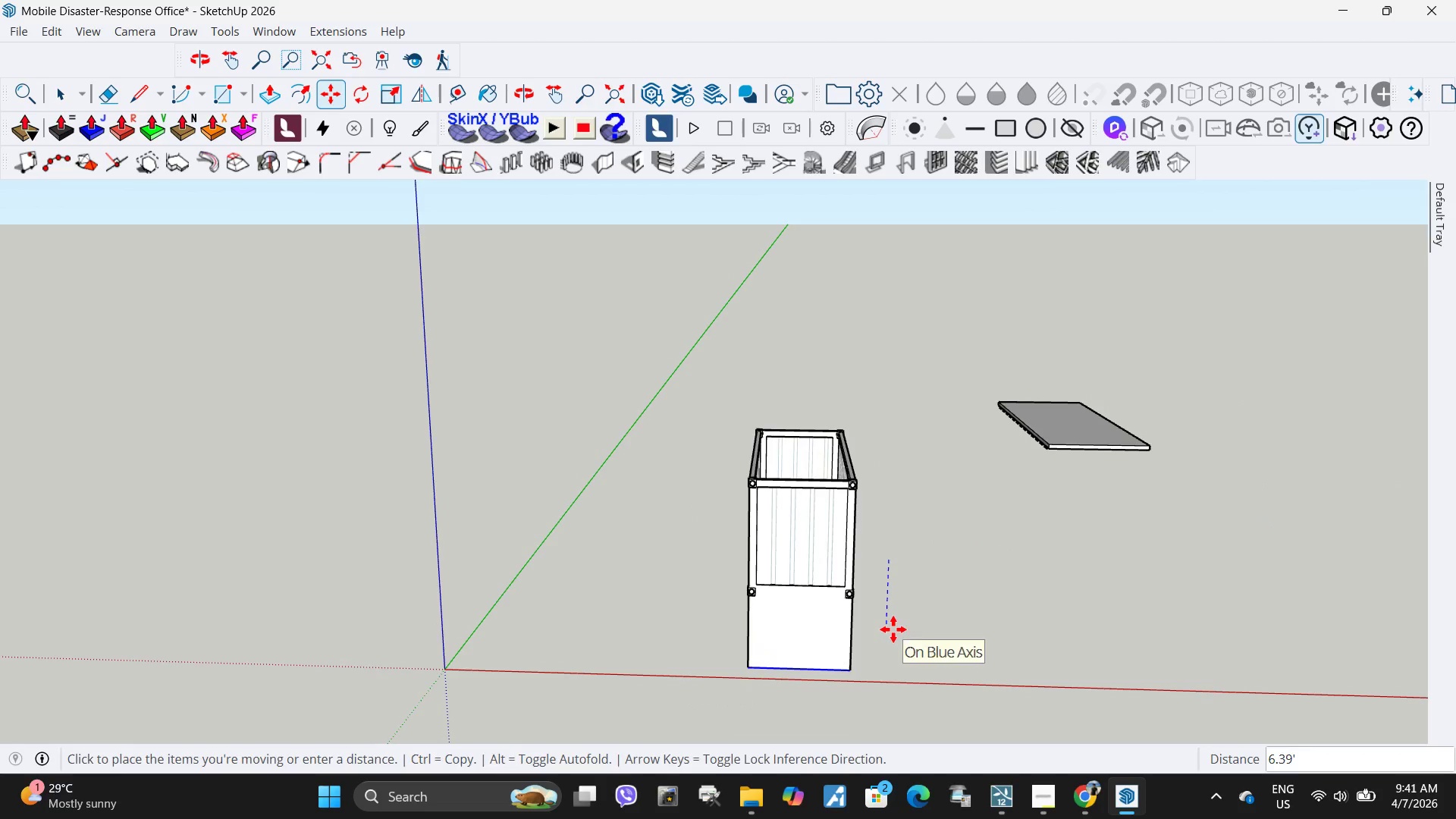 
key(Escape)
 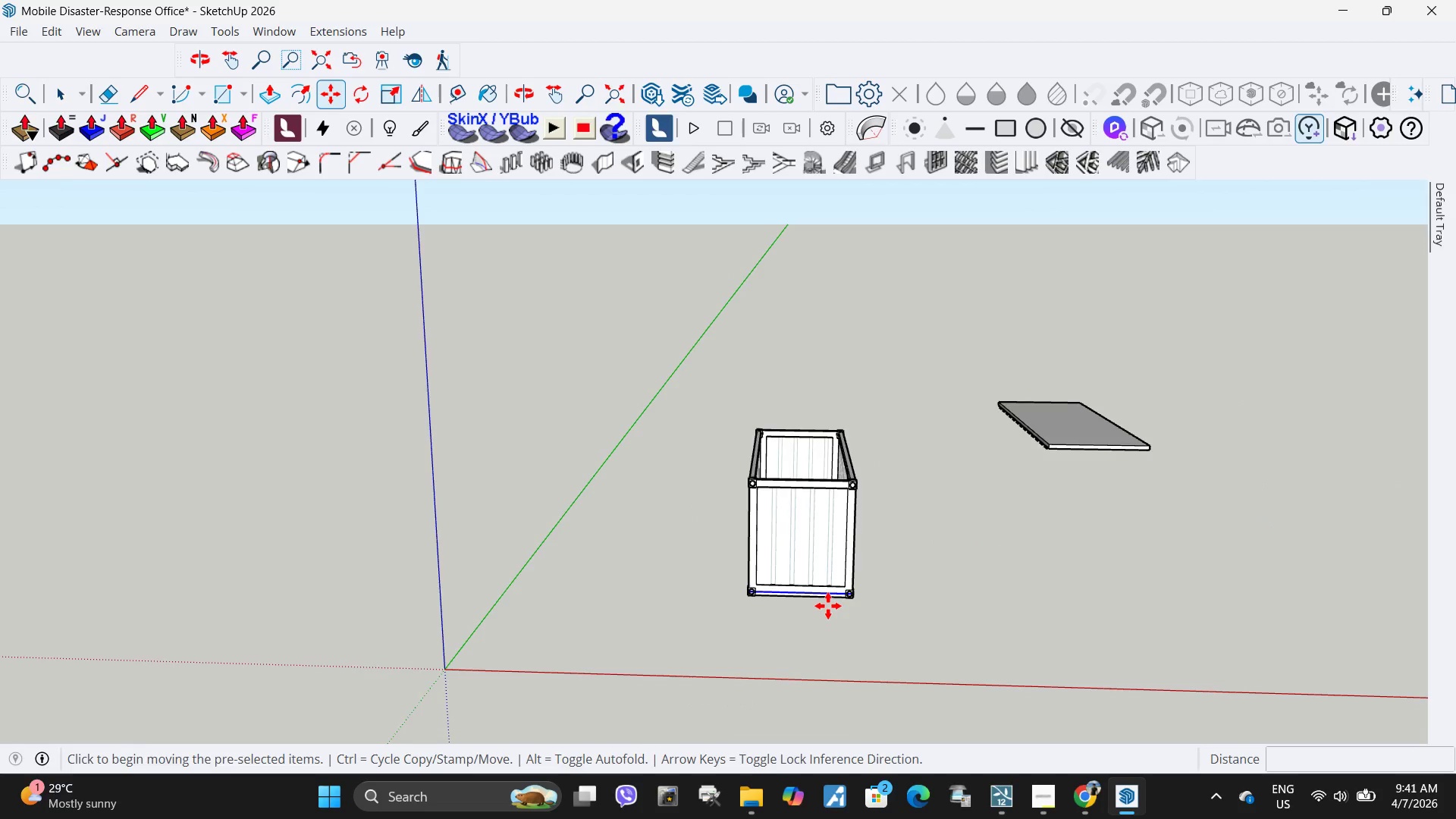 
scroll: coordinate [827, 605], scroll_direction: up, amount: 10.0
 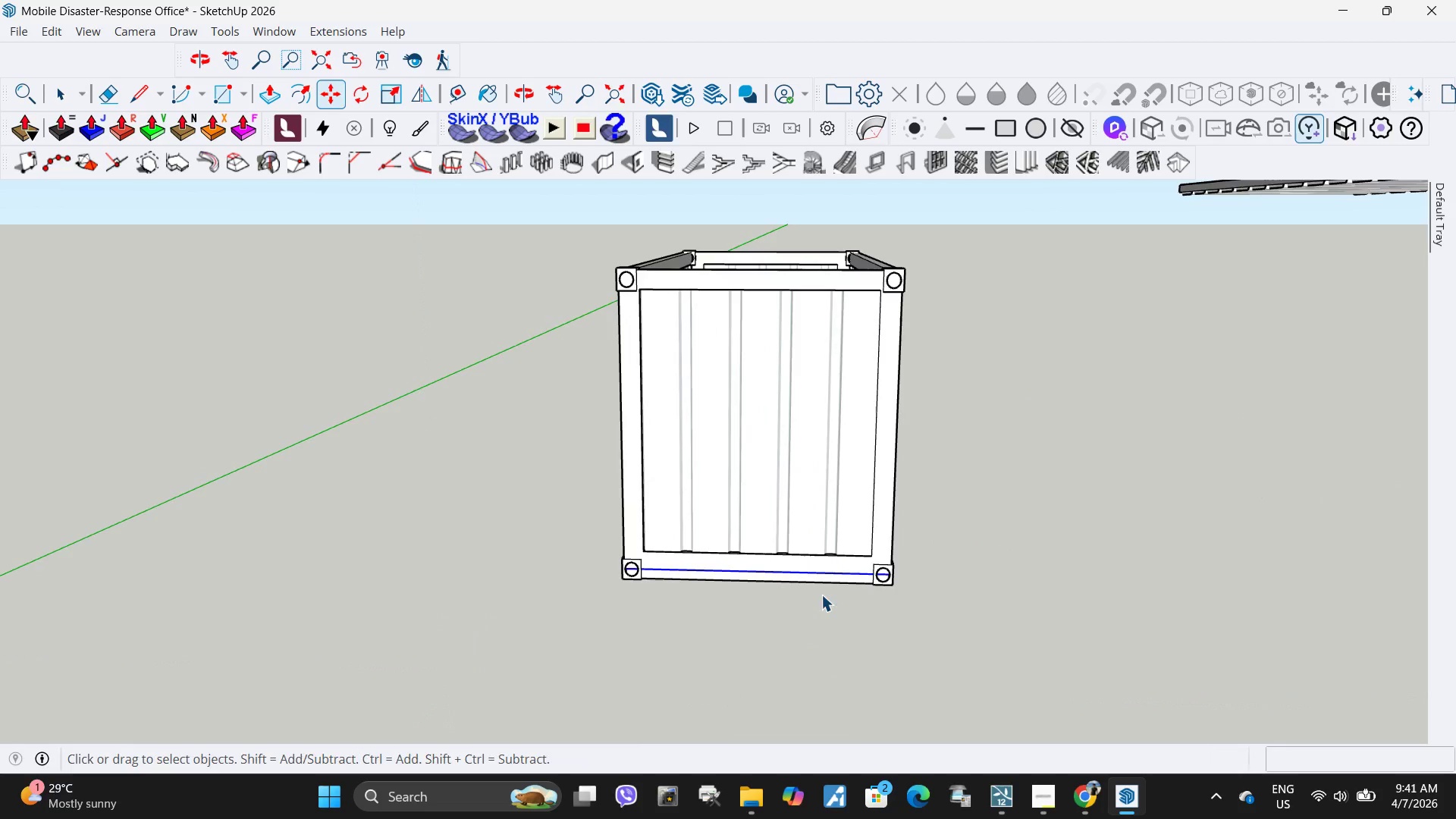 
key(Space)
 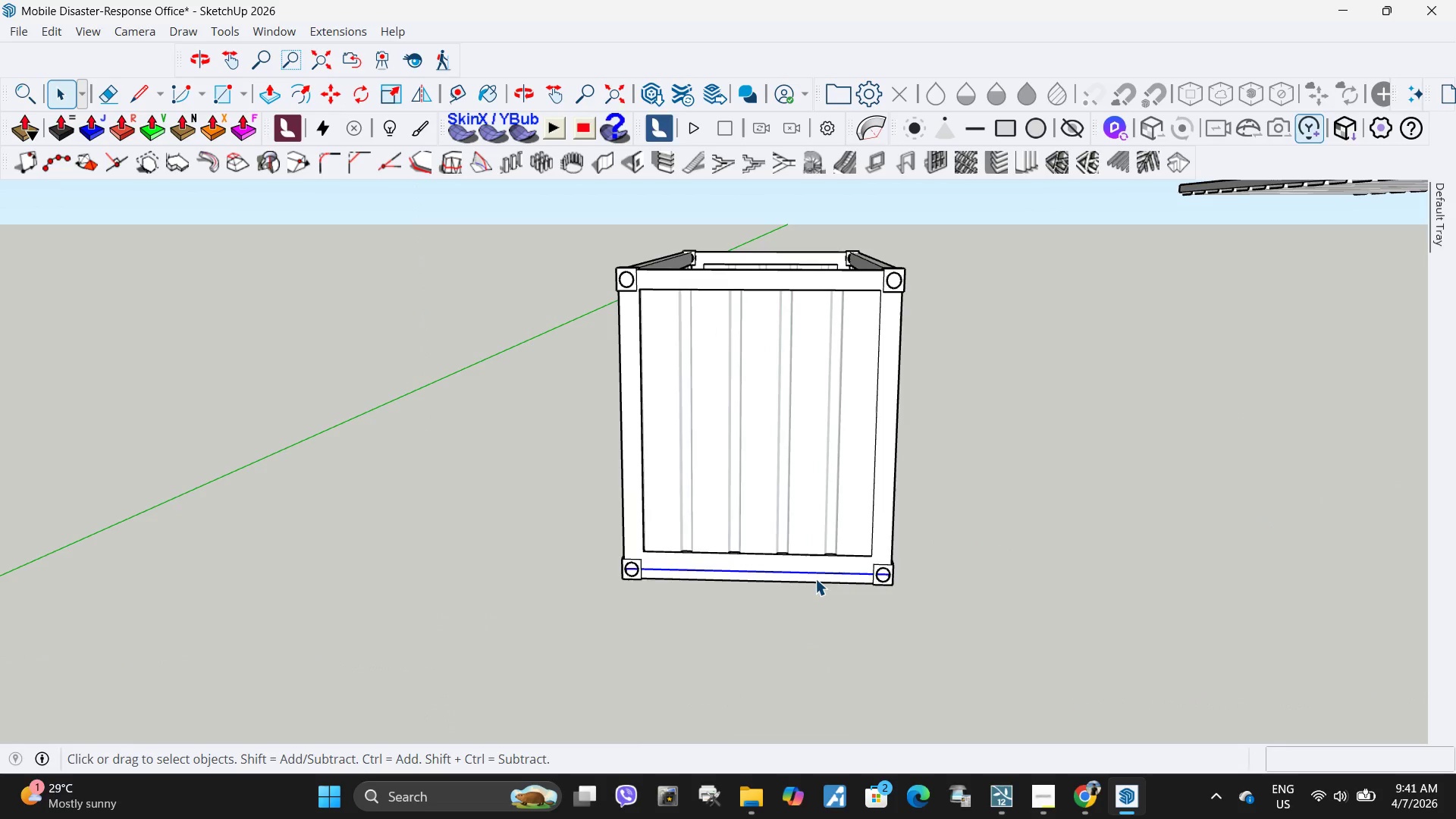 
left_click([815, 579])
 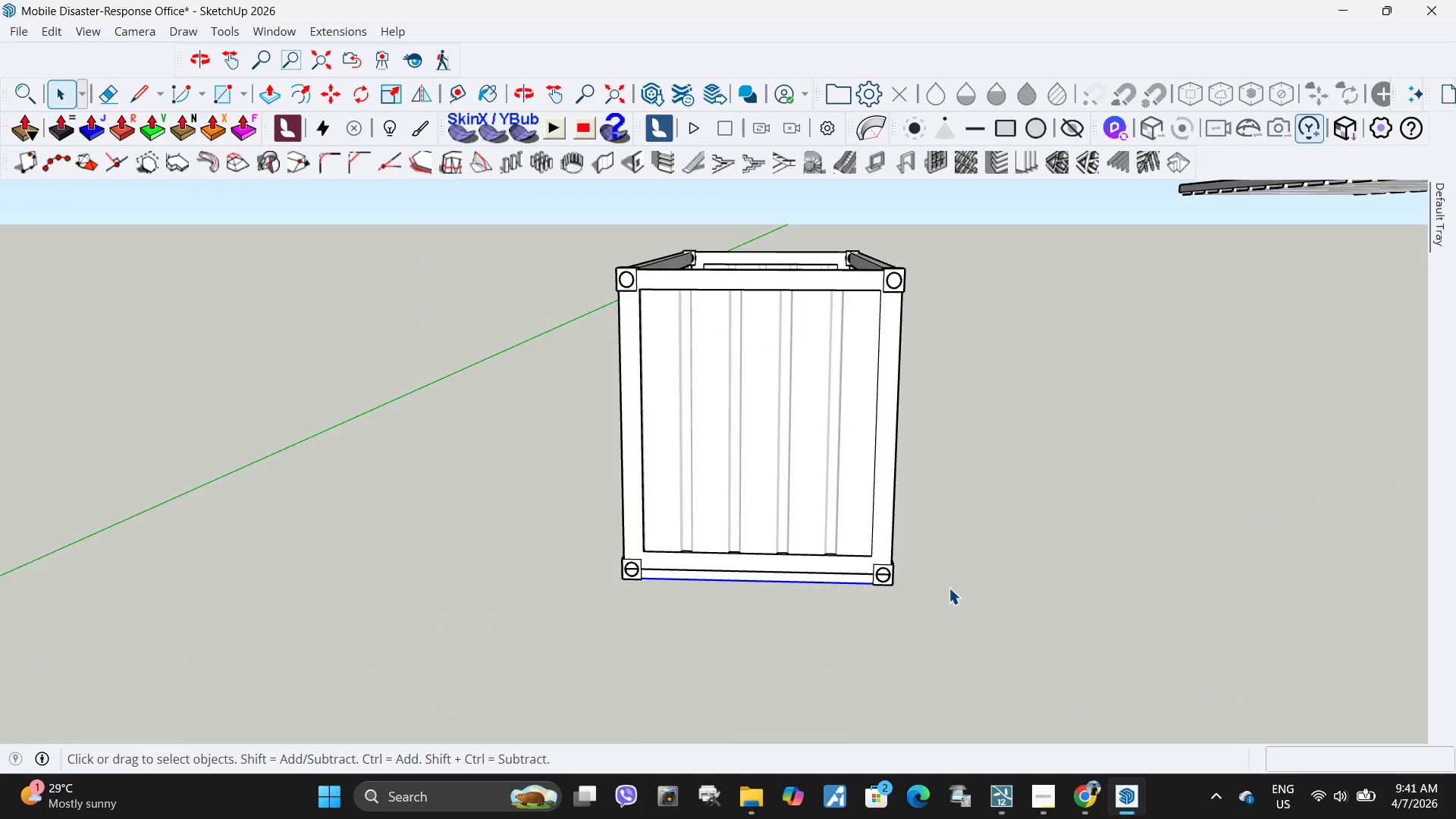 
key(M)
 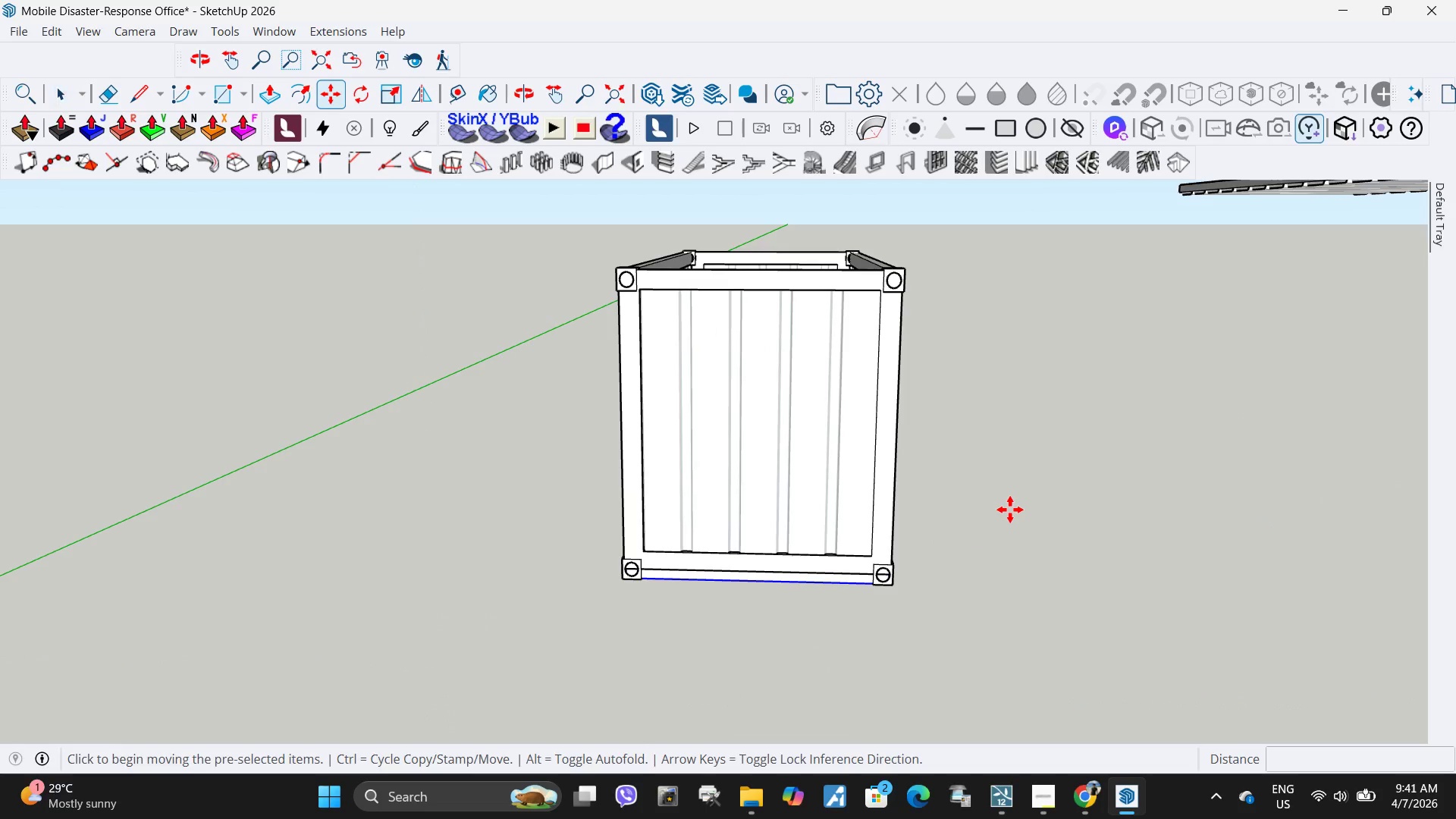 
left_click([1010, 510])
 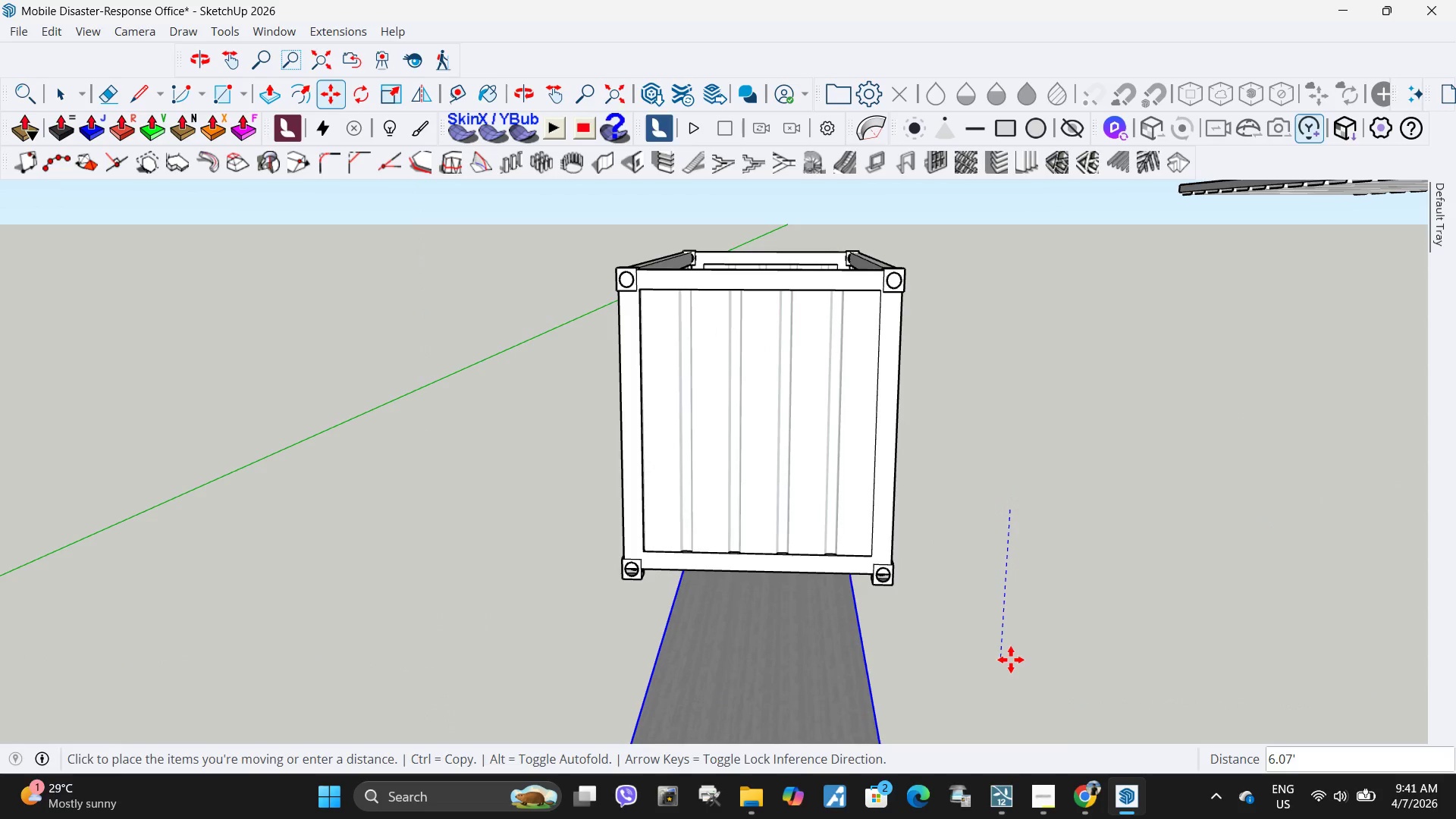 
left_click([1011, 660])
 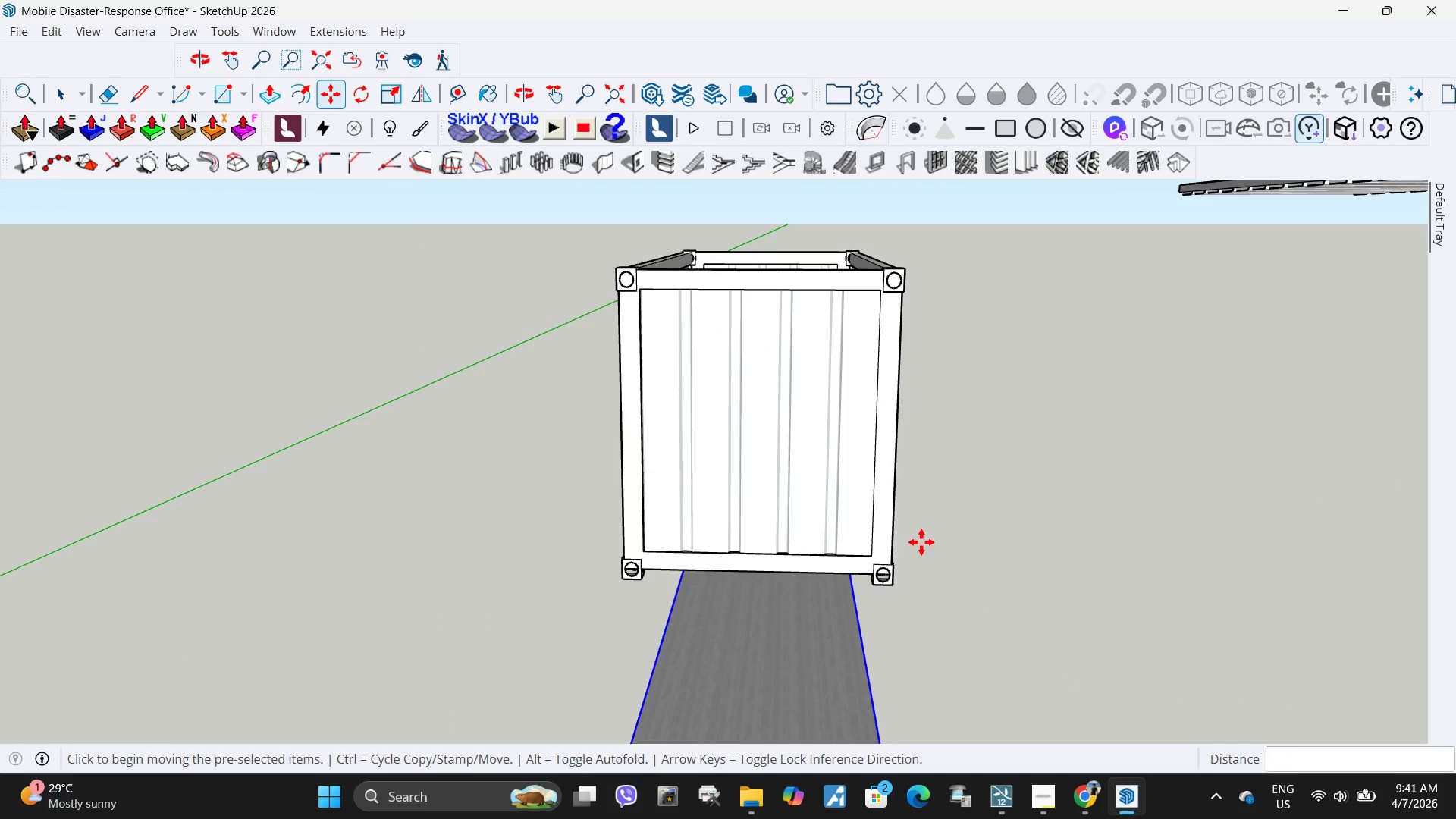 
scroll: coordinate [920, 542], scroll_direction: down, amount: 5.0
 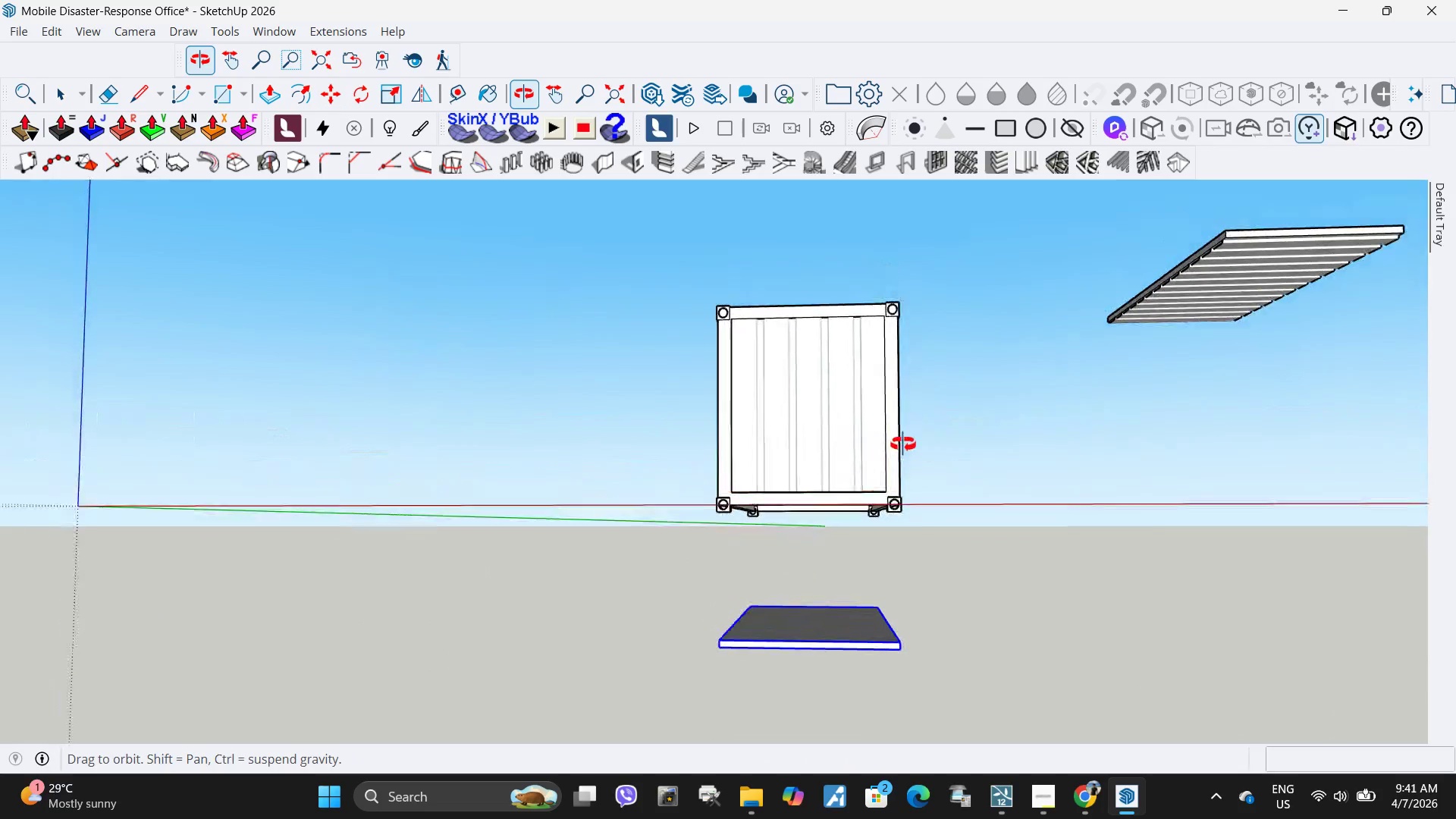 
key(Space)
 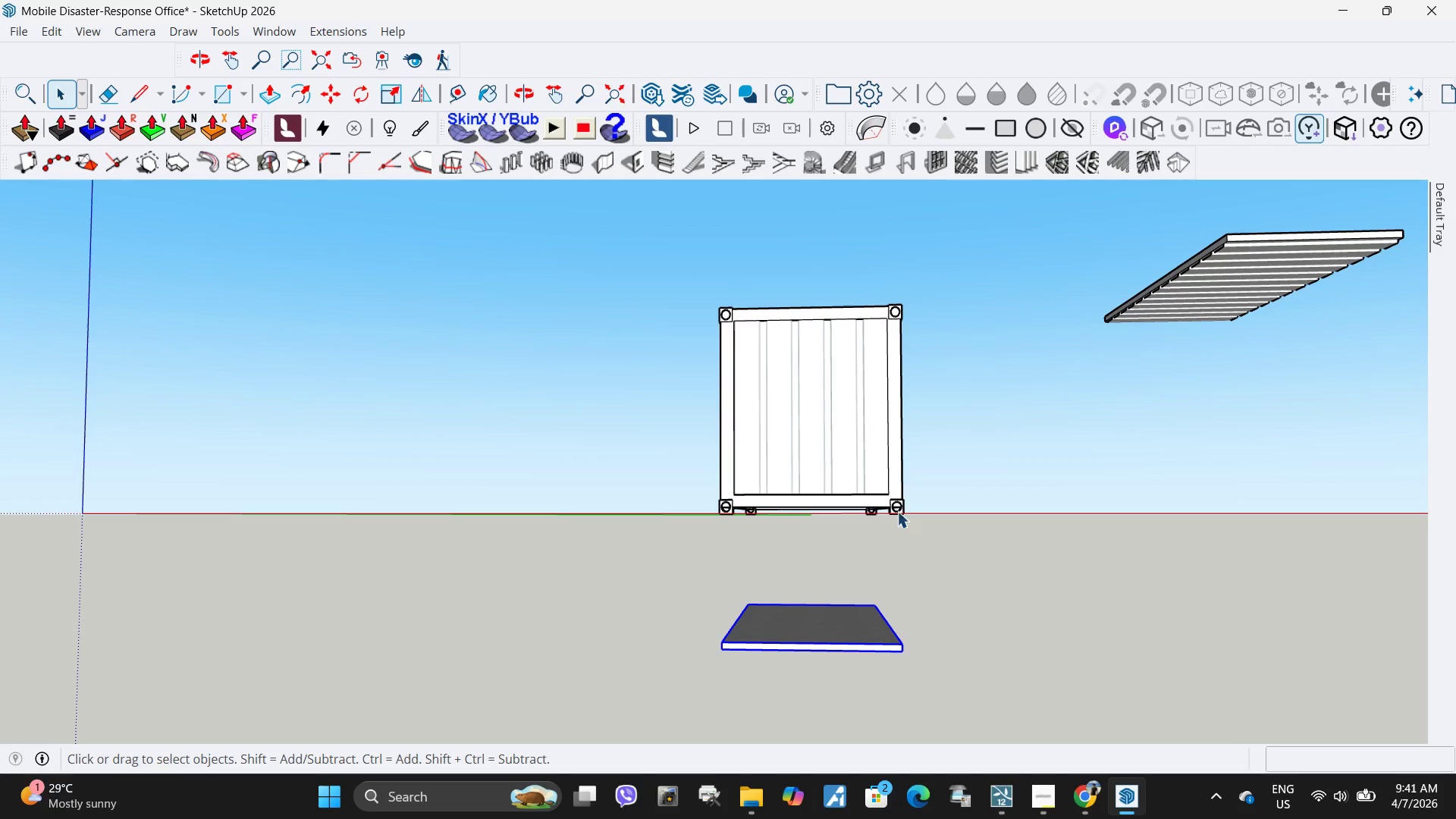 
left_click([897, 511])
 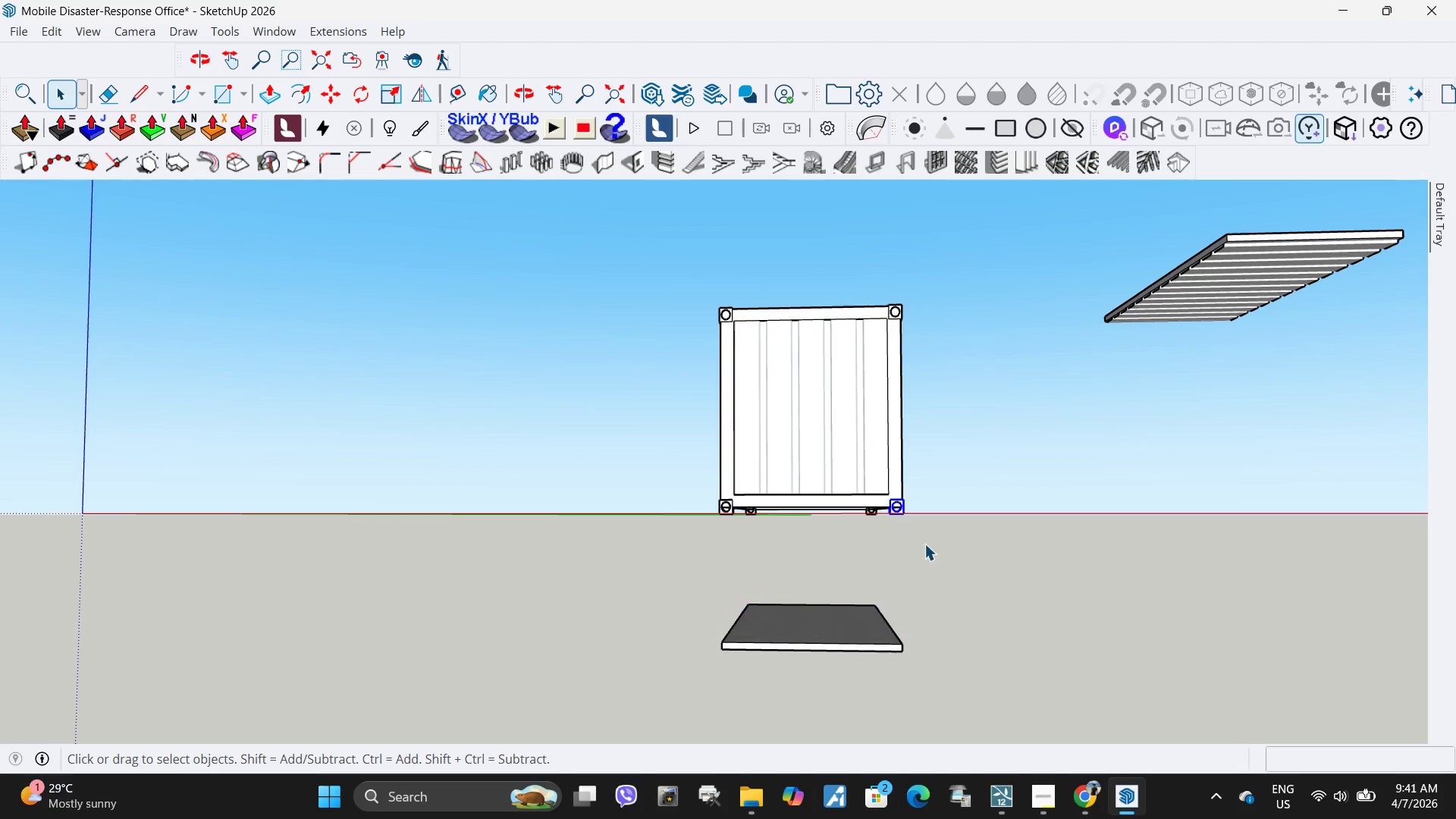 
left_click_drag(start_coordinate=[924, 544], to_coordinate=[604, 267])
 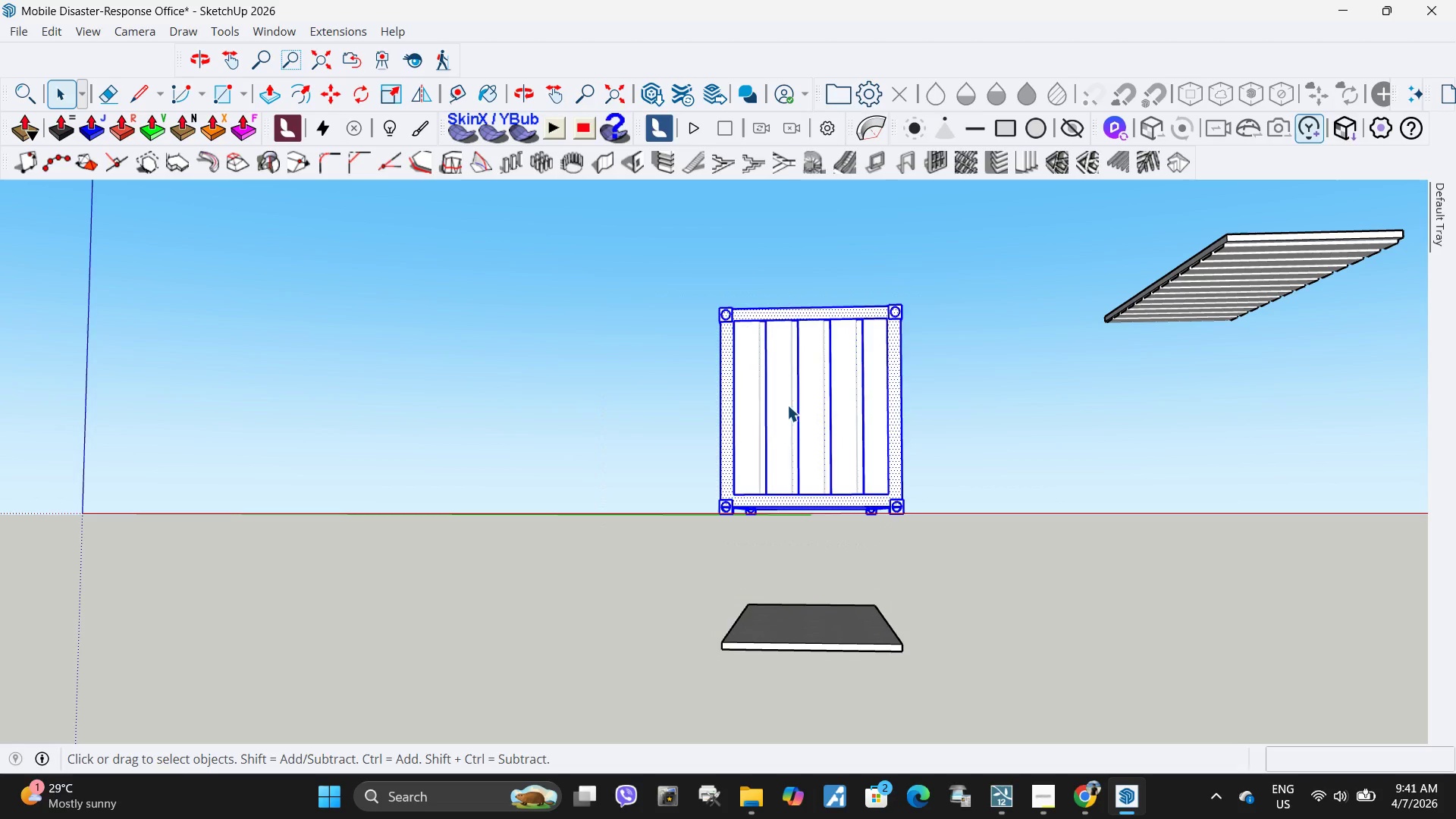 
right_click([787, 405])
 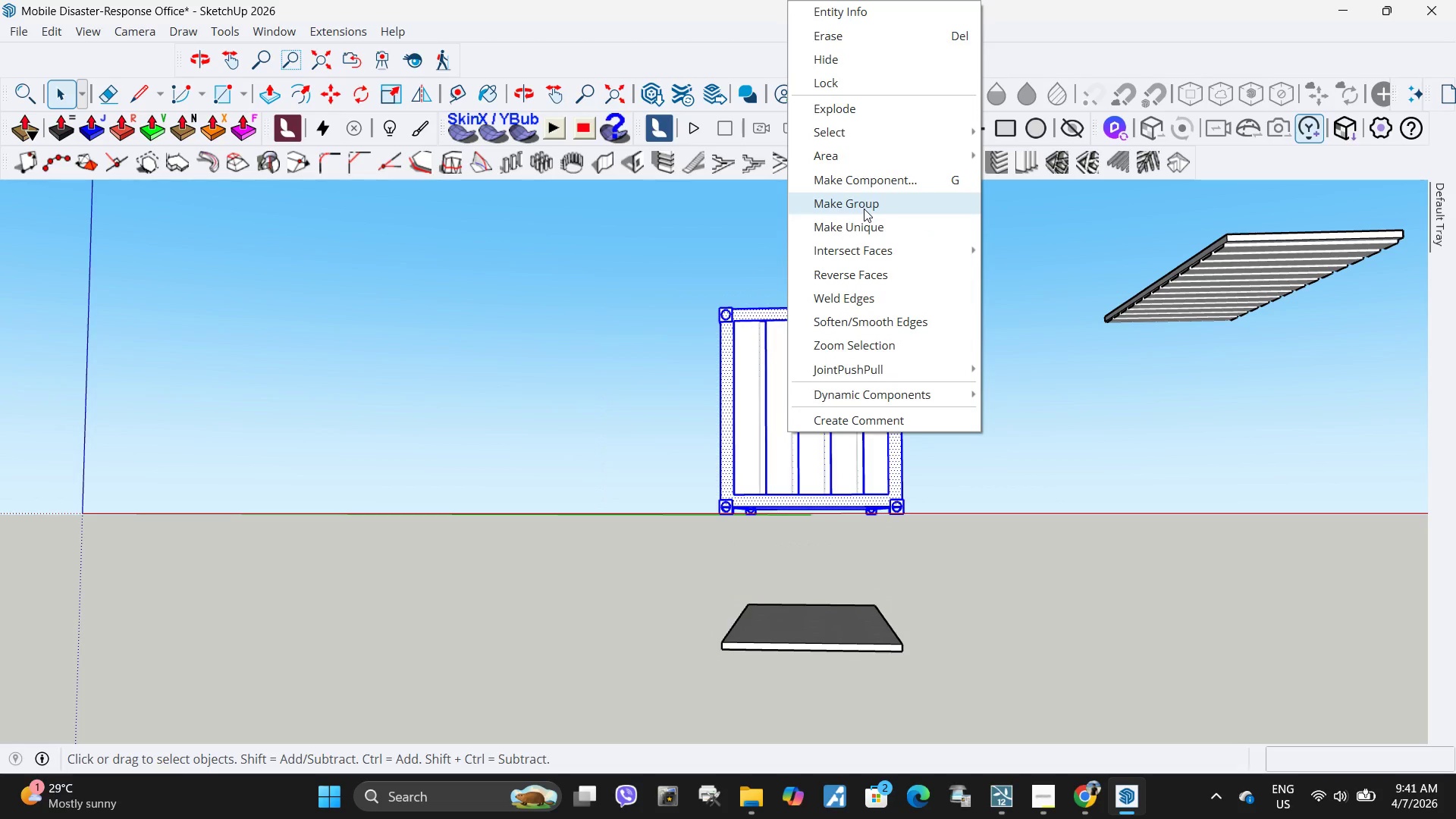 
left_click([864, 209])
 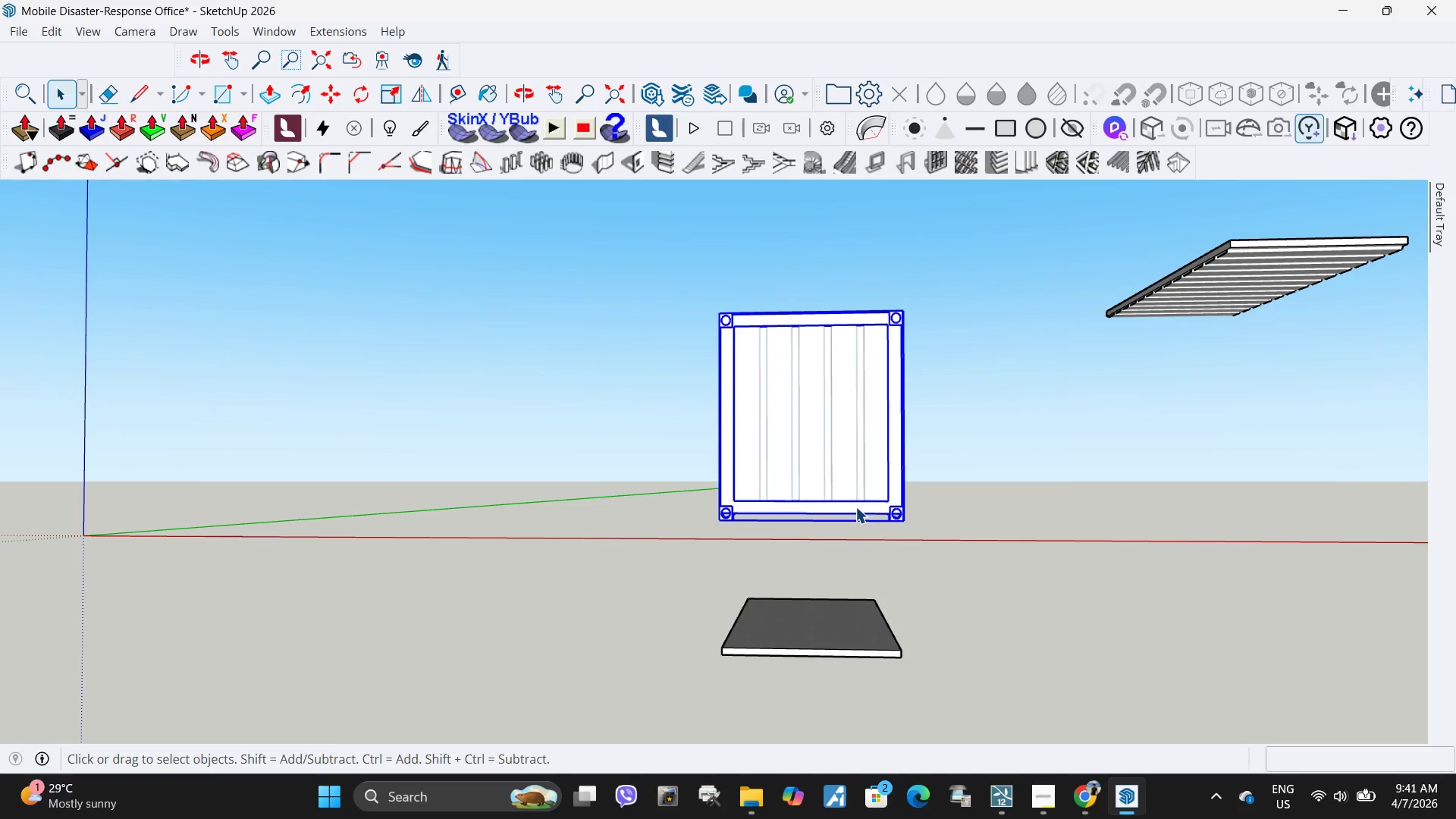 
scroll: coordinate [865, 602], scroll_direction: up, amount: 4.0
 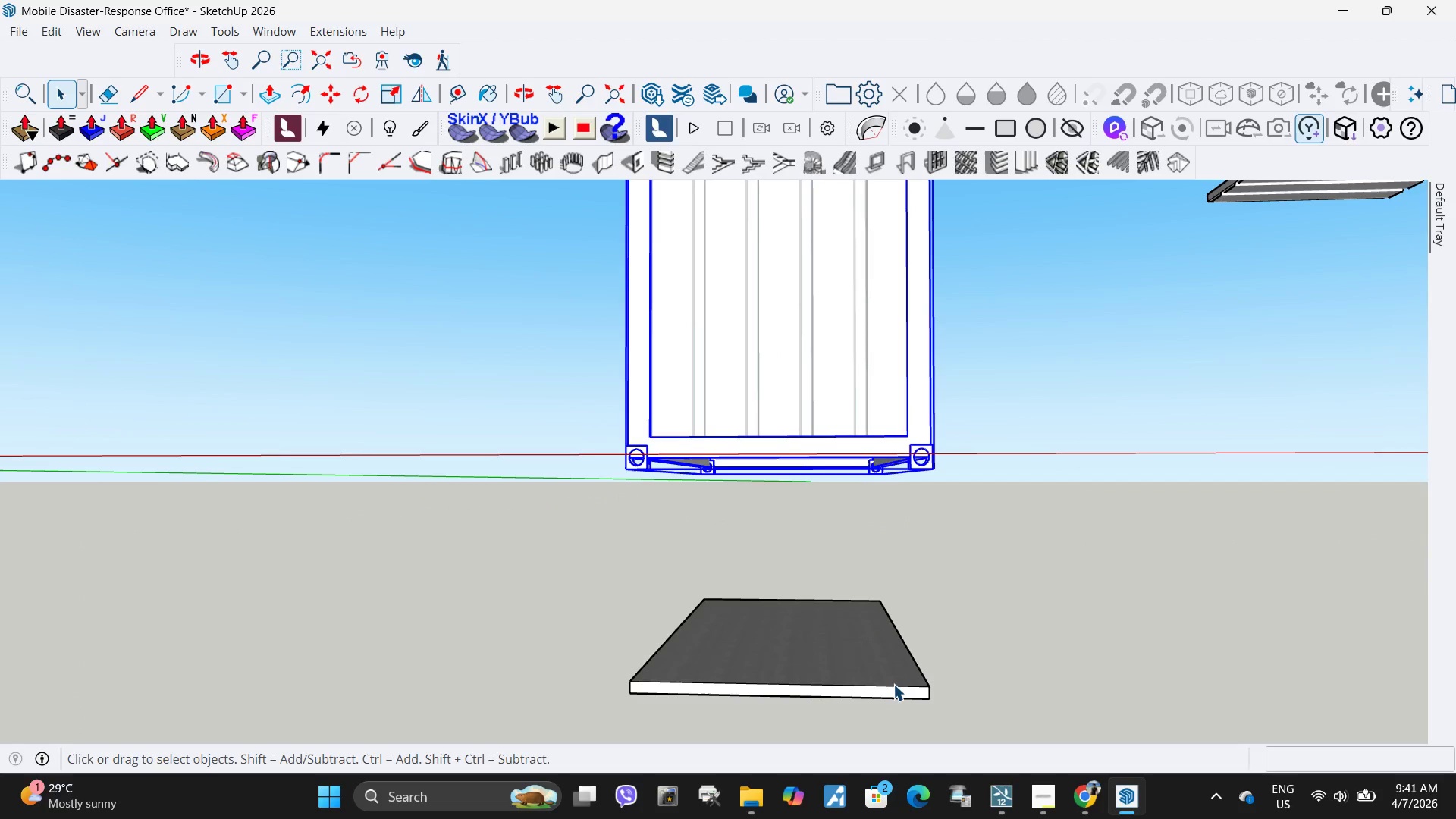 
left_click([893, 684])
 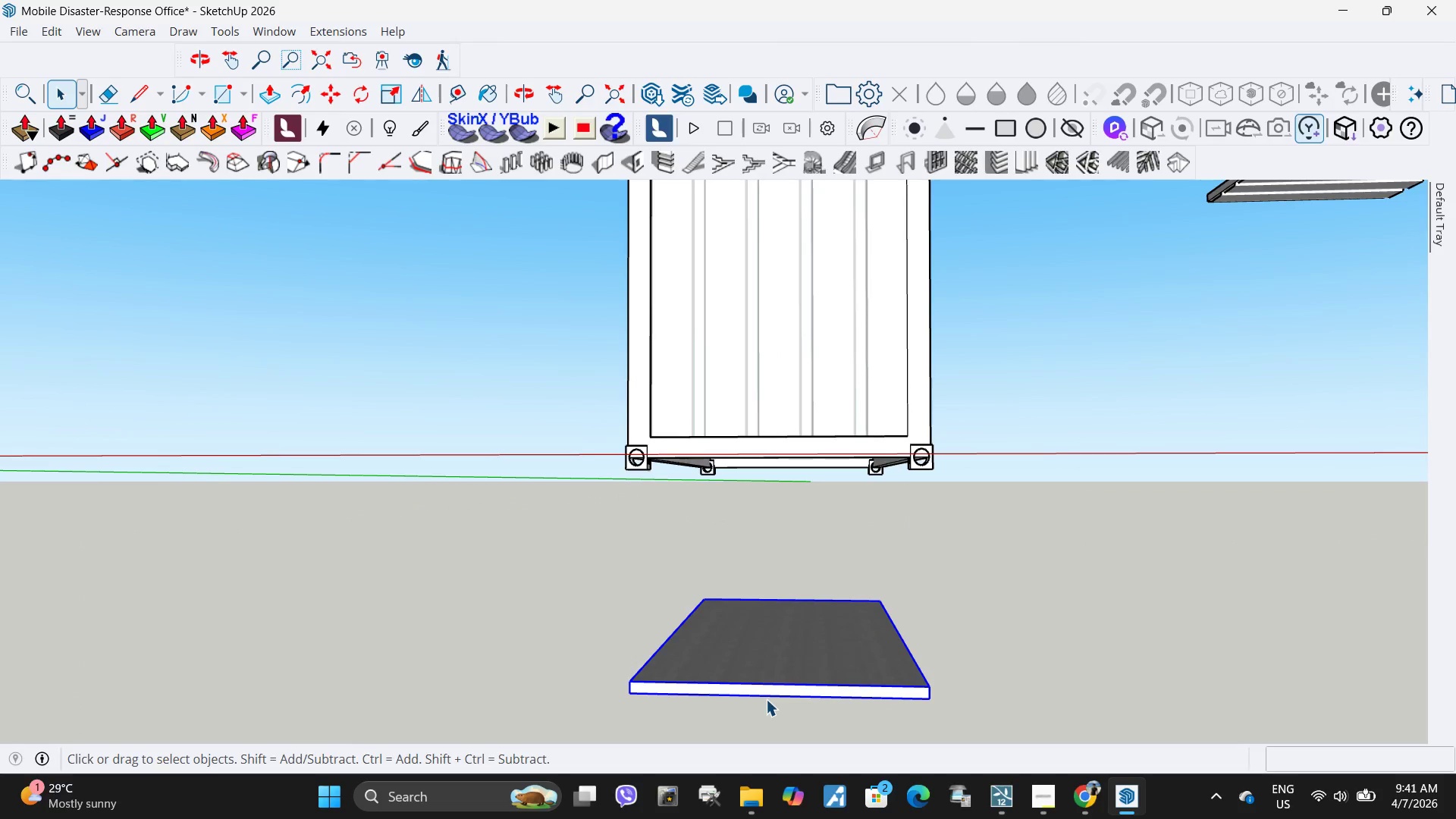 
key(M)
 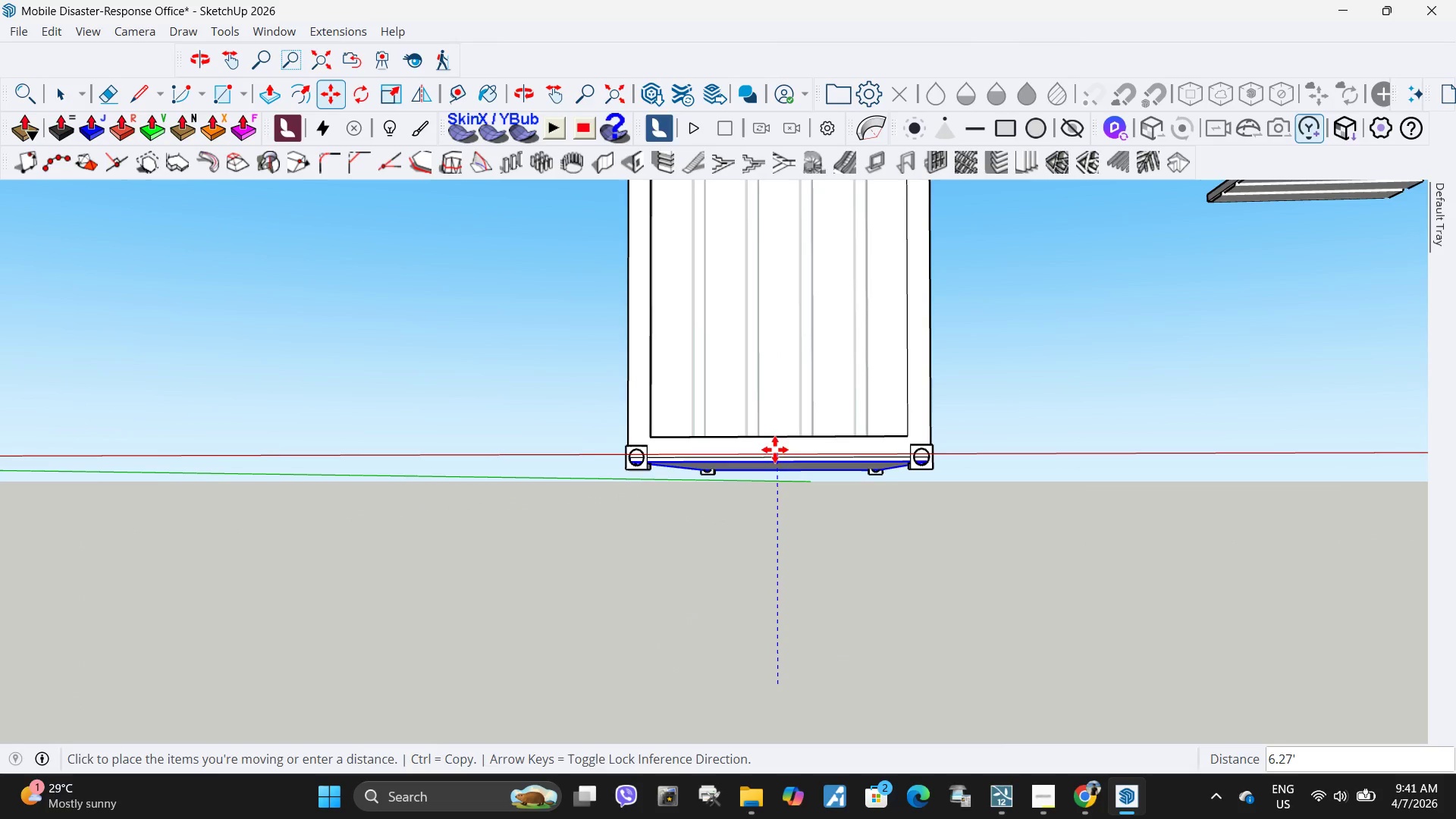 
left_click([774, 457])
 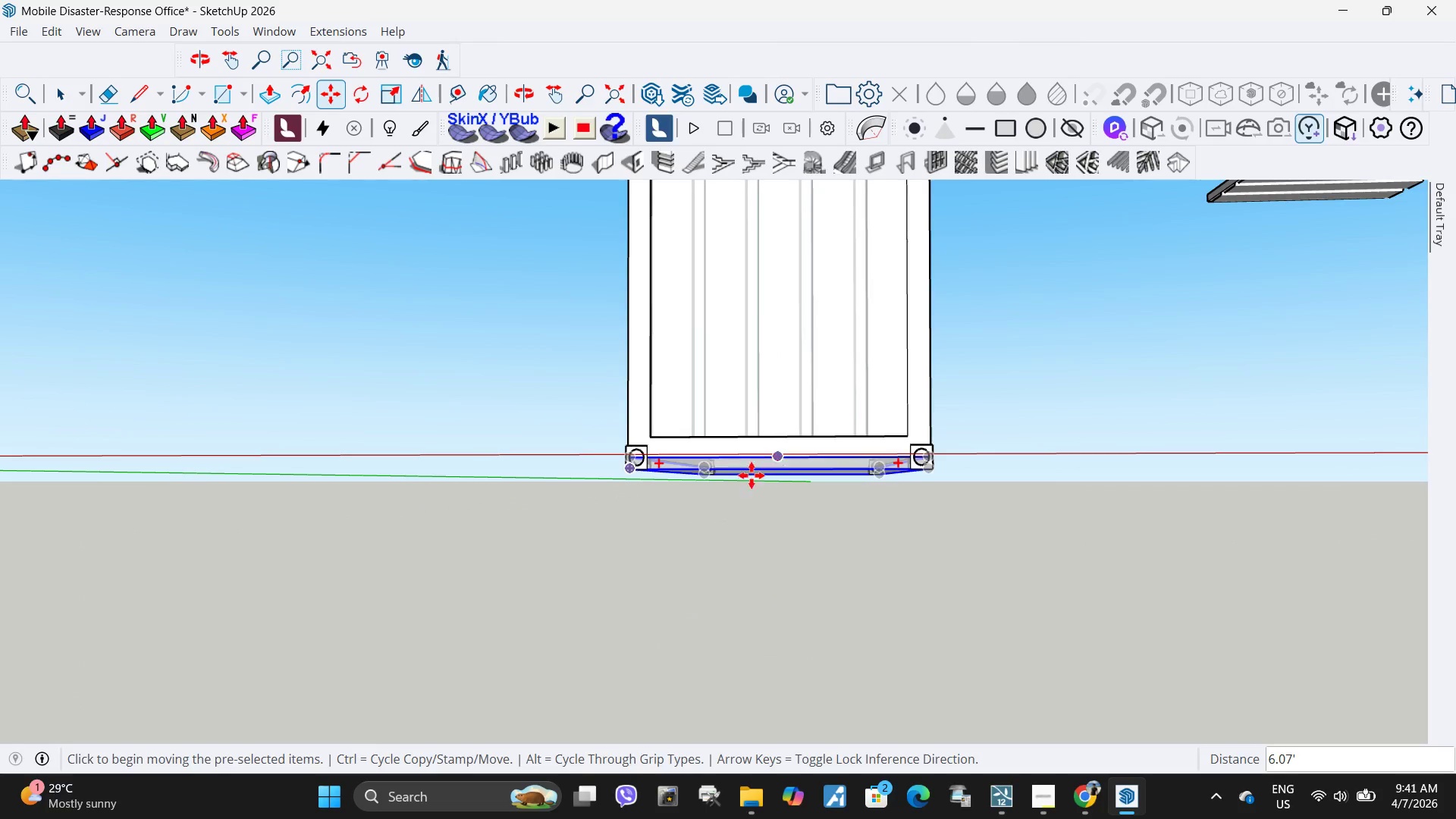 
scroll: coordinate [741, 485], scroll_direction: down, amount: 4.0
 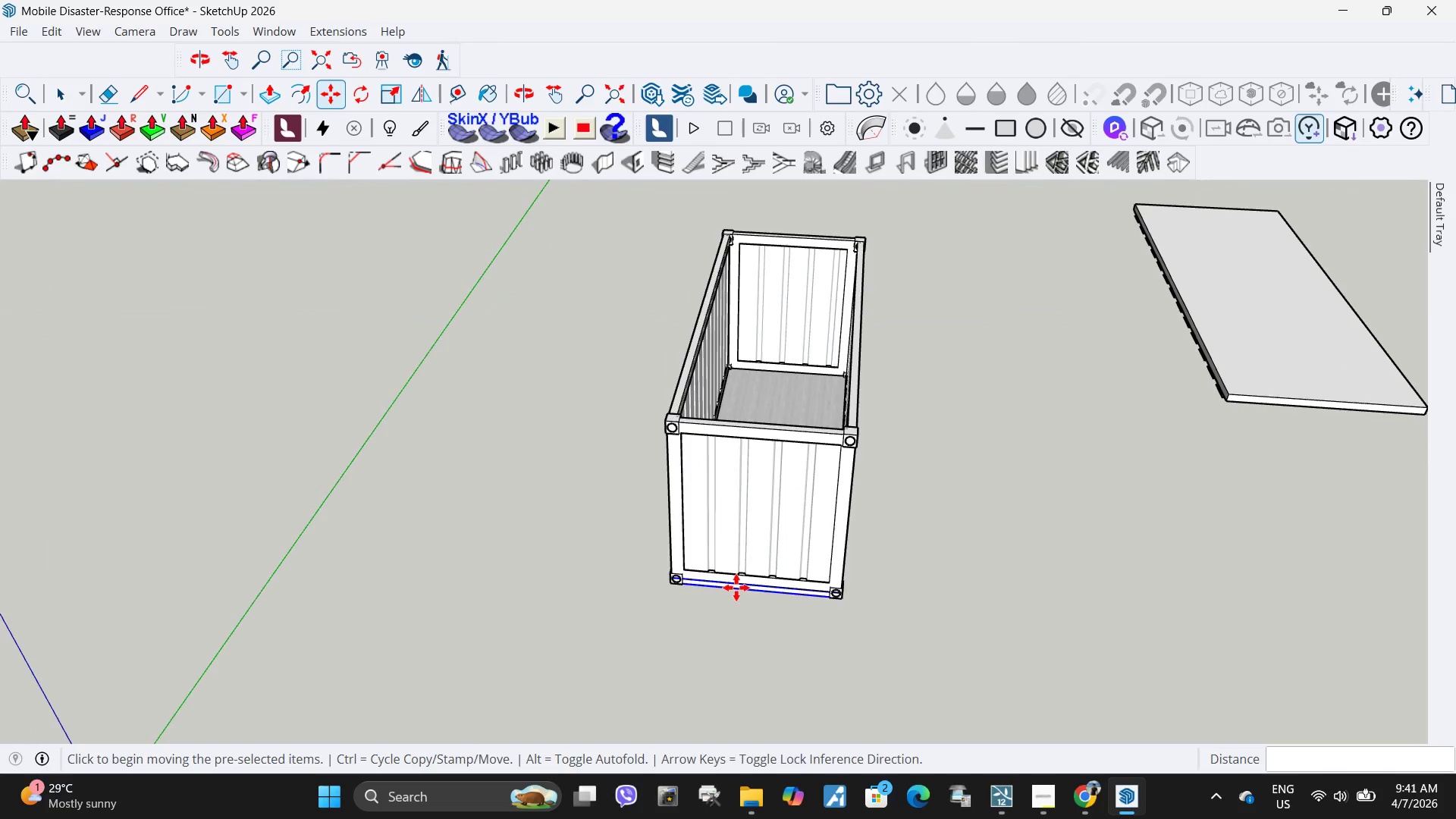 
key(Space)
 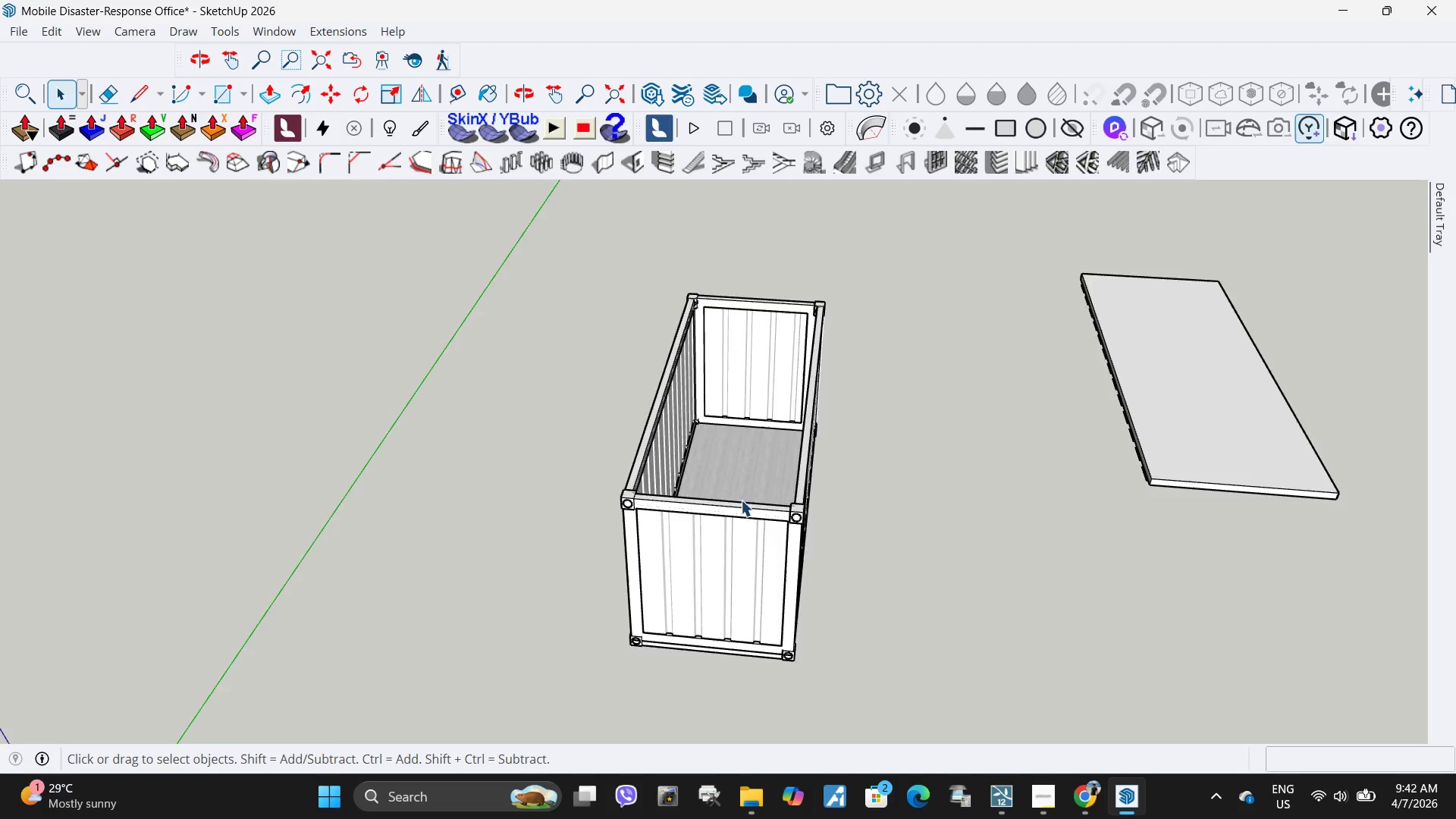 
scroll: coordinate [832, 428], scroll_direction: none, amount: 0.0
 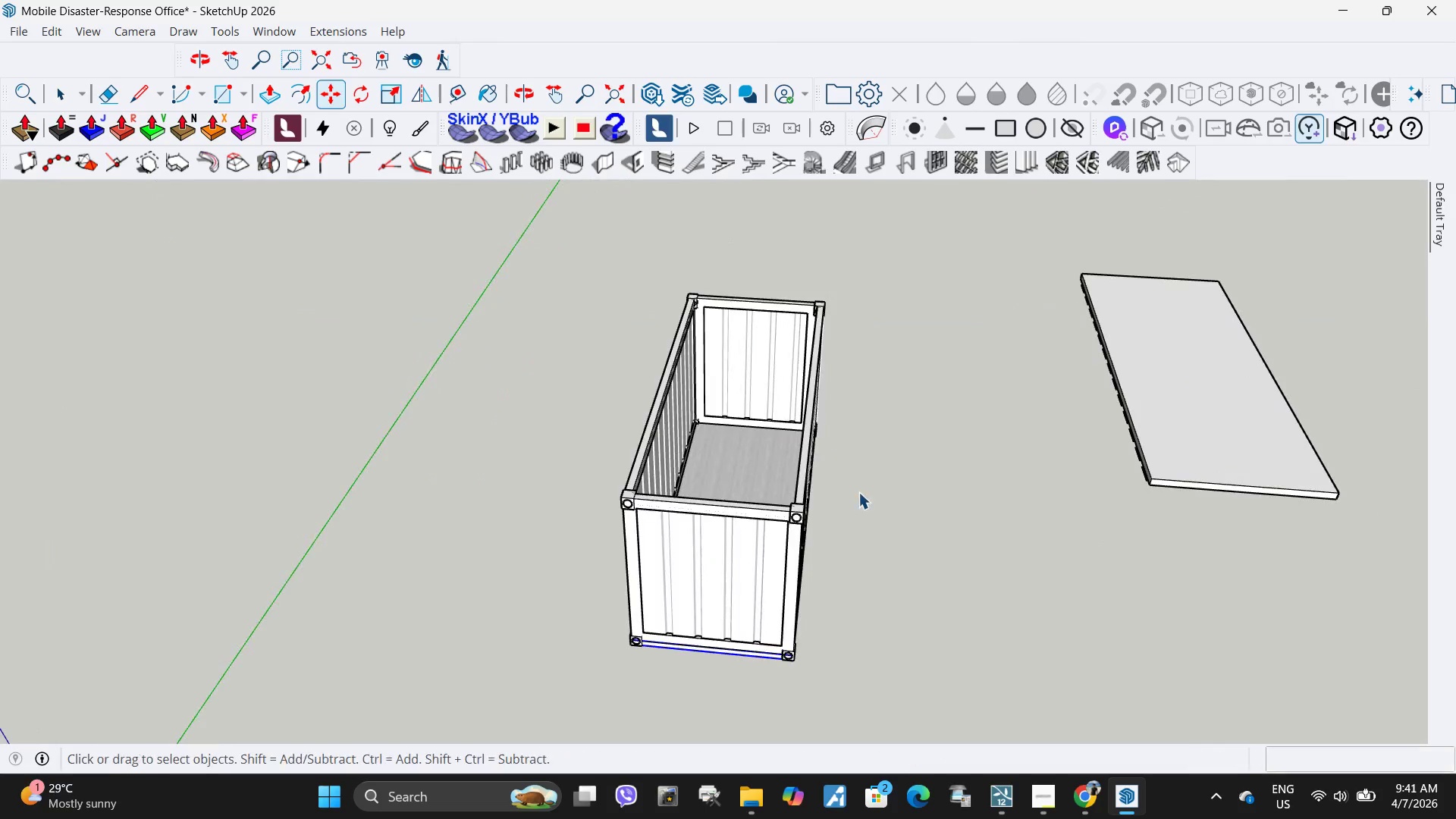 
scroll: coordinate [687, 504], scroll_direction: down, amount: 5.0
 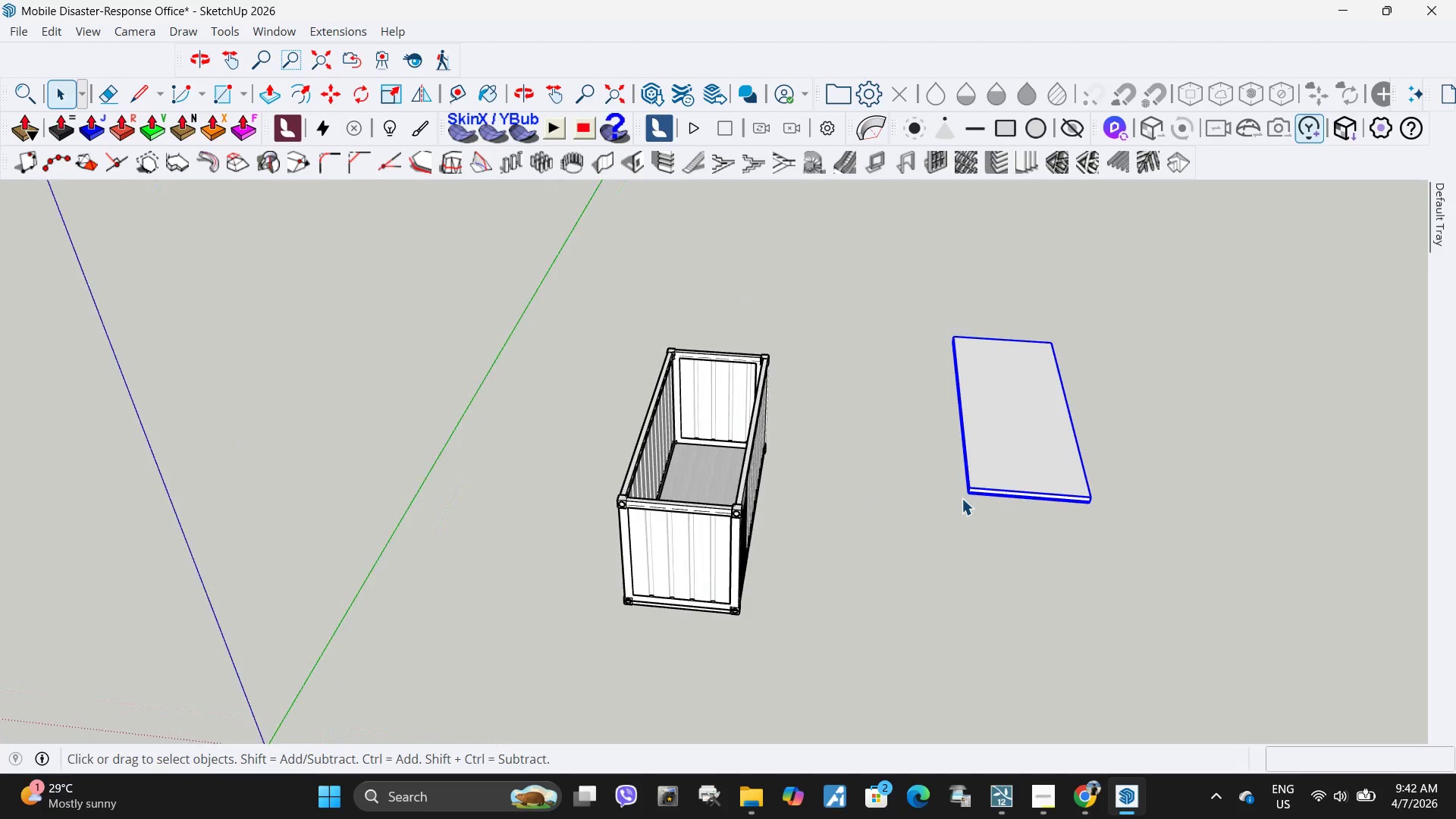 
scroll: coordinate [904, 470], scroll_direction: up, amount: 7.0
 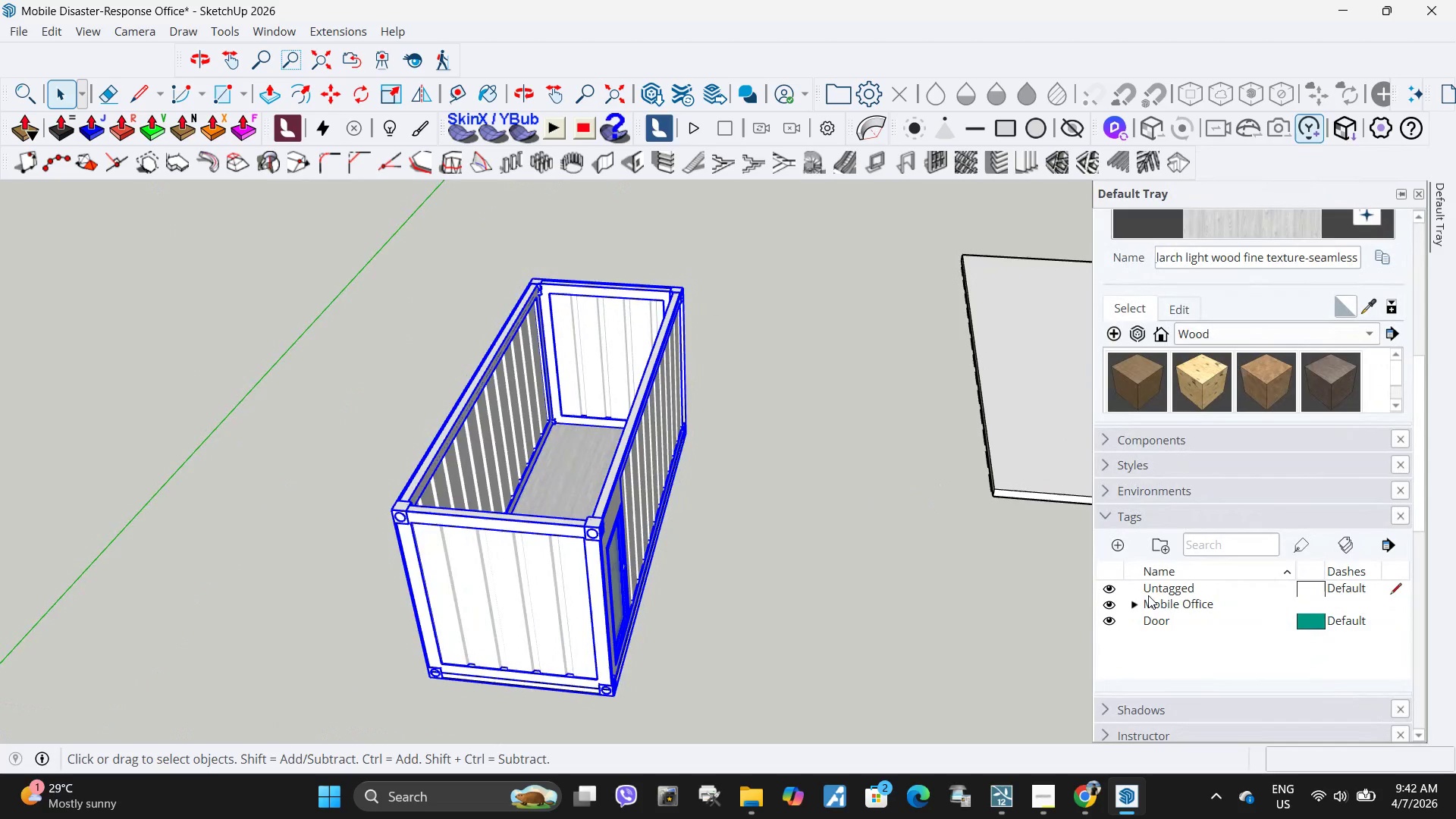 
left_click([1134, 603])
 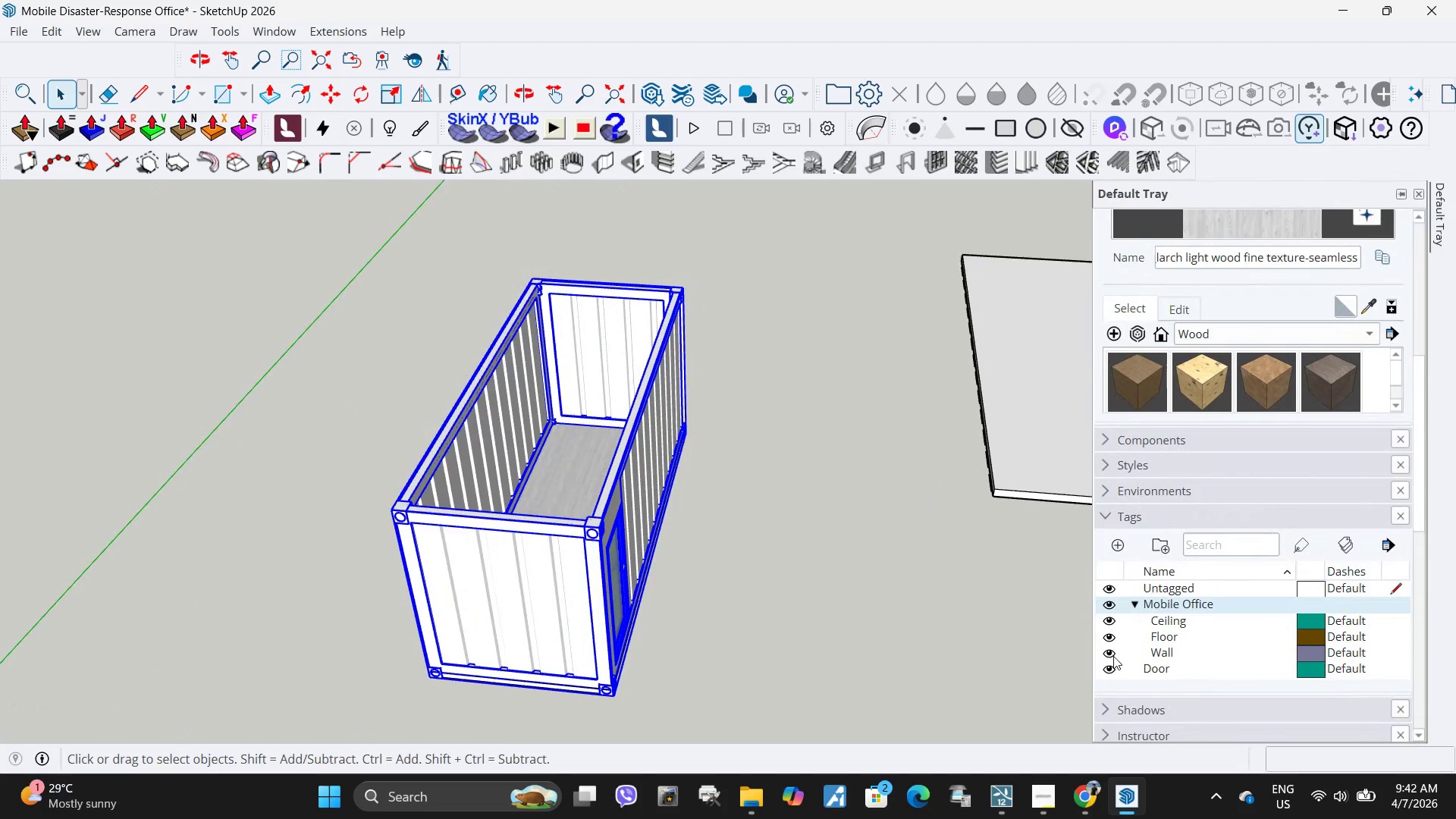 
left_click([1112, 654])
 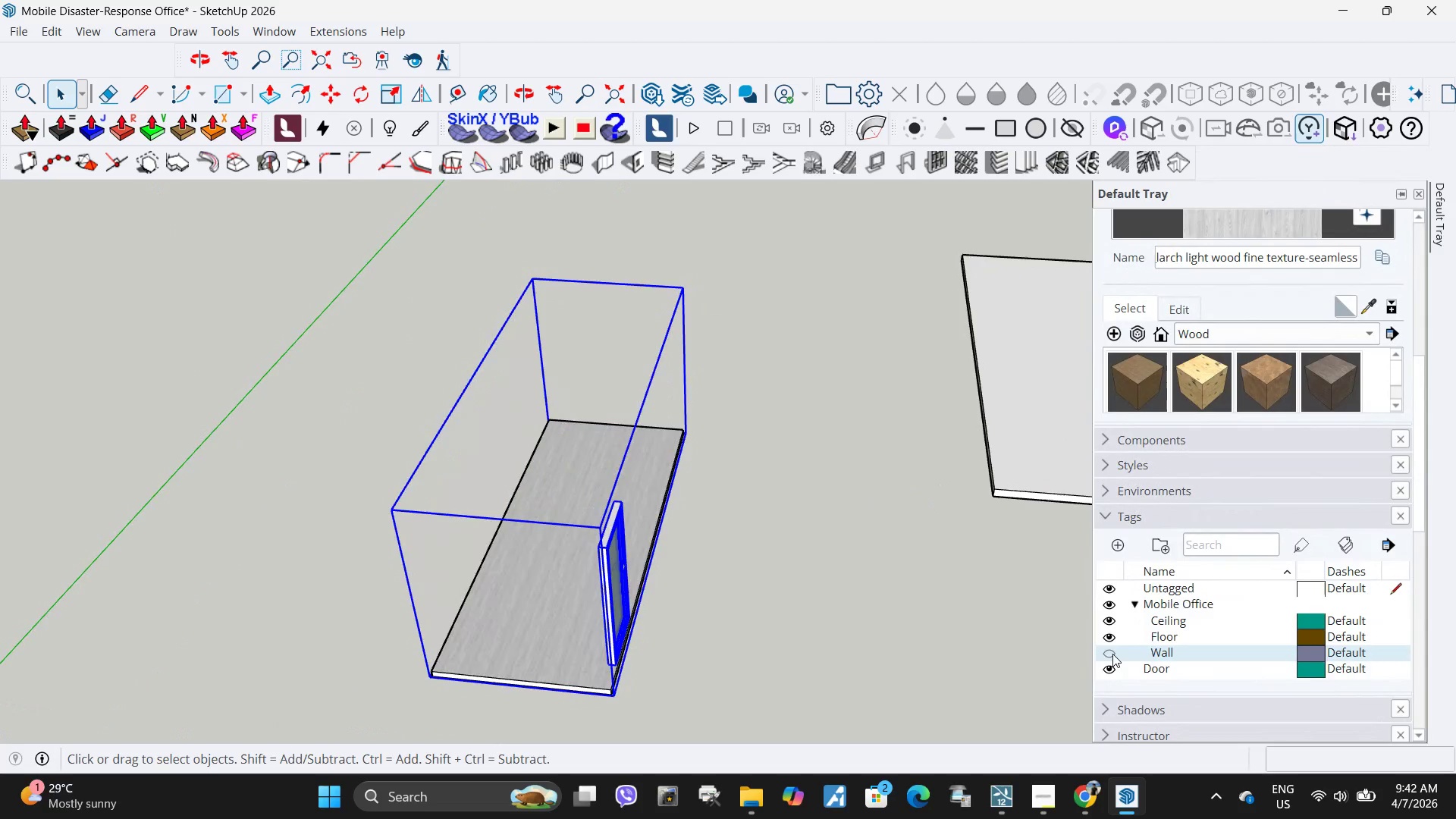 
left_click([1112, 654])
 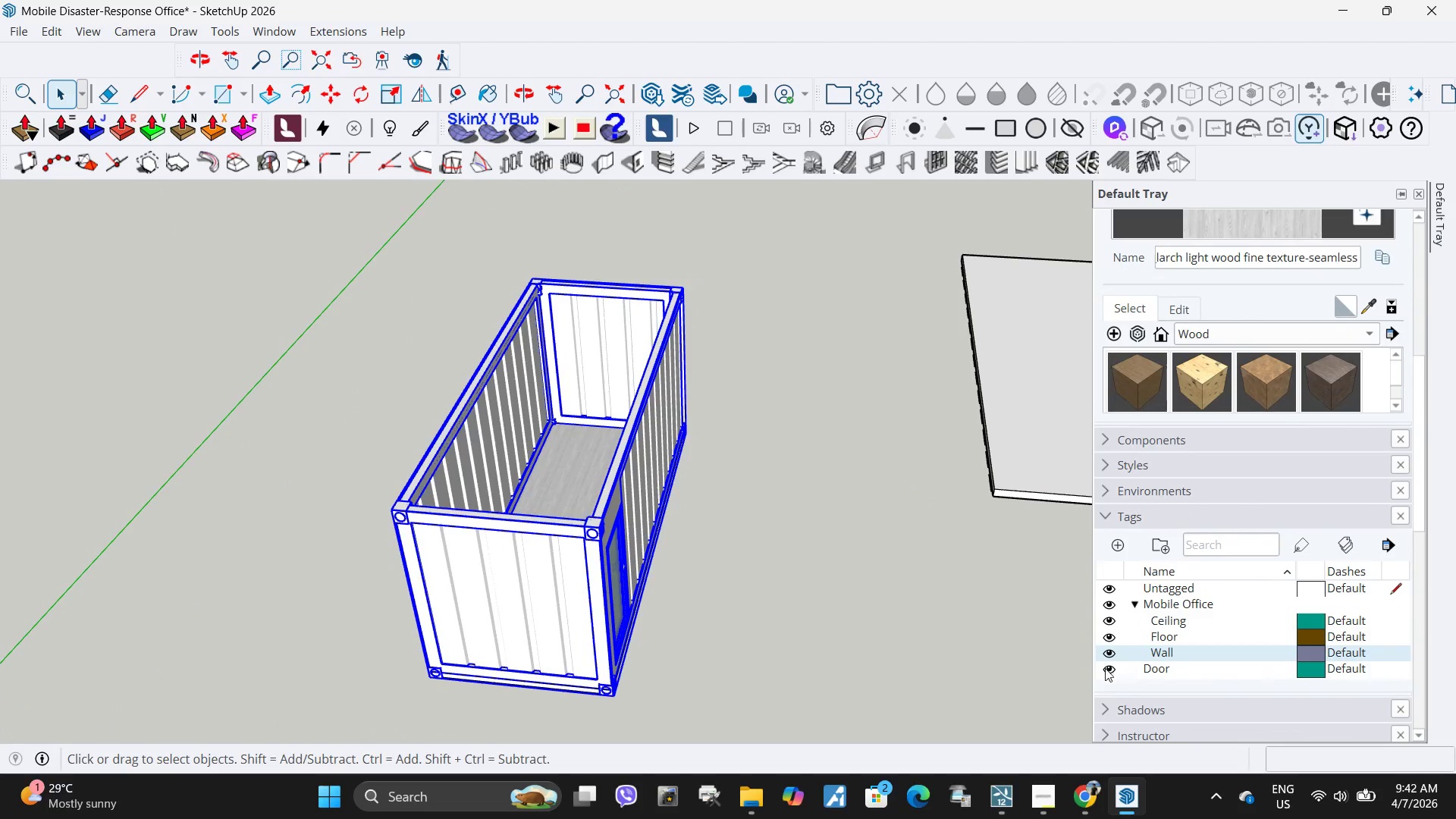 
left_click([1107, 670])
 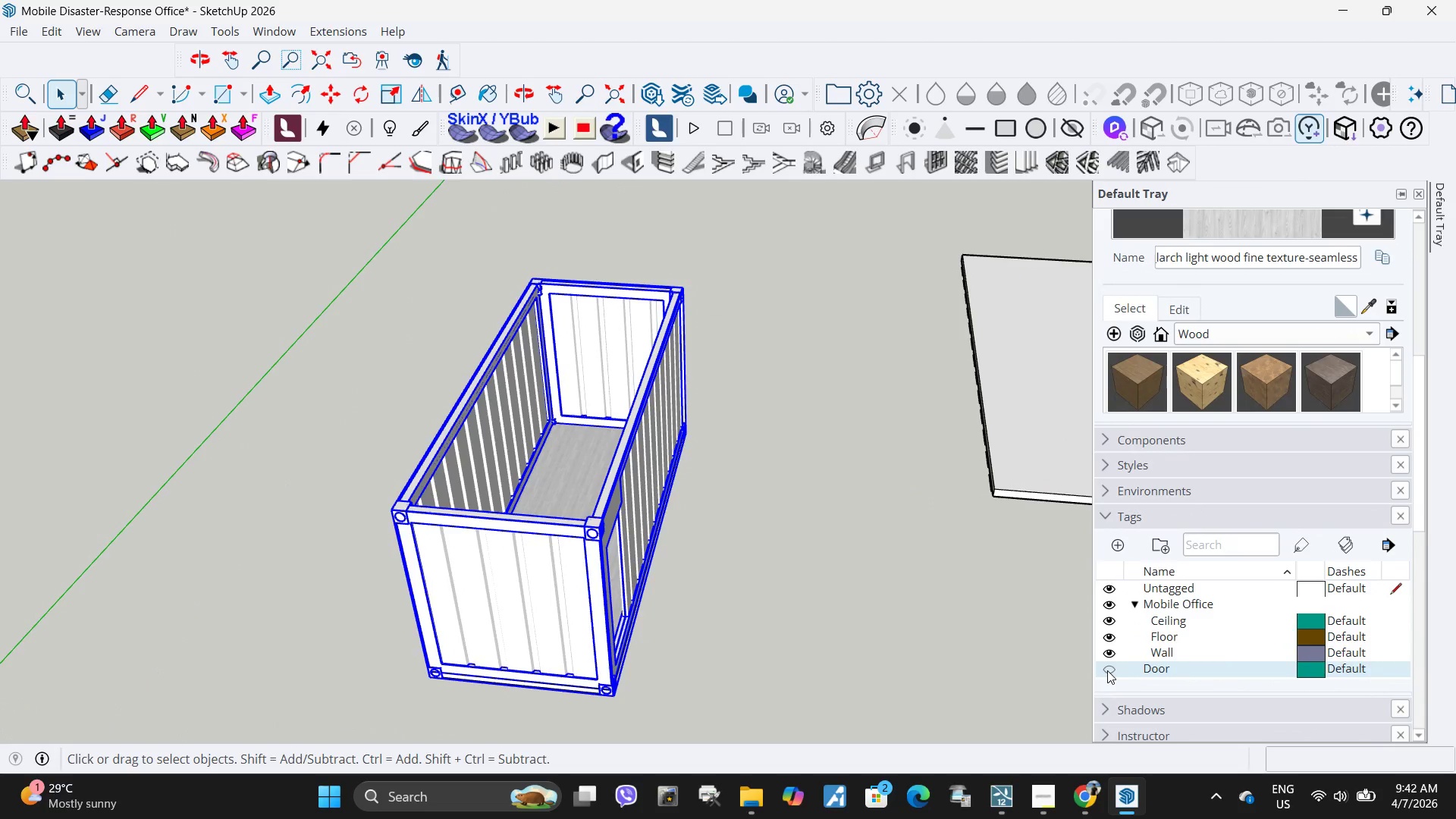 
double_click([1107, 670])
 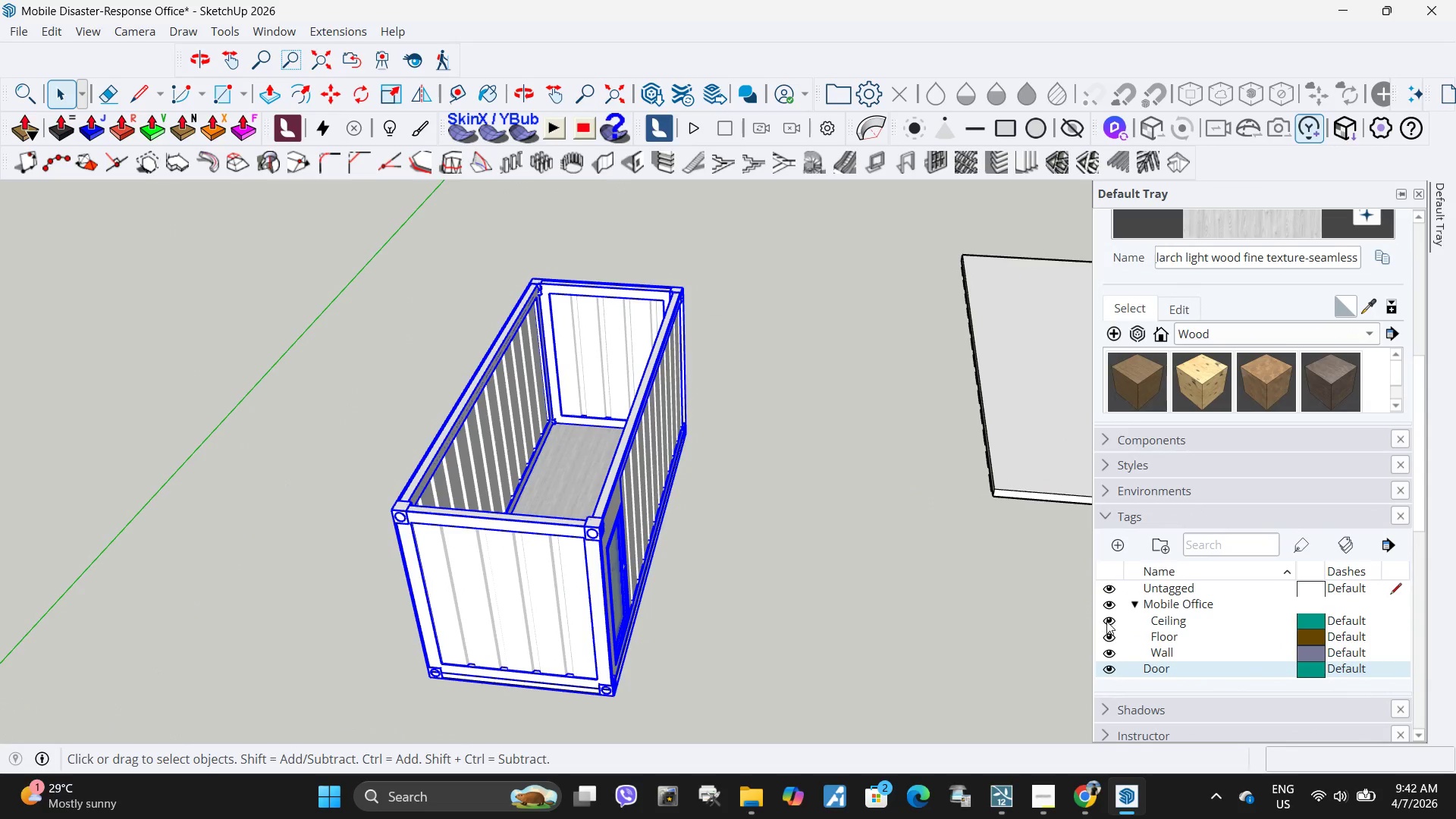 
left_click([1108, 621])
 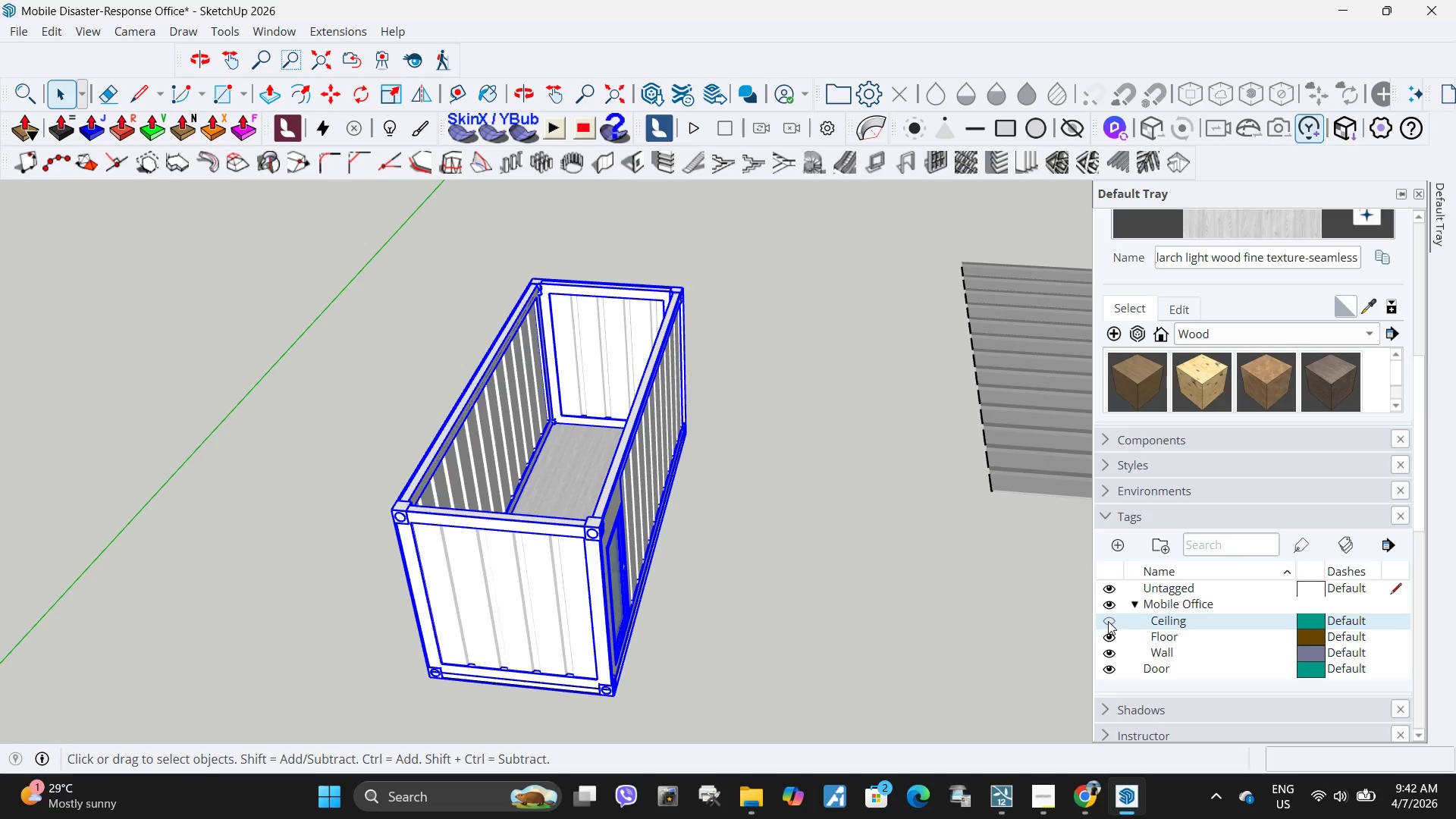 
left_click([1108, 621])
 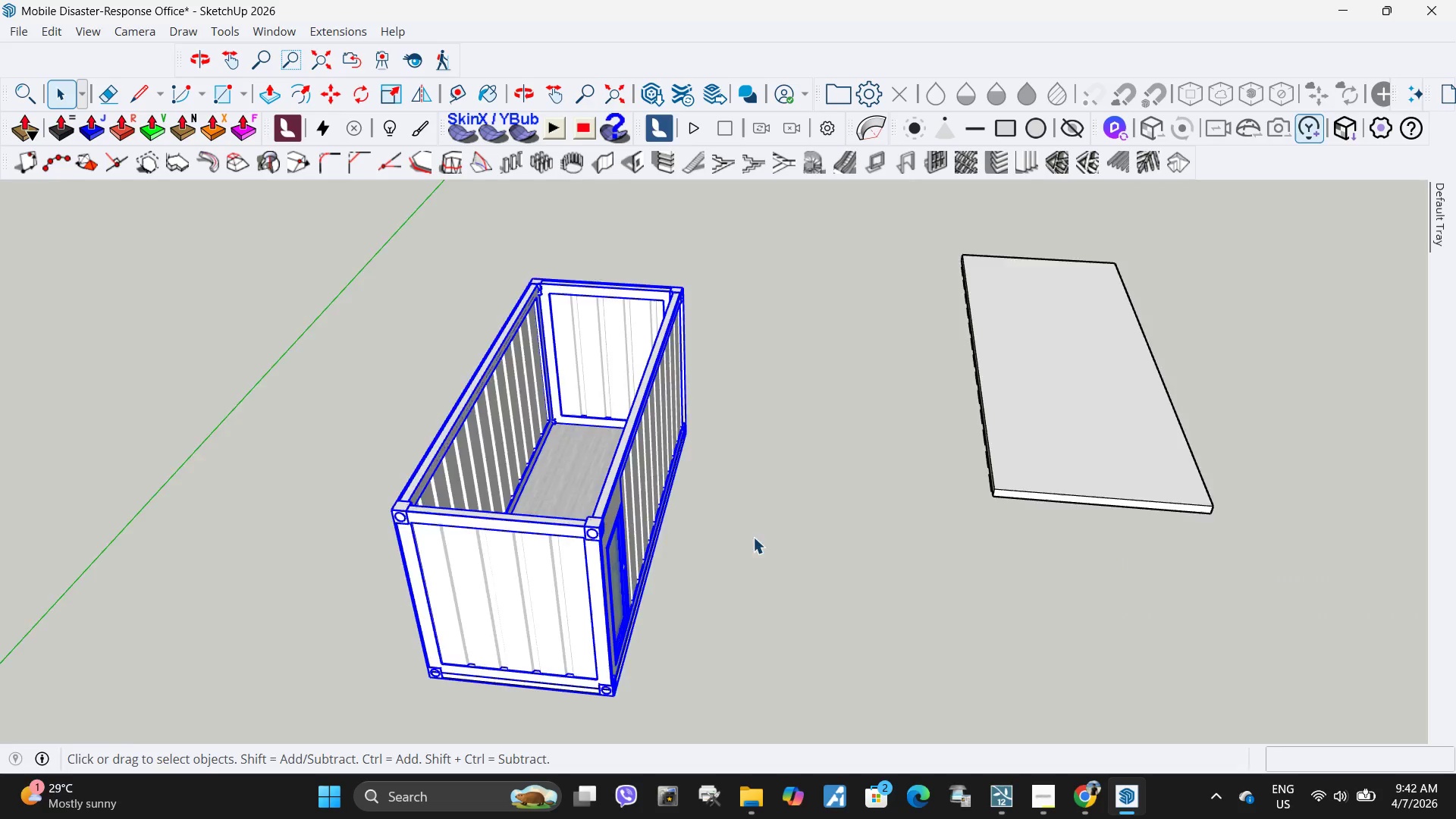 
scroll: coordinate [940, 522], scroll_direction: down, amount: 6.0
 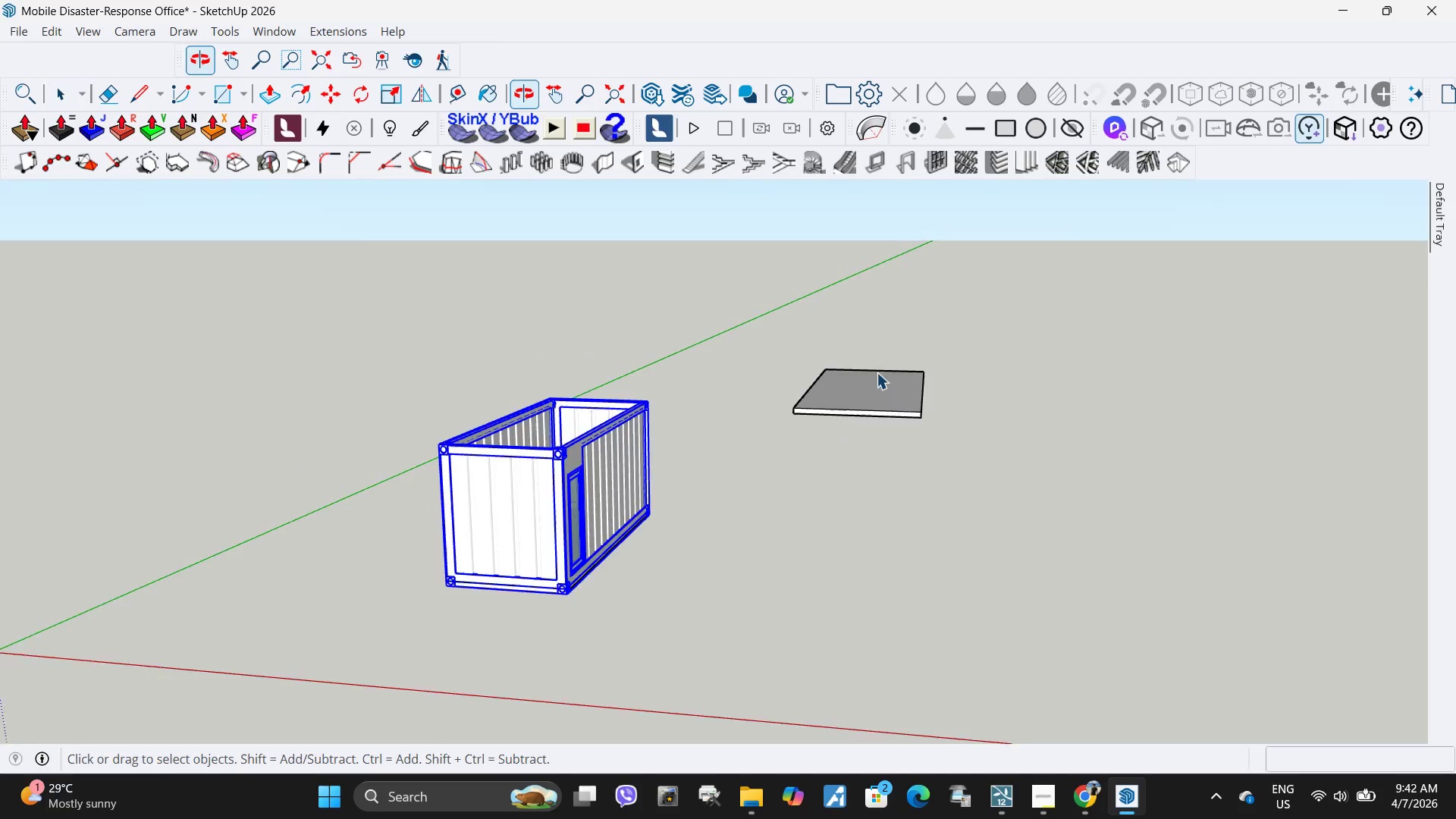 
scroll: coordinate [885, 393], scroll_direction: up, amount: 5.0
 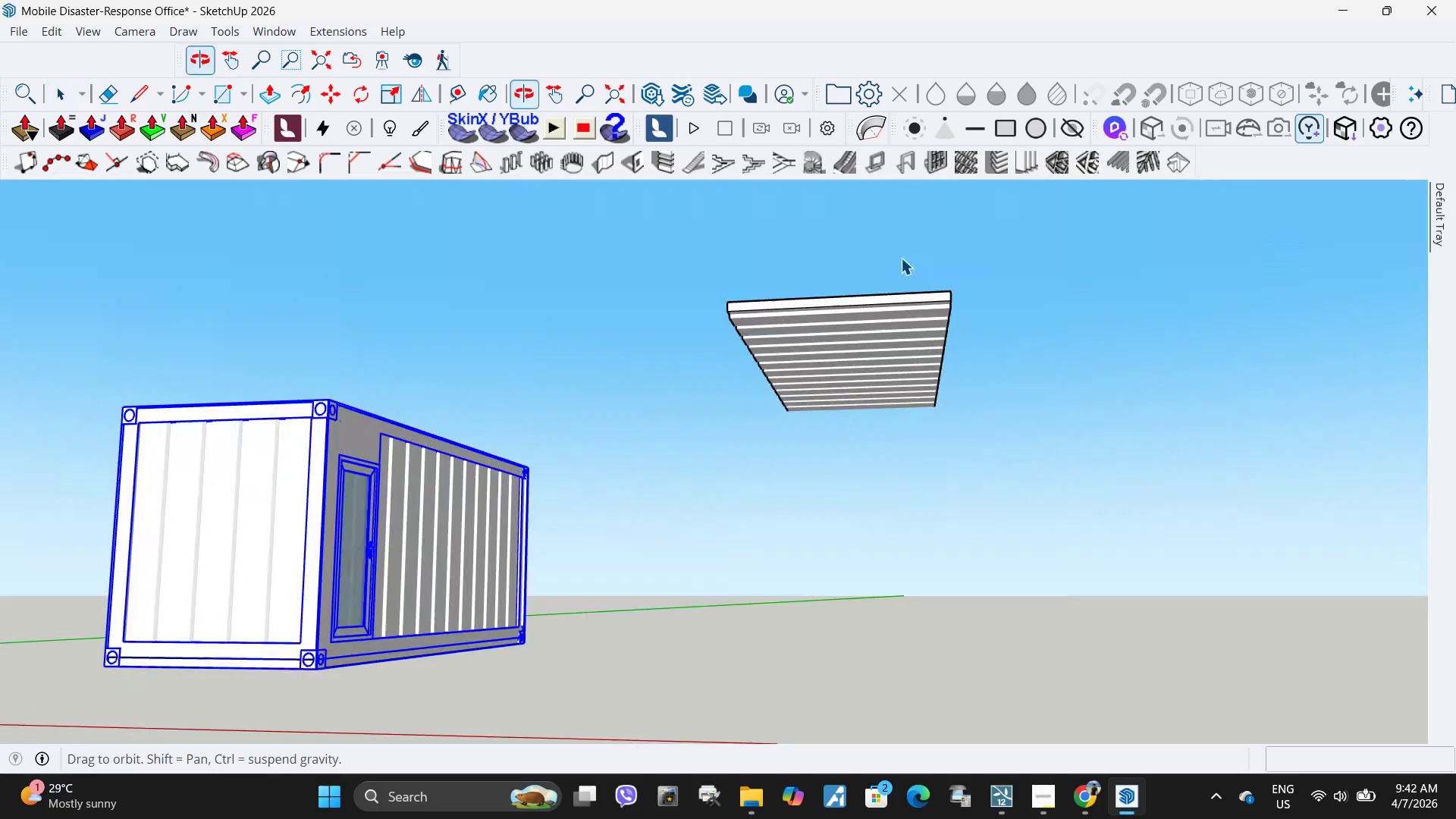 
key(Space)
 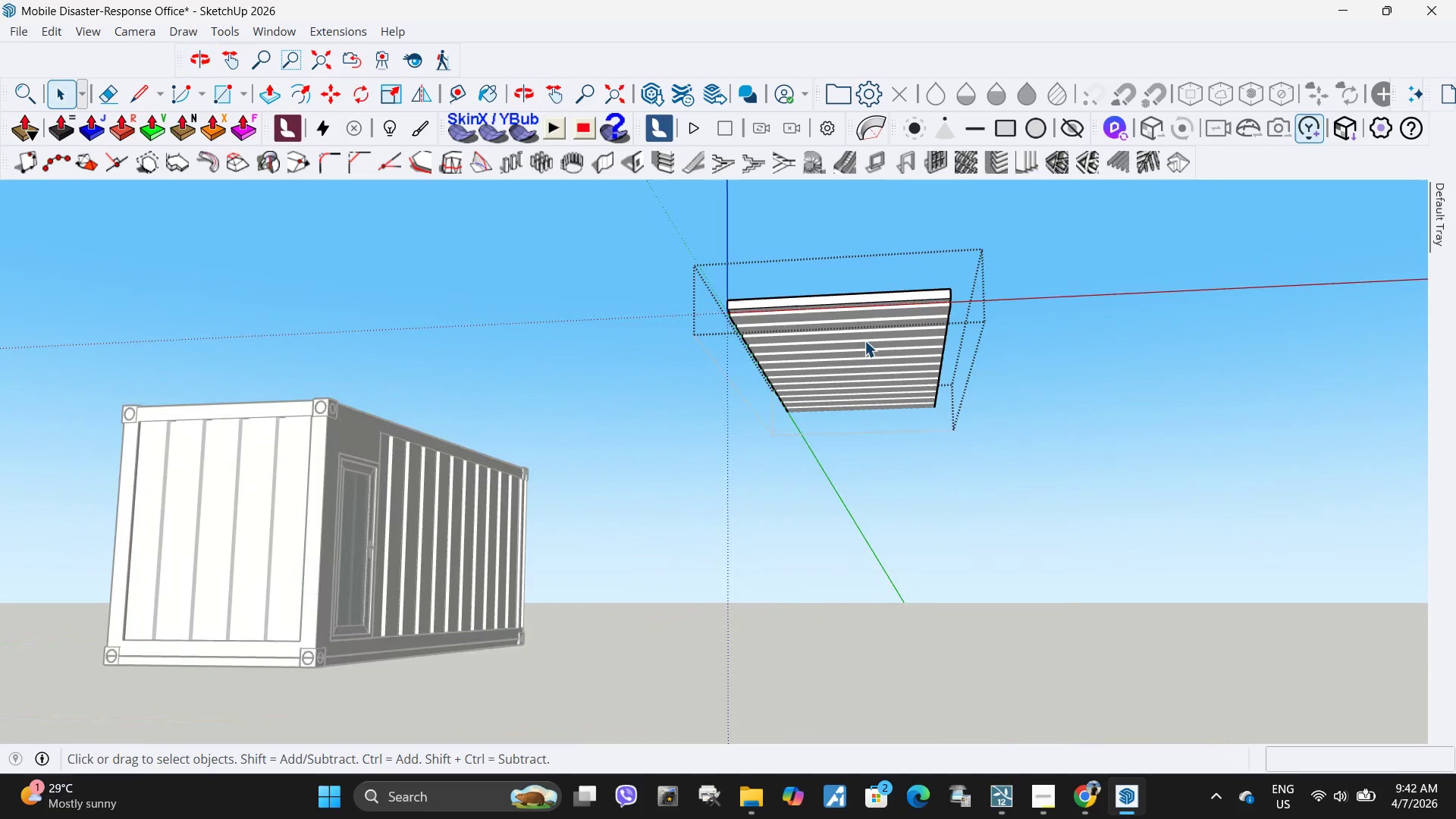 
double_click([864, 340])
 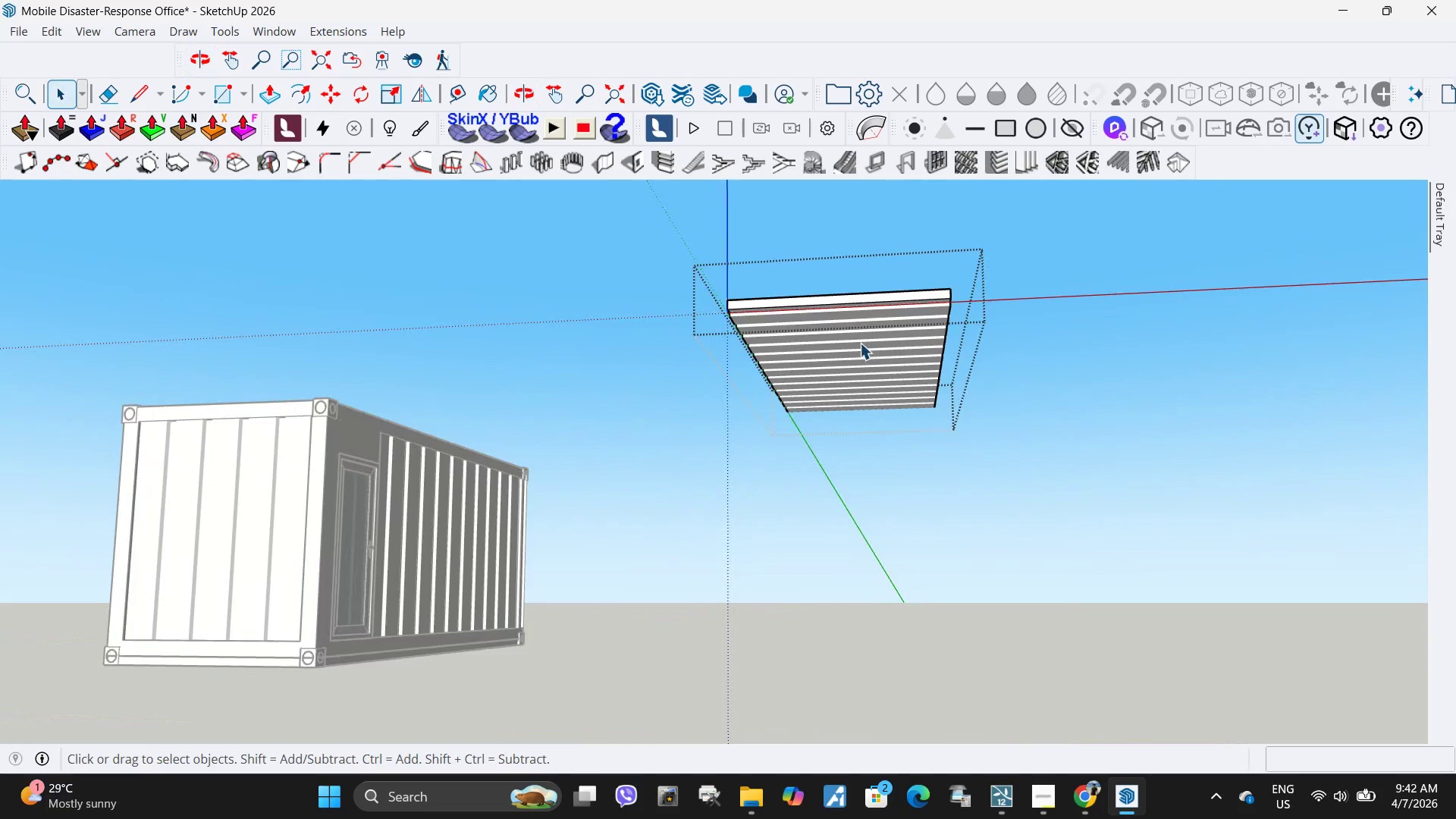 
triple_click([860, 343])
 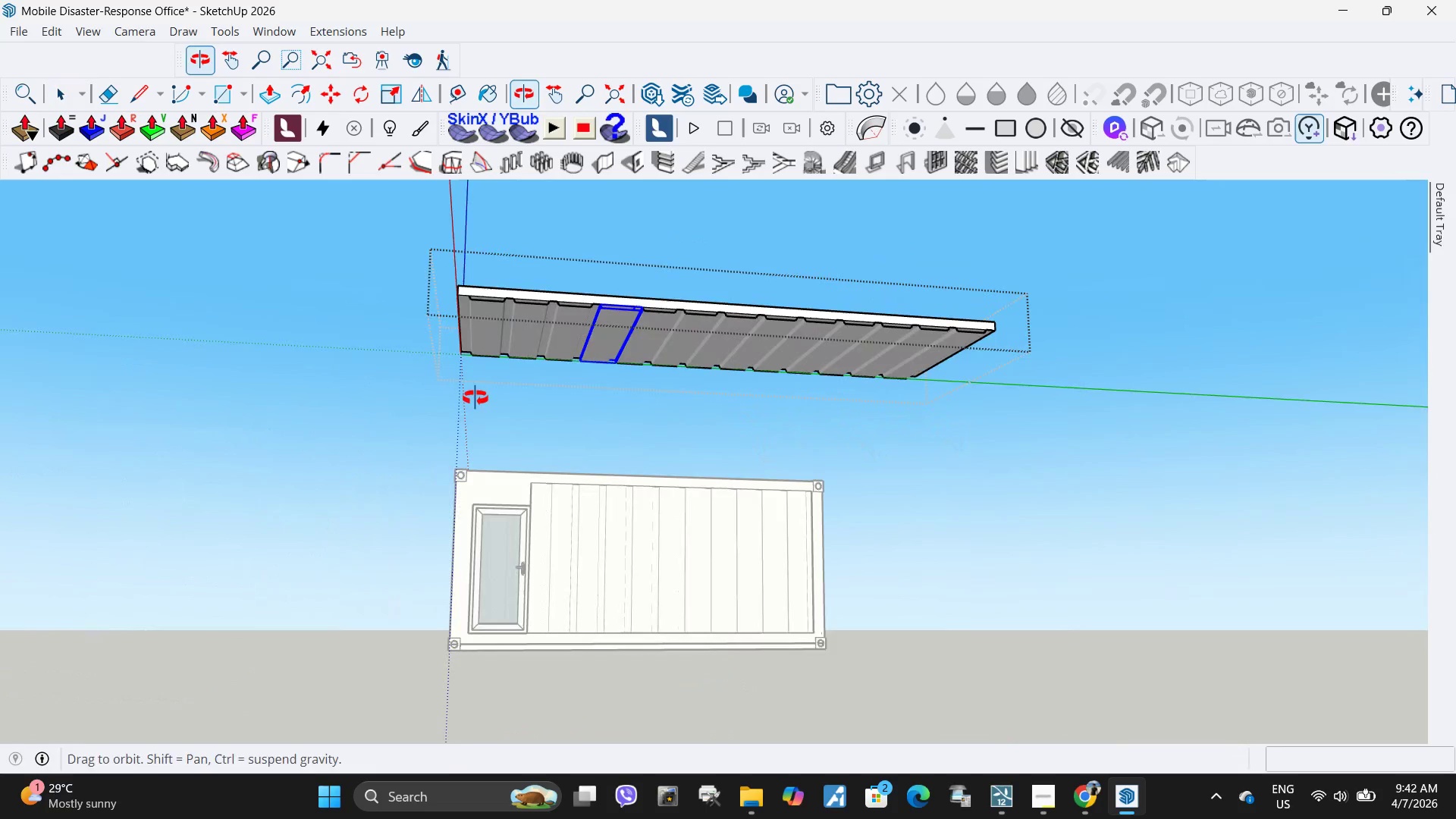 
hold_key(key=ControlLeft, duration=1.51)
left_click([565, 334])
 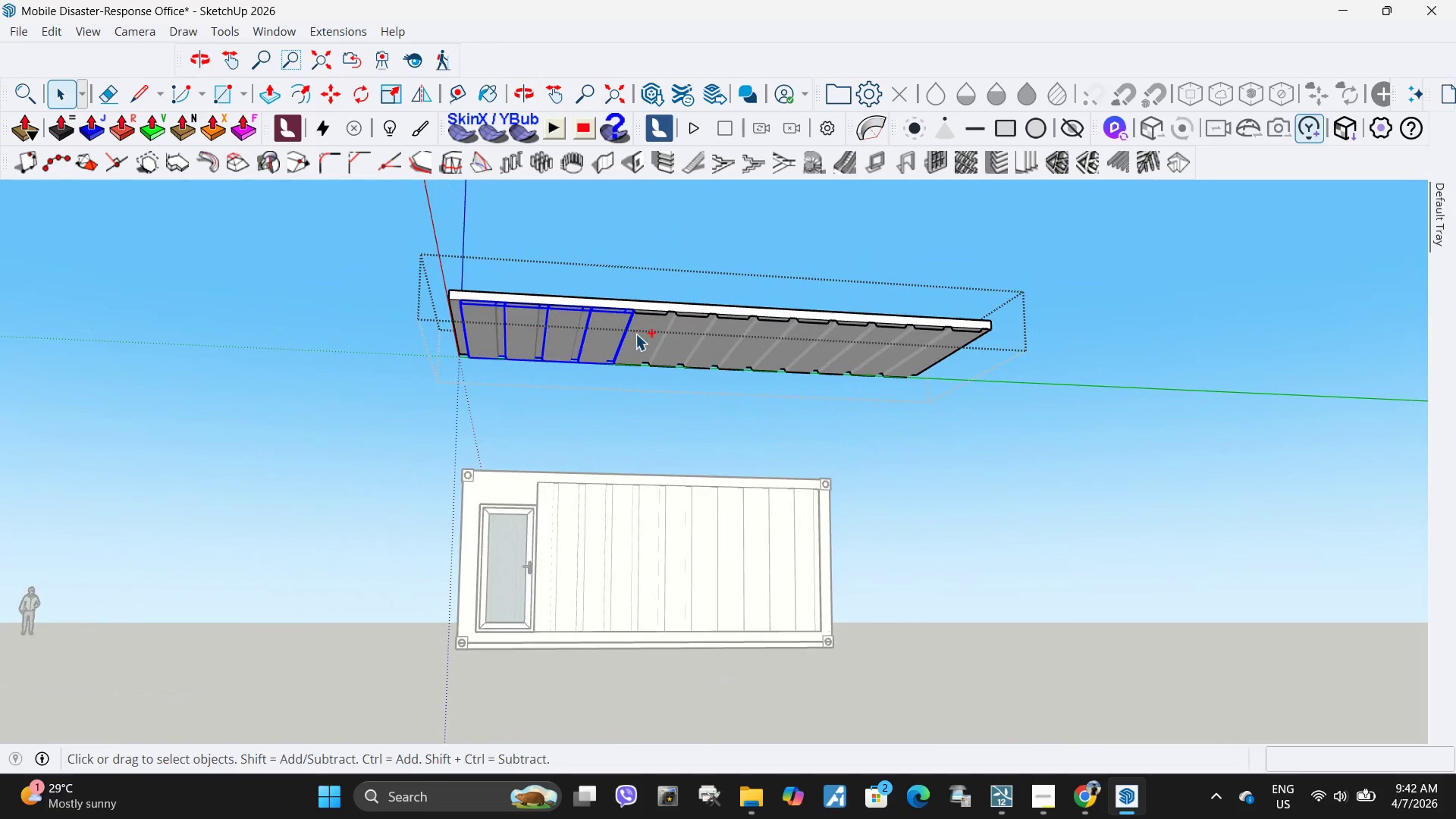 
hold_key(key=ControlLeft, duration=1.5)
triple_click([686, 337])
 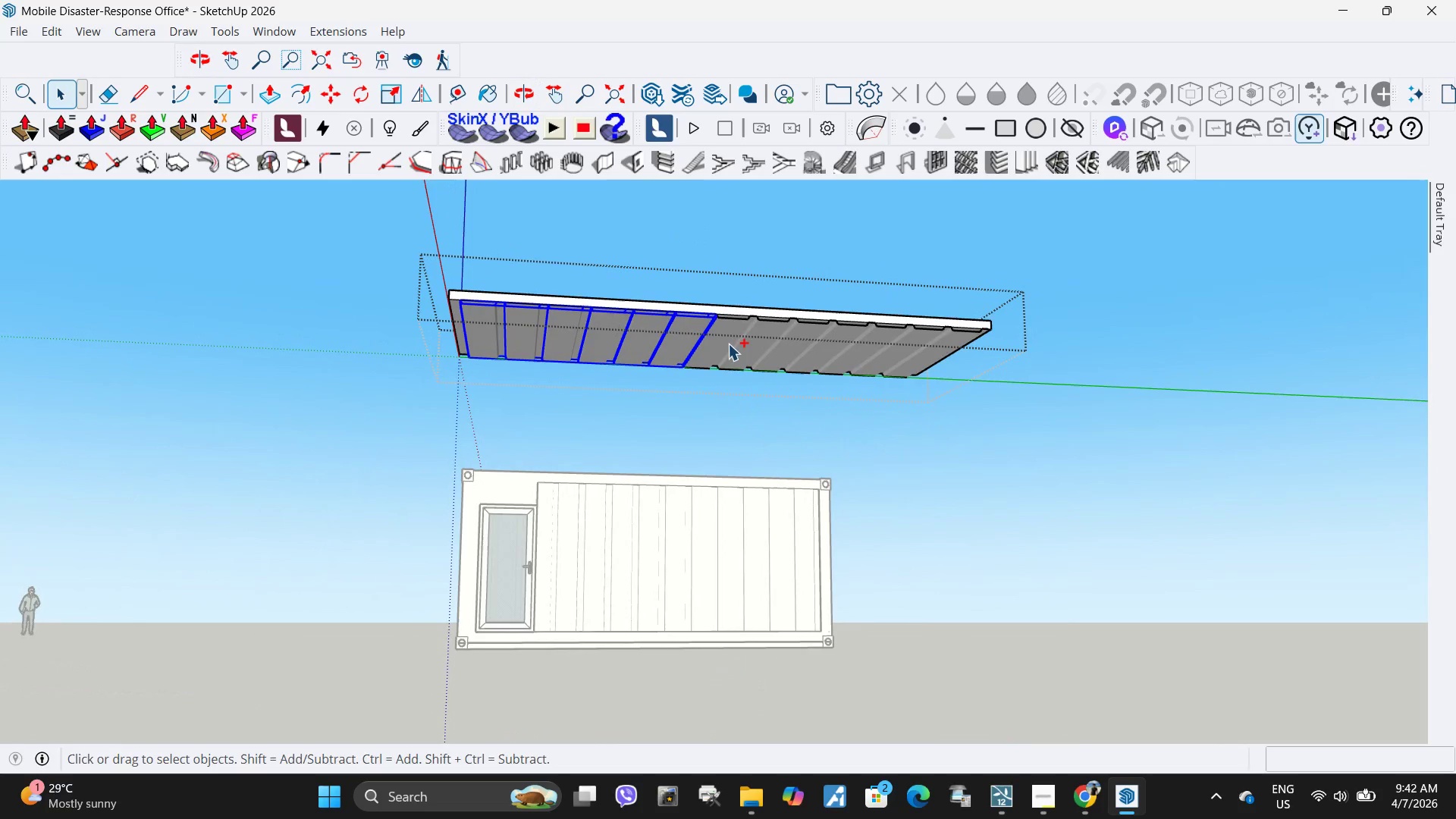 
left_click([728, 344])
 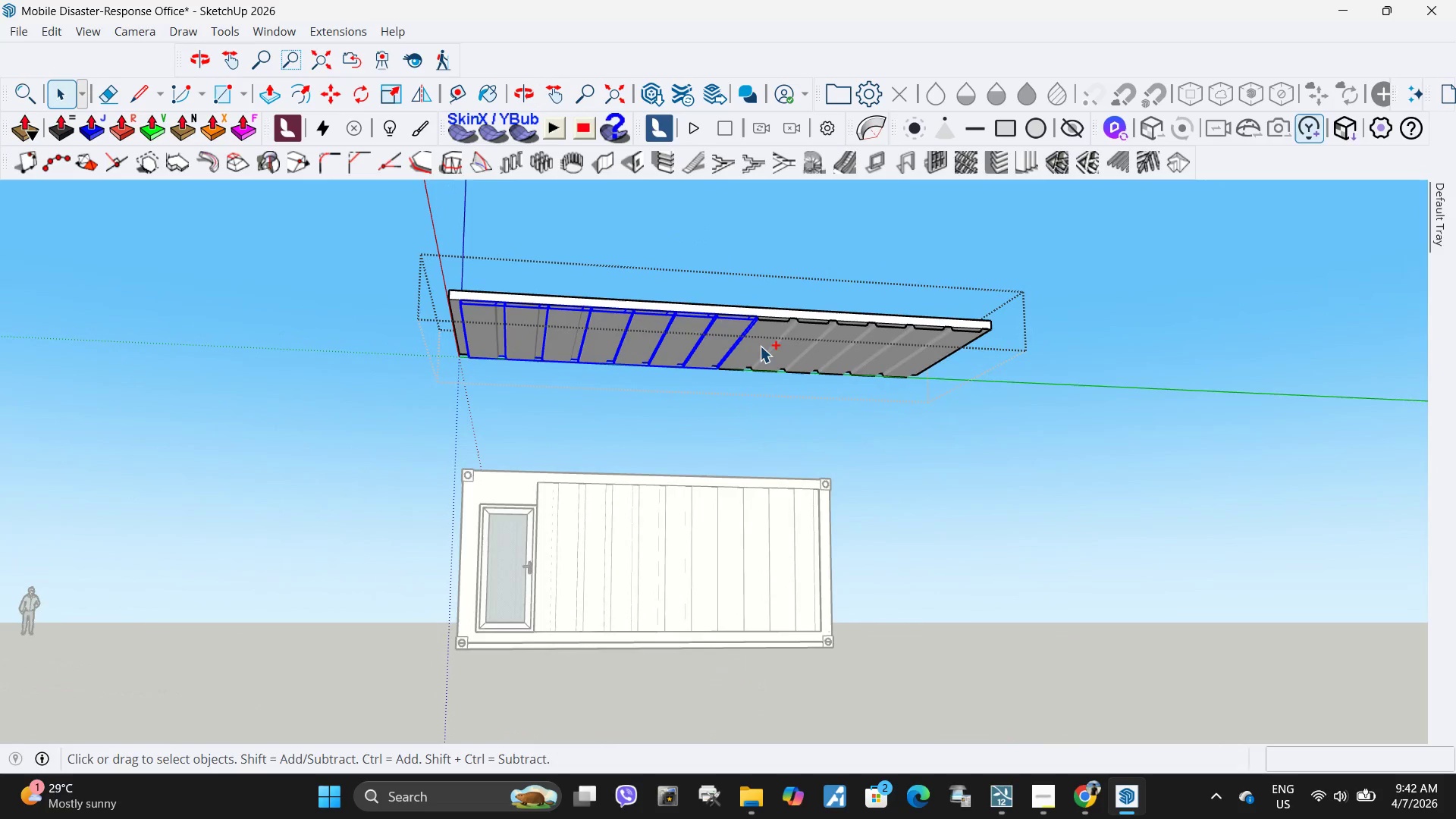 
hold_key(key=ControlLeft, duration=1.52)
double_click([760, 346])
 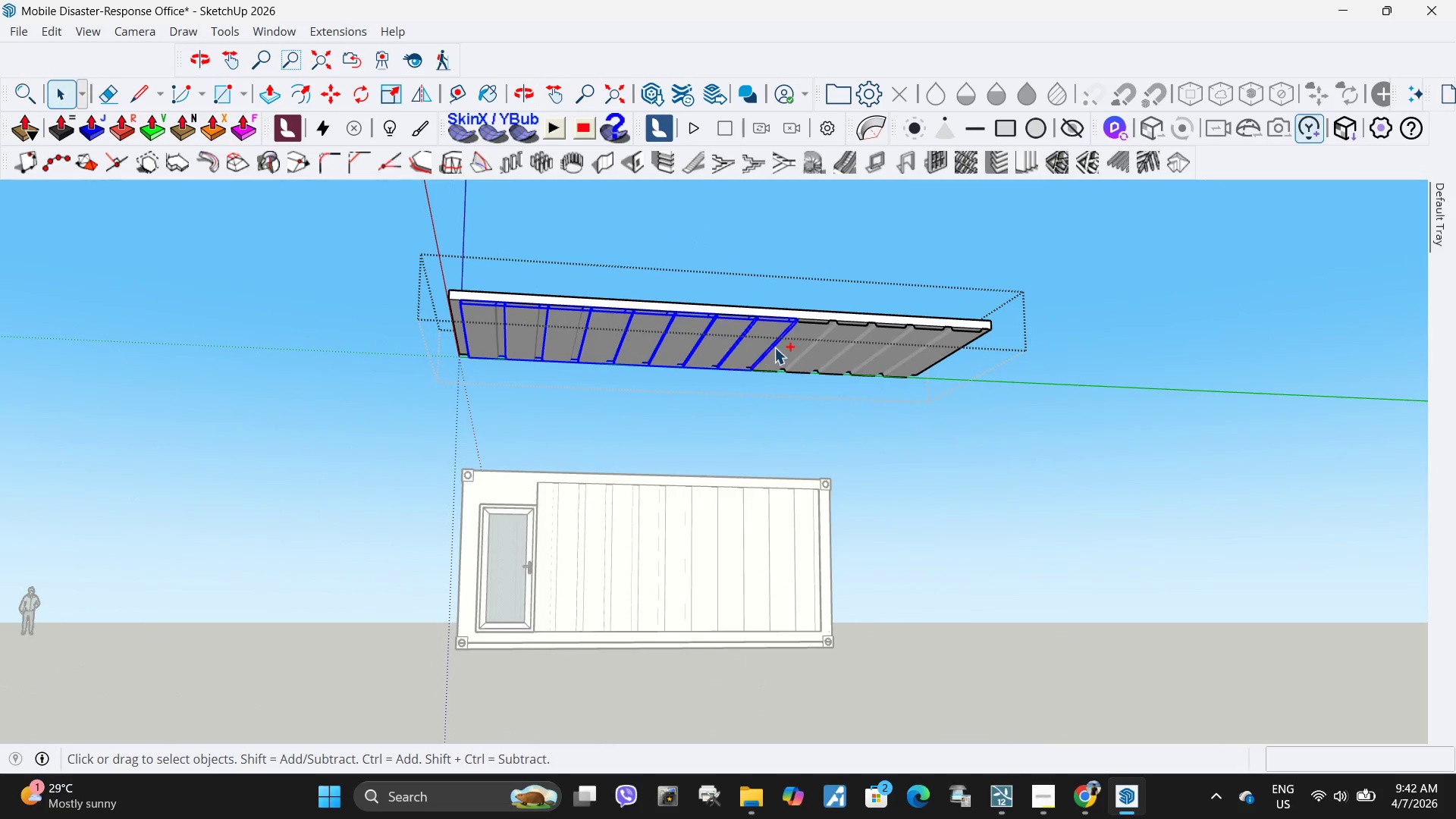 
triple_click([793, 347])
 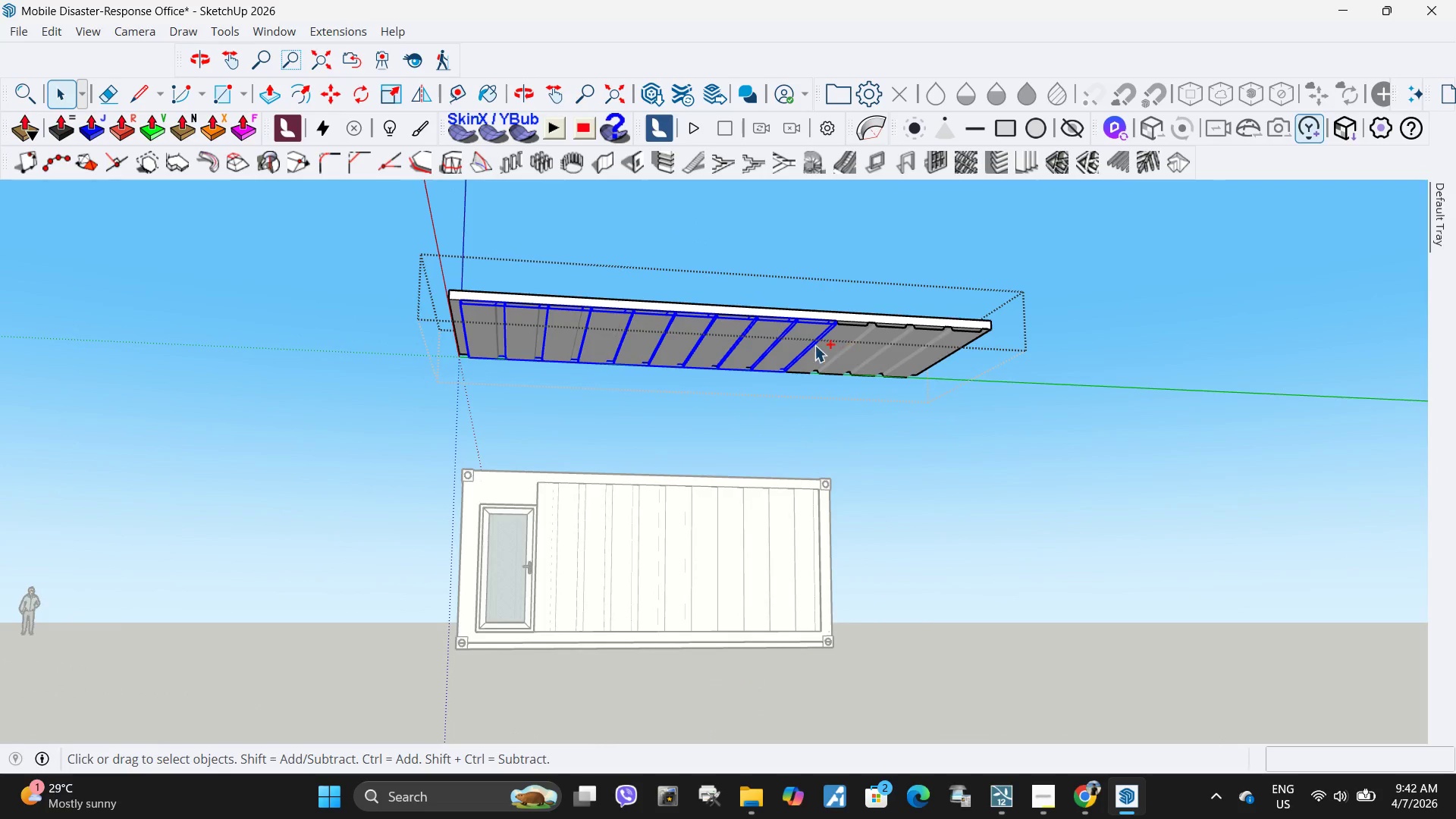 
hold_key(key=ControlLeft, duration=1.52)
left_click([919, 342])
 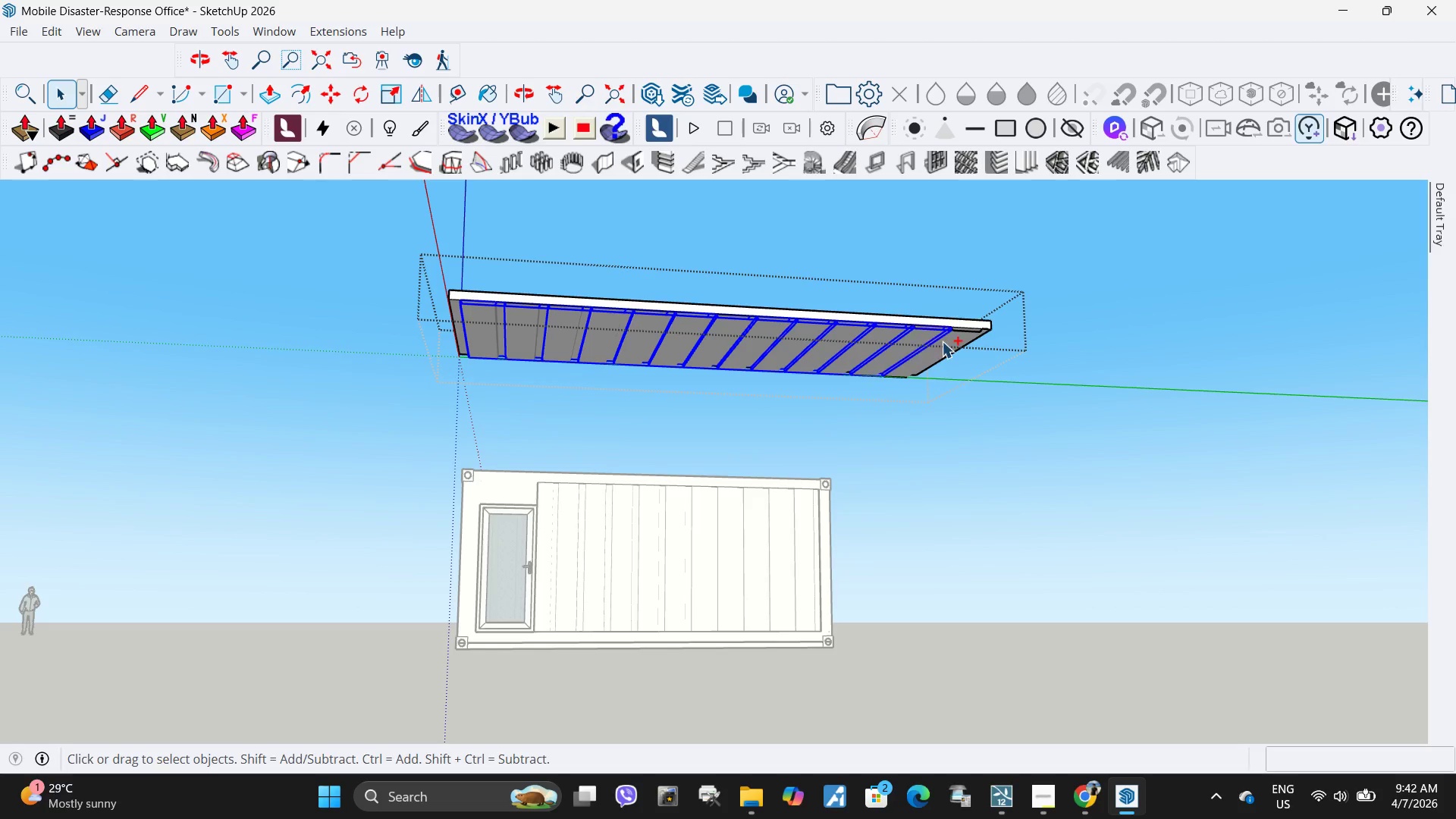 
hold_key(key=ControlLeft, duration=0.91)
double_click([947, 344])
 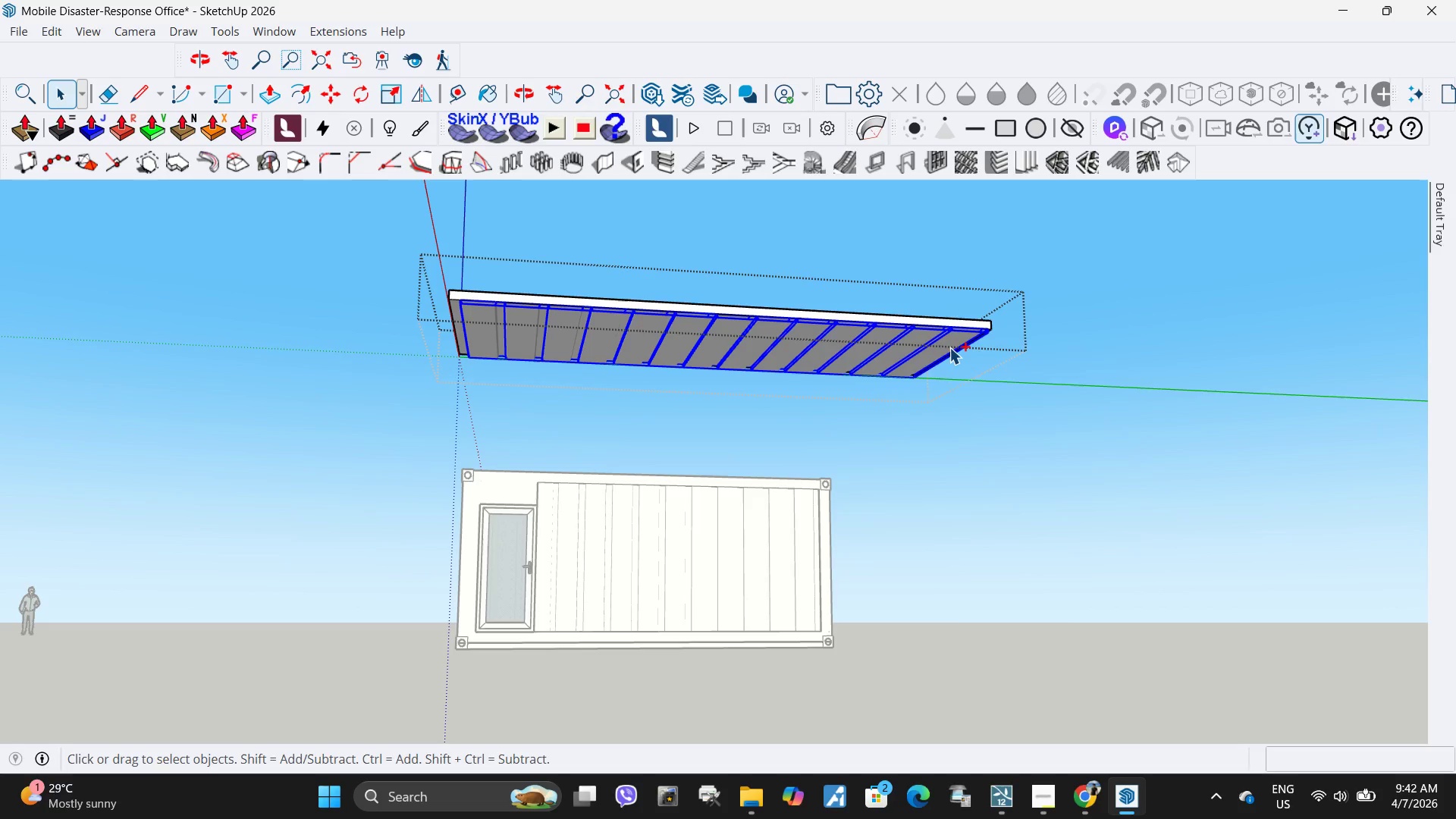 
right_click([949, 347])
 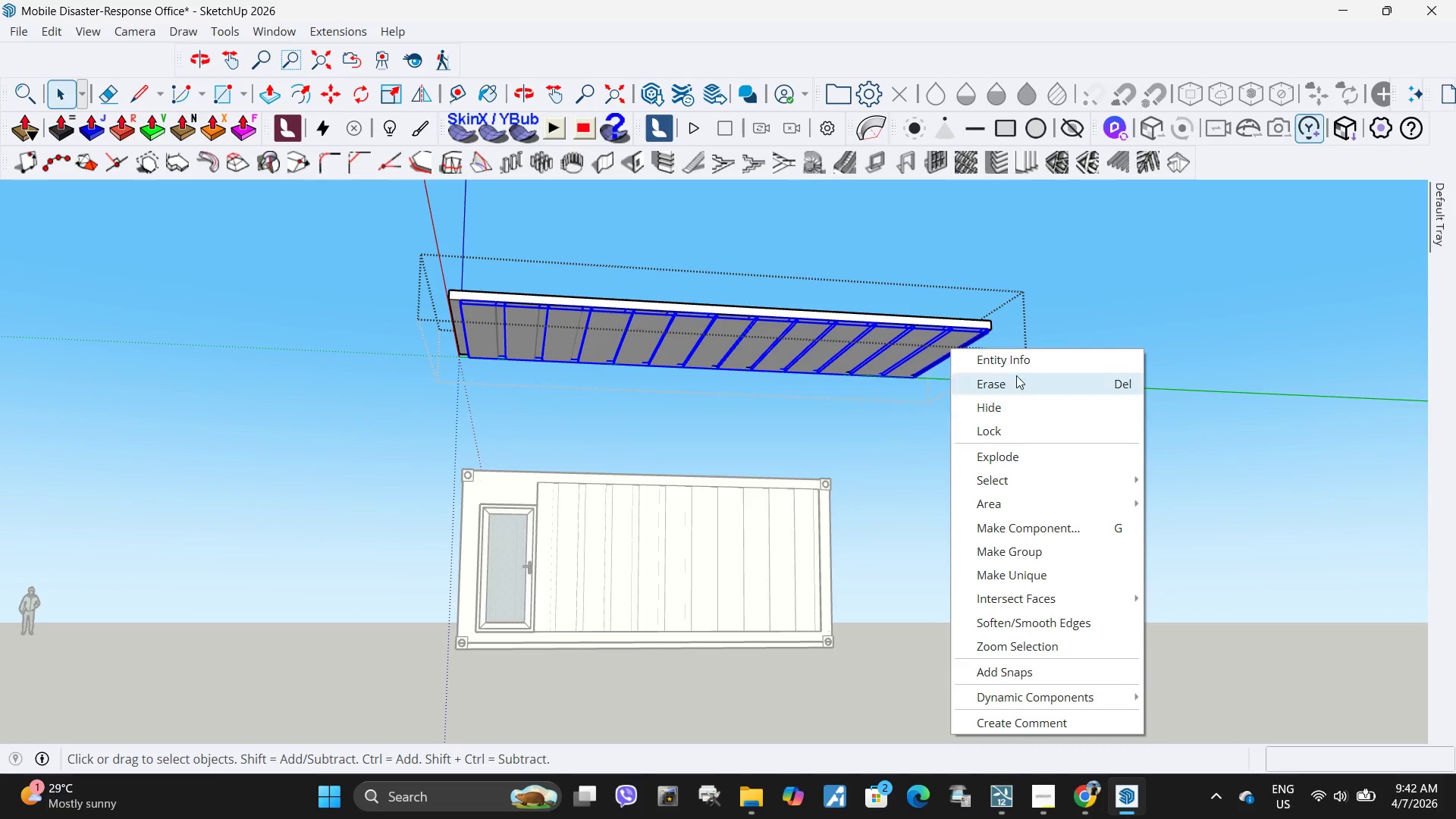 
left_click([1020, 368])
 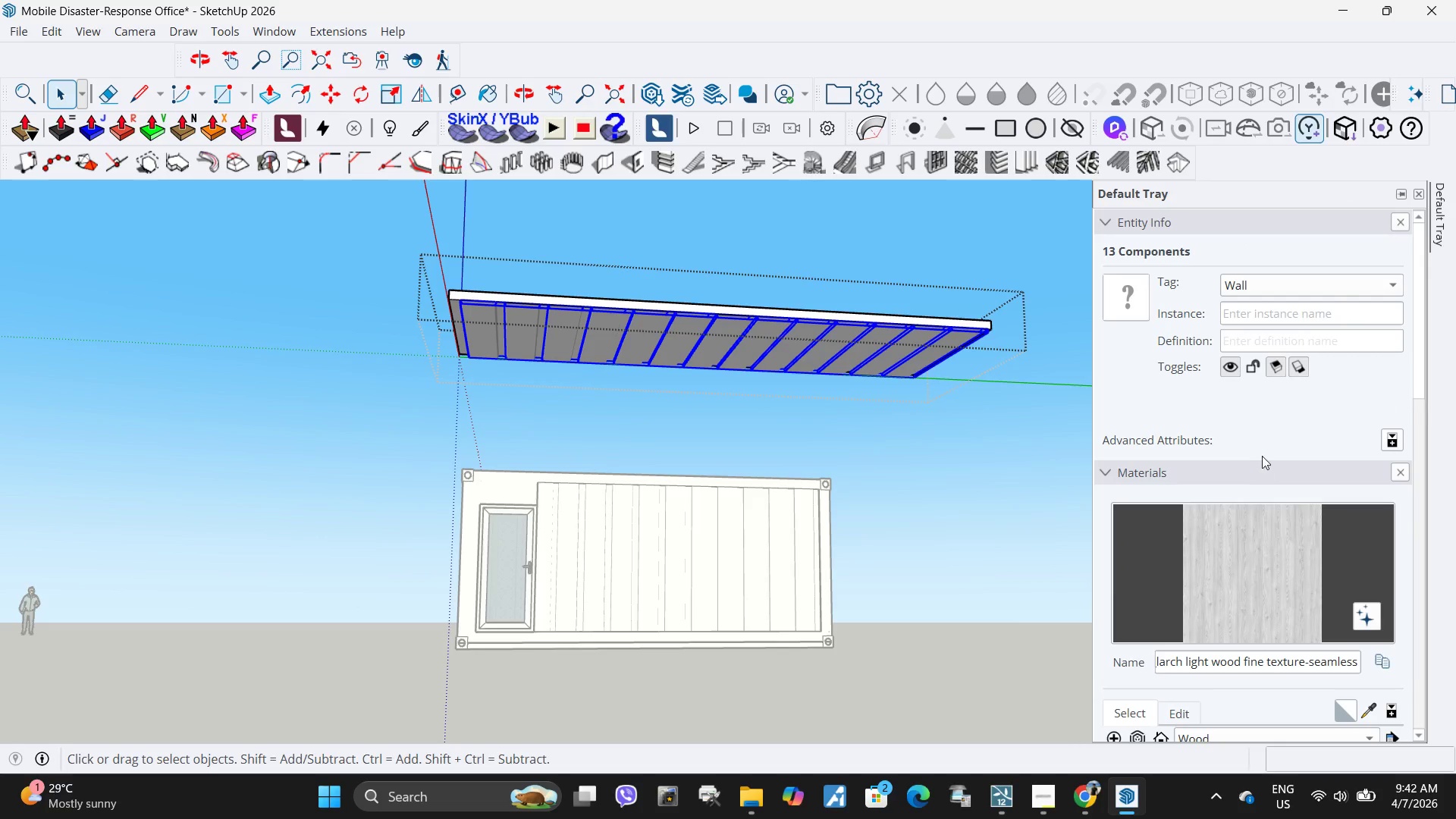 
scroll: coordinate [1228, 527], scroll_direction: down, amount: 3.0
 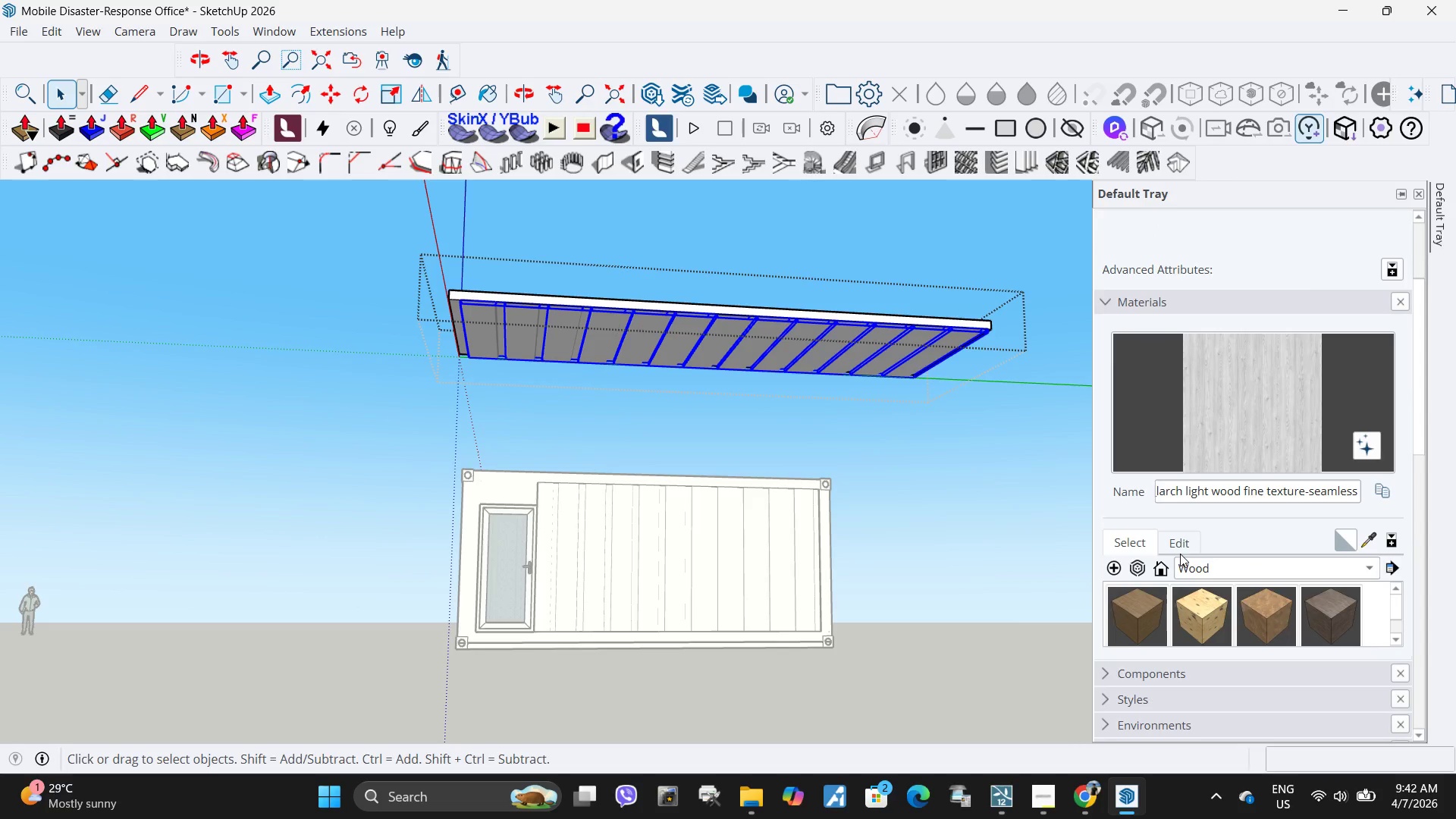 
left_click([1180, 548])
 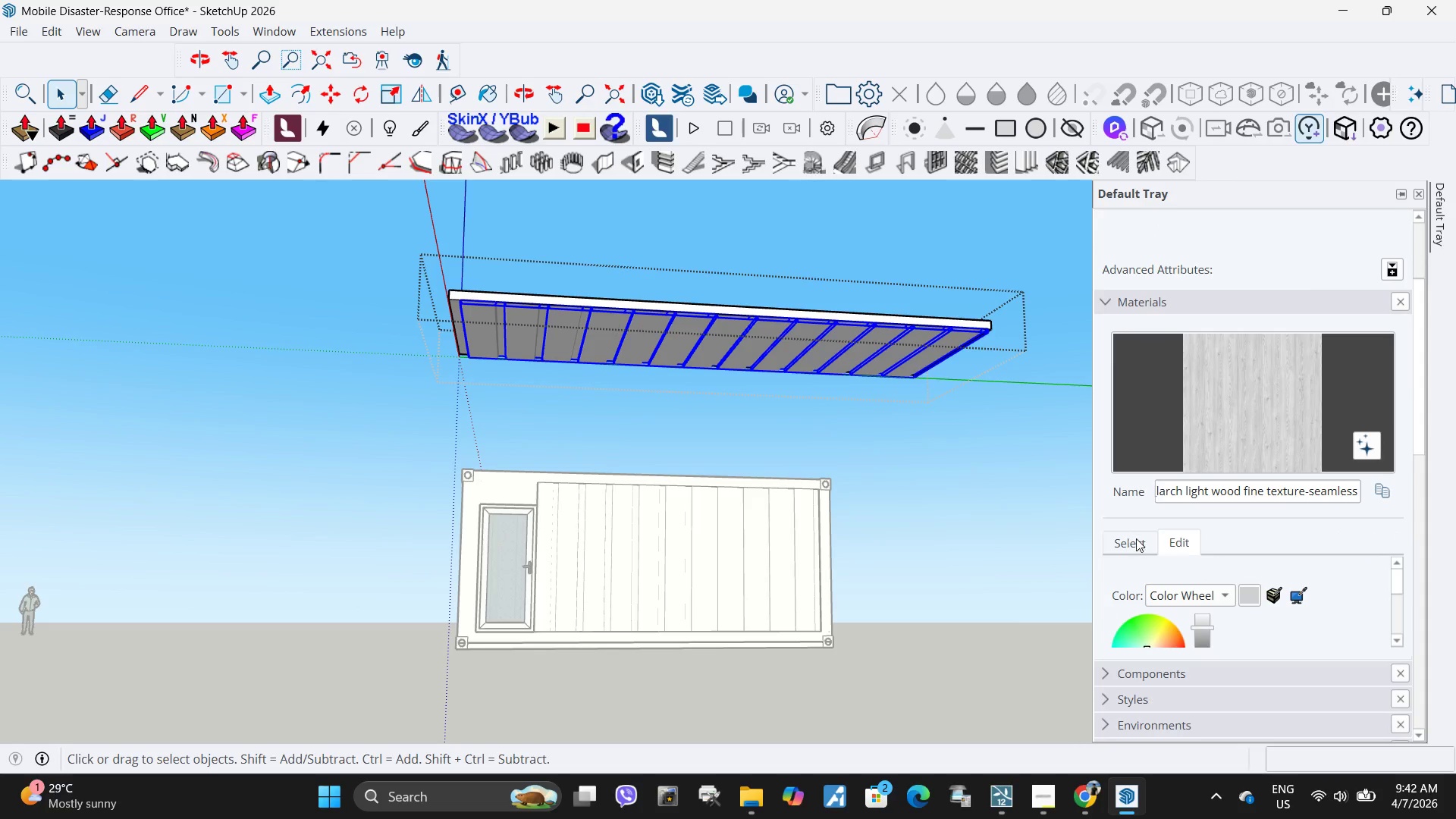 
left_click([1136, 538])
 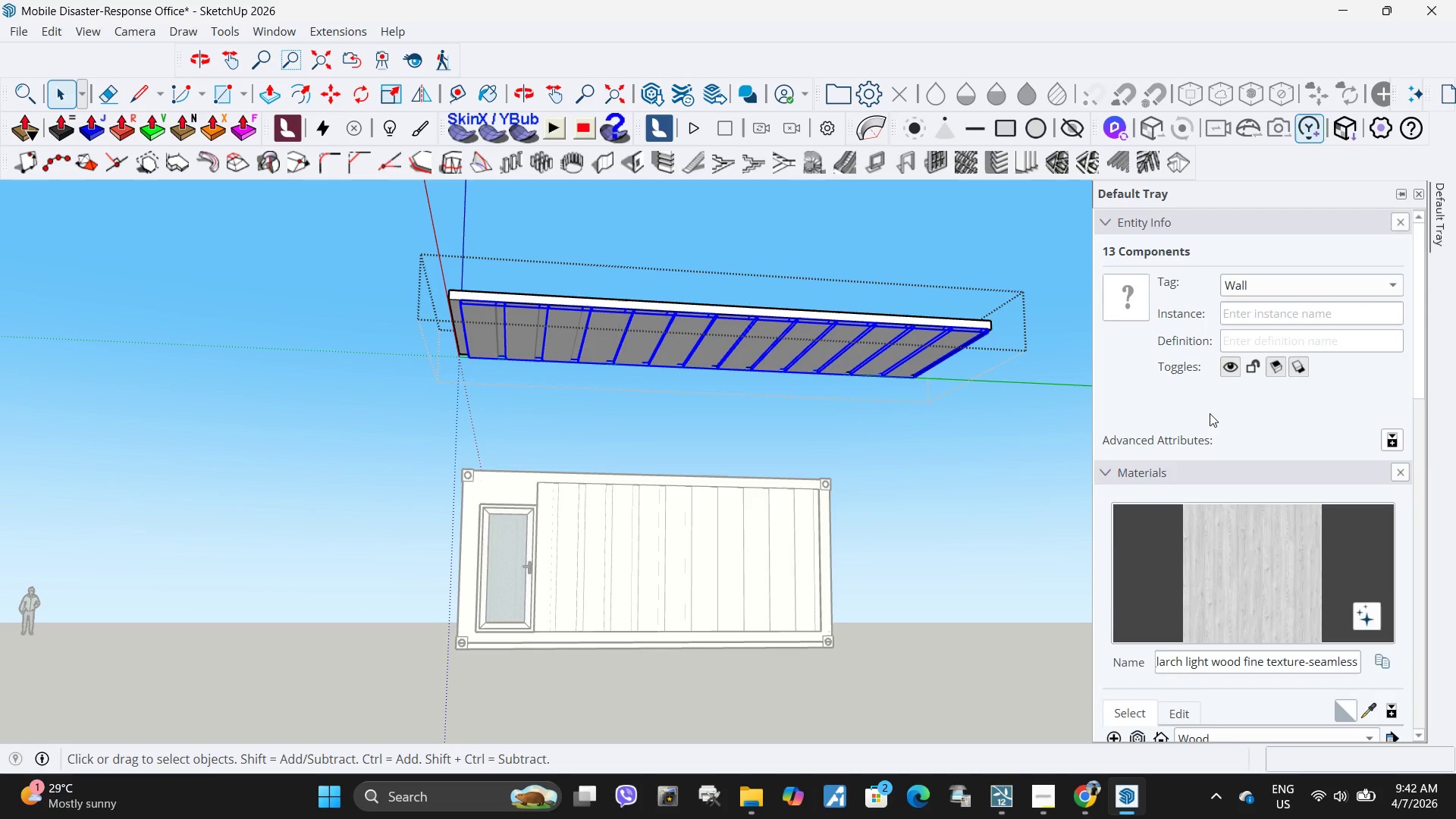 
scroll: coordinate [1210, 413], scroll_direction: up, amount: 5.0
 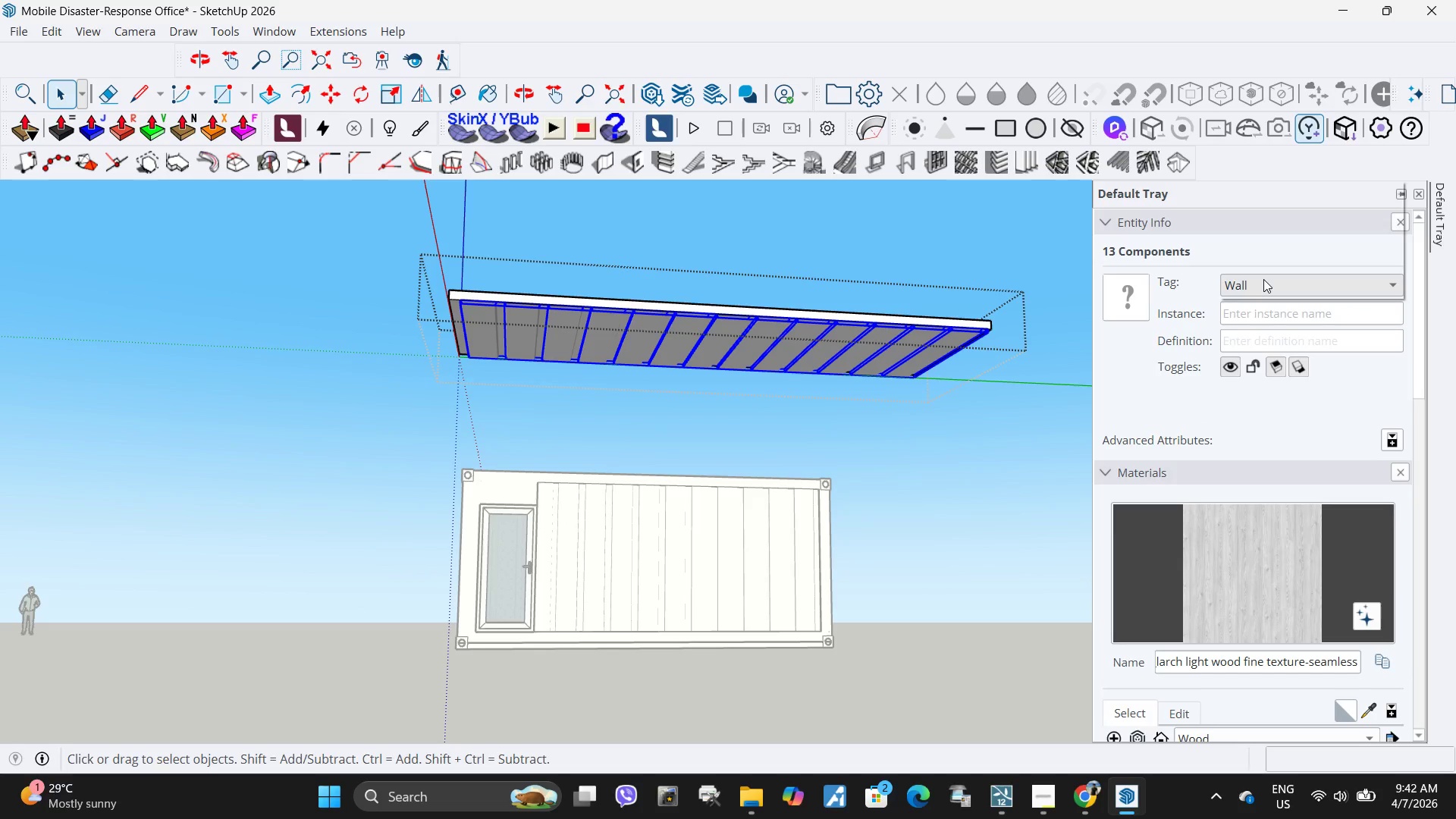 
left_click_drag(start_coordinate=[1263, 279], to_coordinate=[1263, 283])
 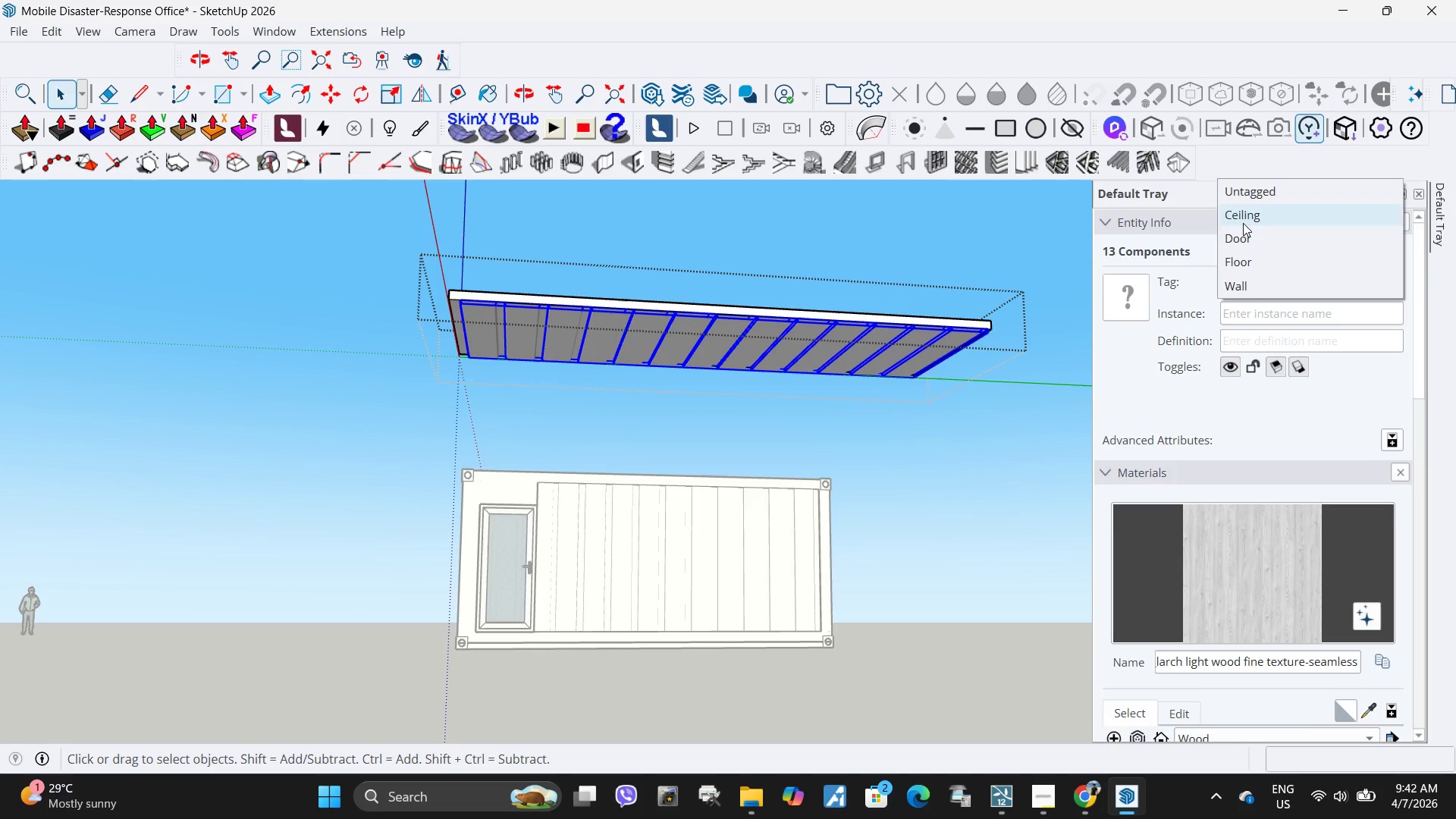 
left_click([1243, 223])
 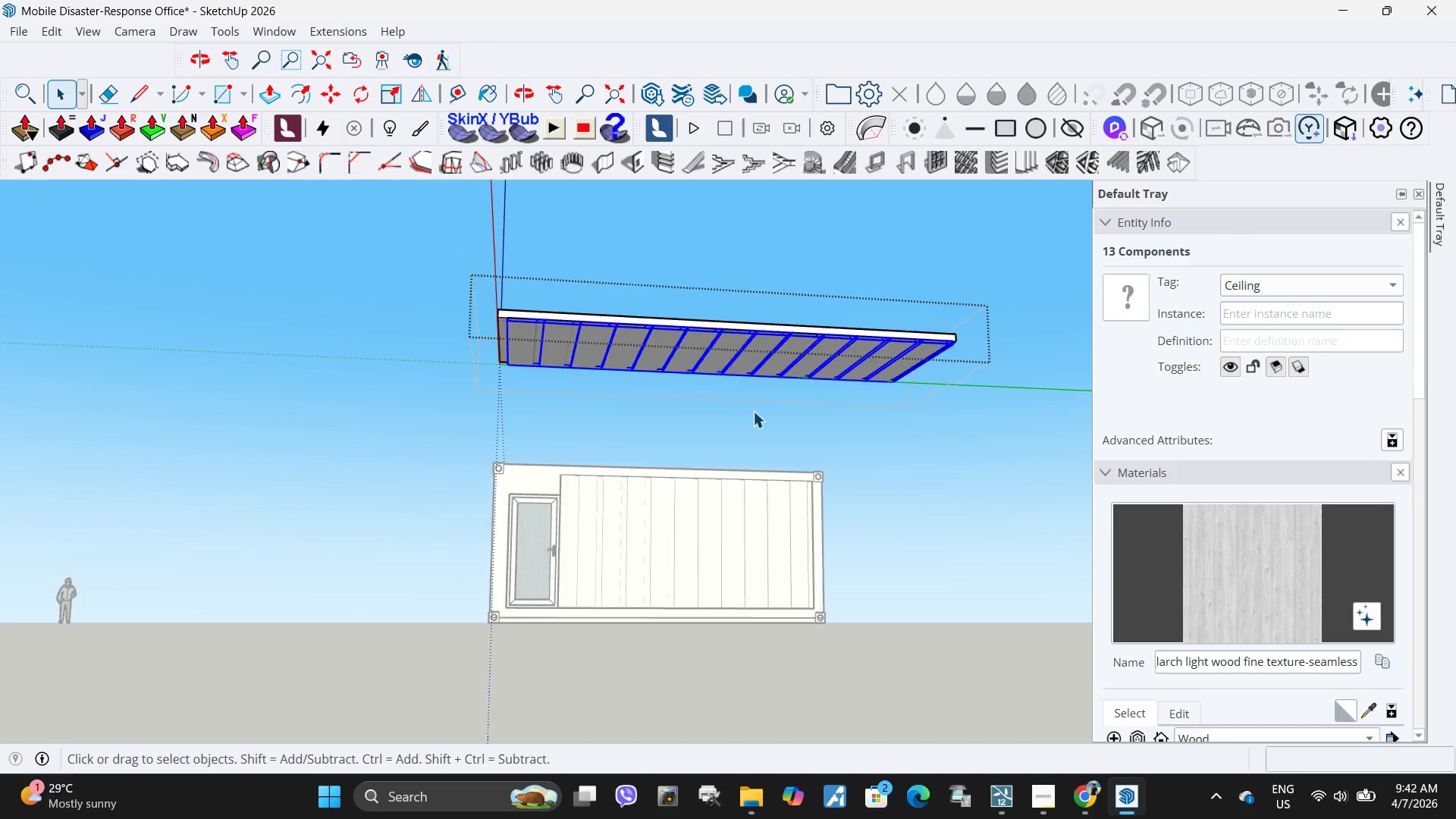 
scroll: coordinate [759, 403], scroll_direction: down, amount: 6.0
 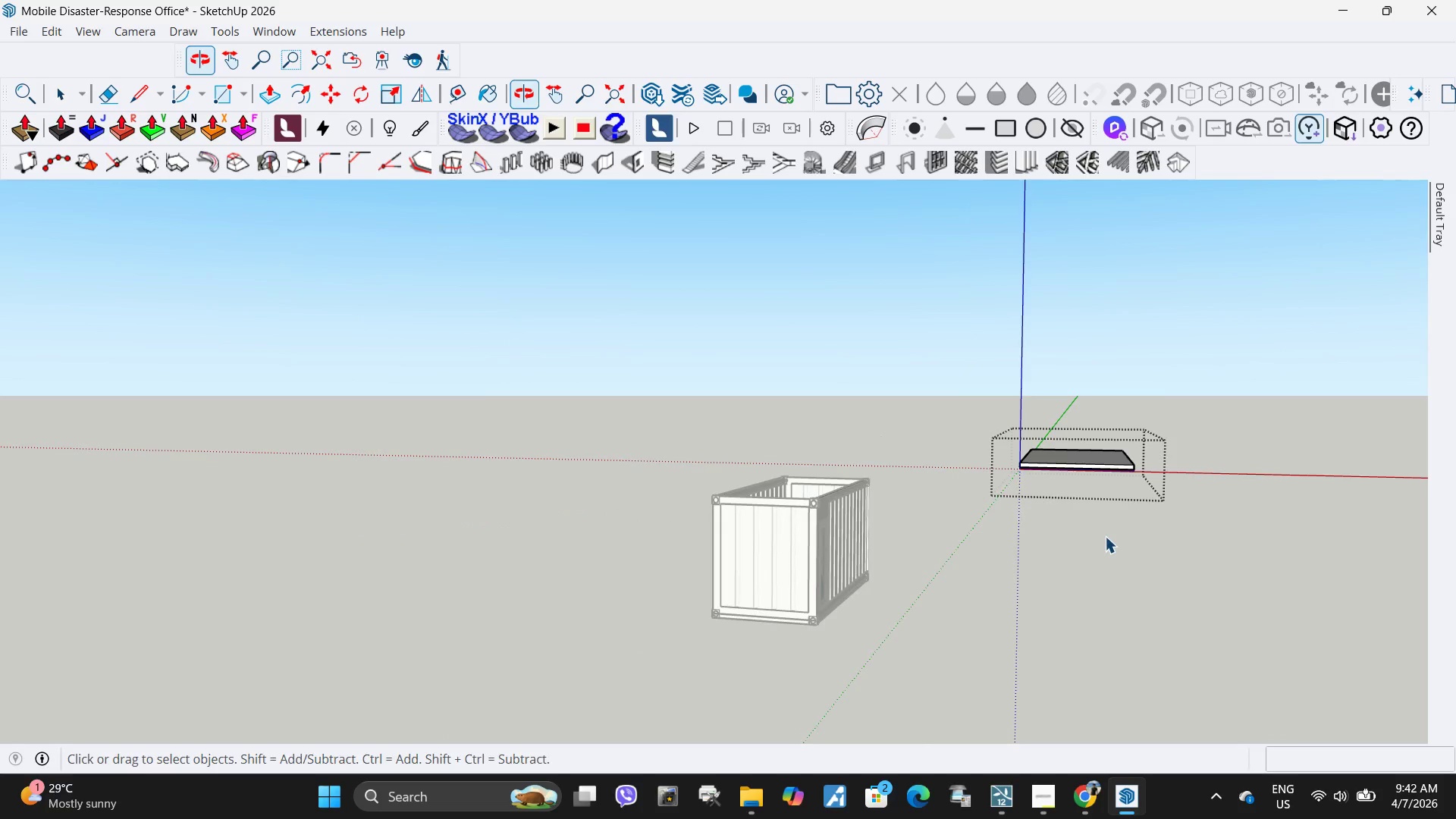 
left_click([1105, 541])
 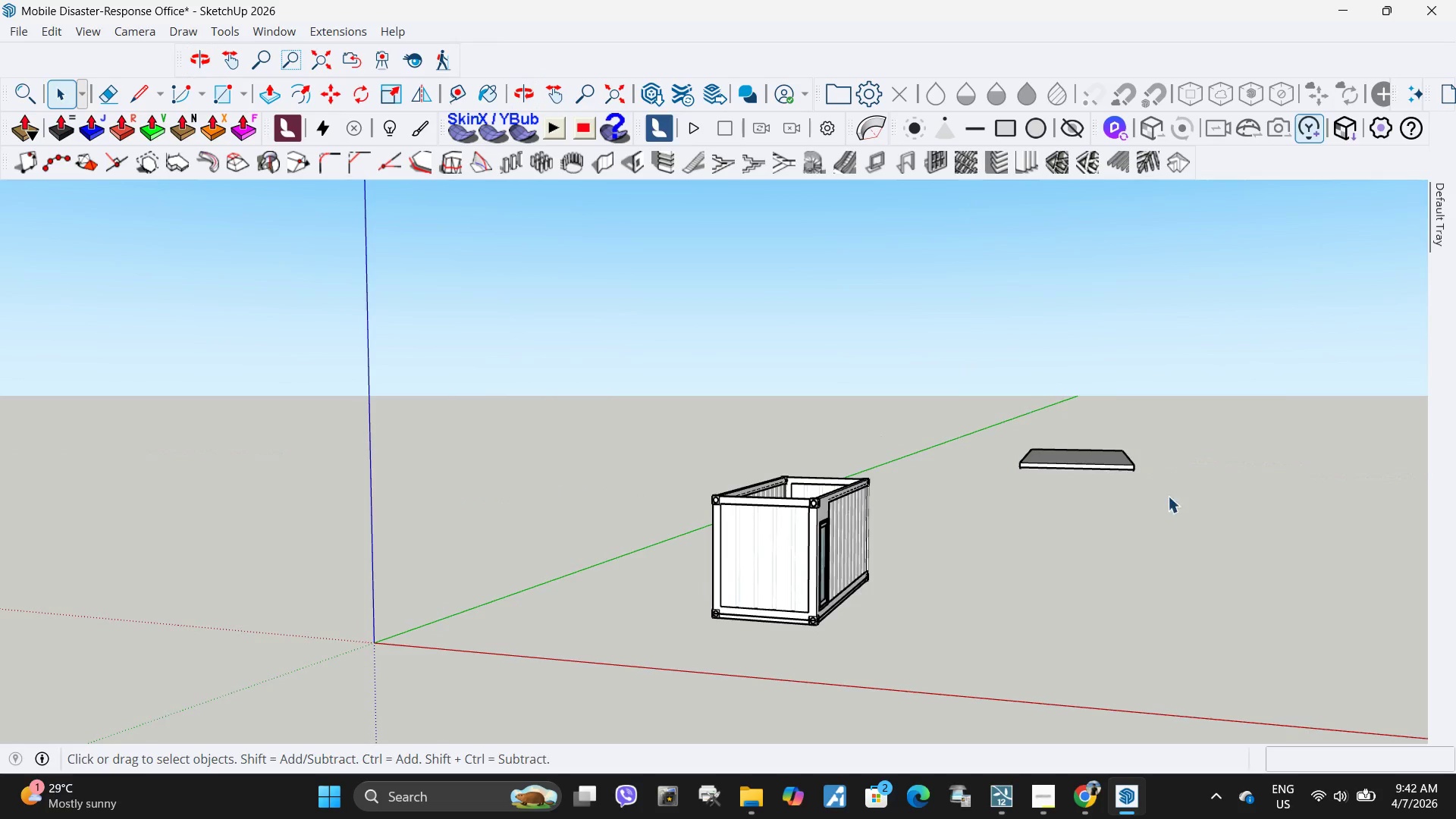 
left_click_drag(start_coordinate=[1179, 509], to_coordinate=[1052, 392])
 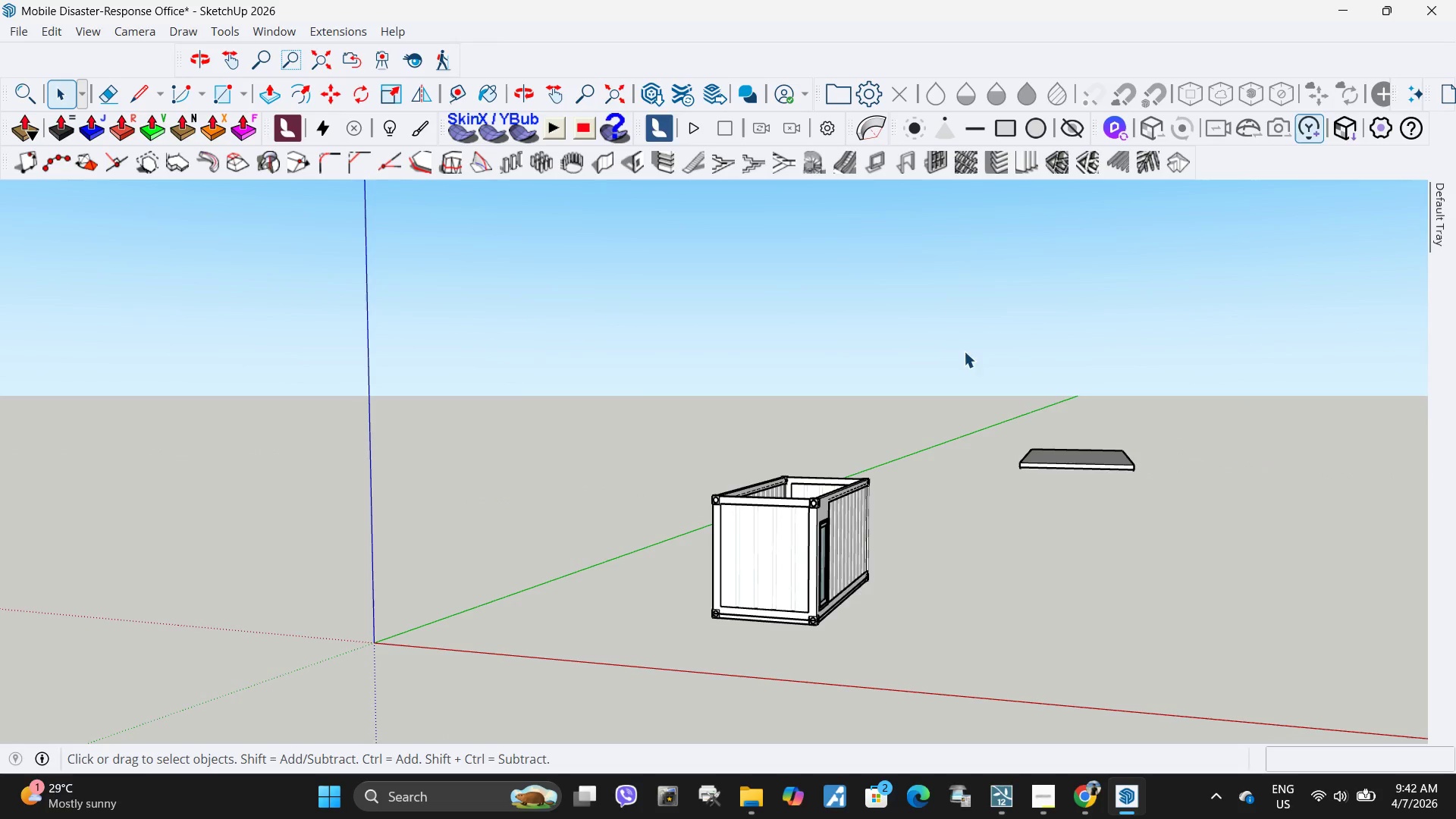 
left_click_drag(start_coordinate=[959, 335], to_coordinate=[951, 331])
 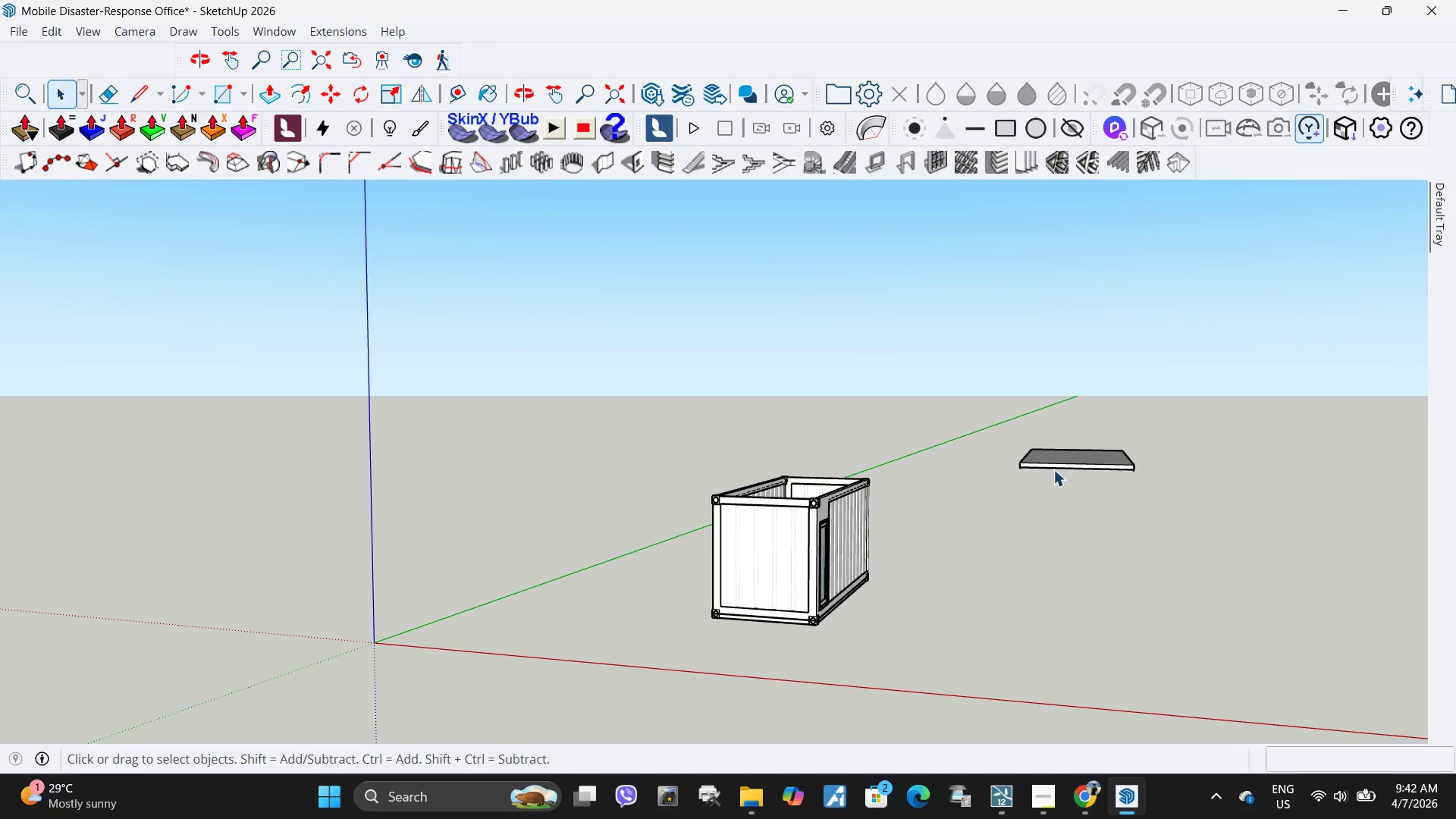 
left_click([1053, 469])
 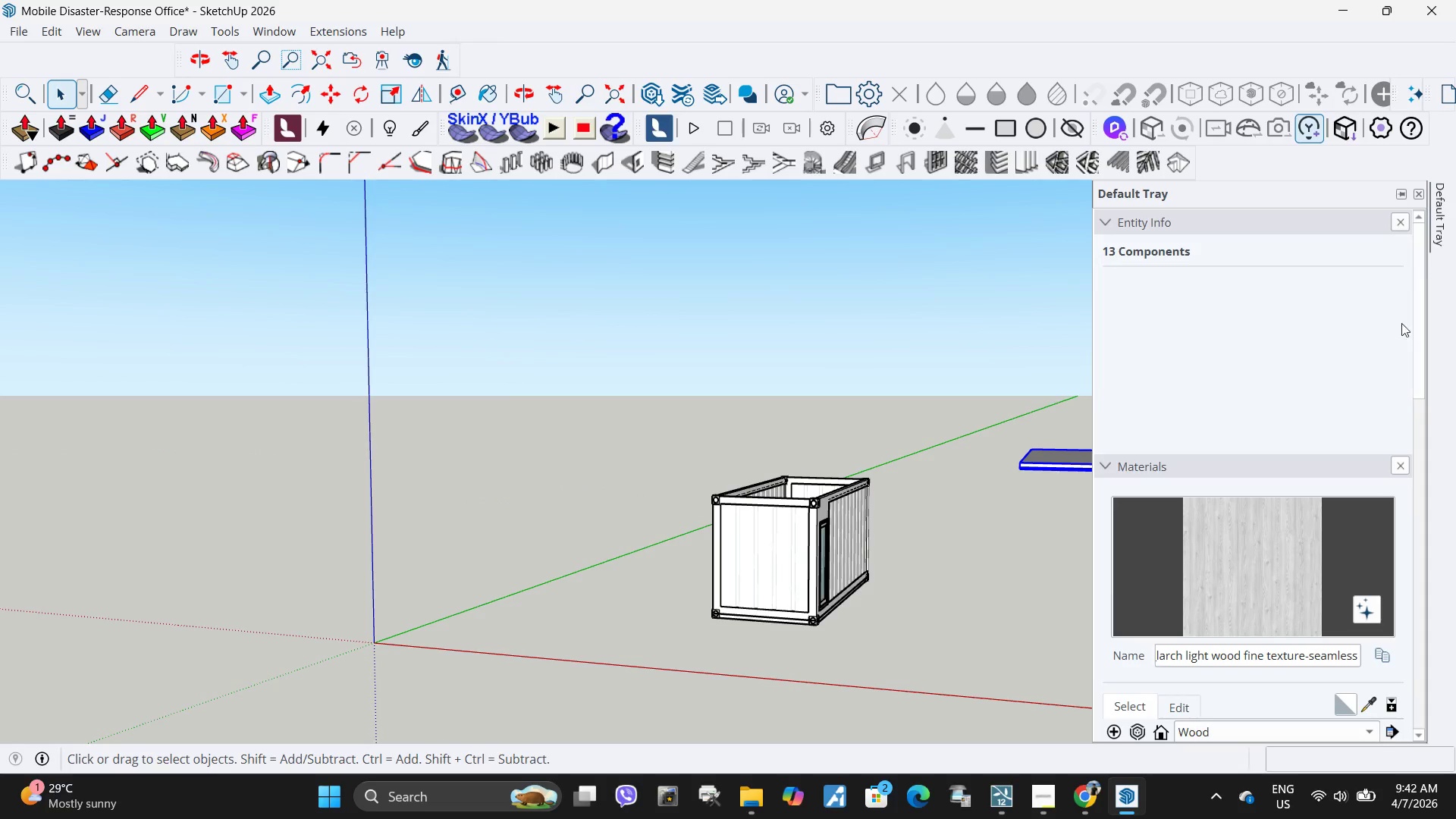 
scroll: coordinate [1153, 605], scroll_direction: down, amount: 5.0
 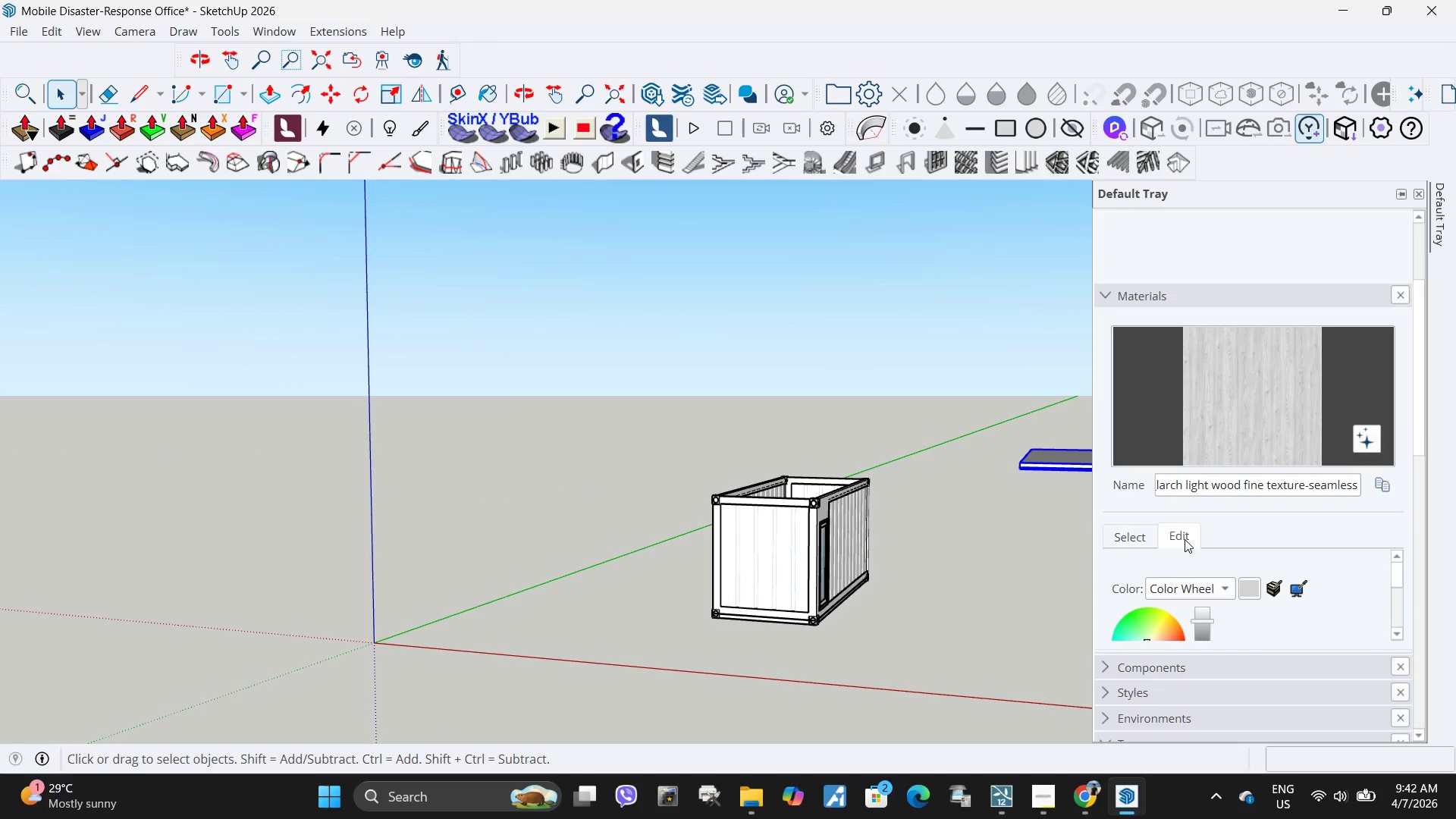 
double_click([1130, 539])
 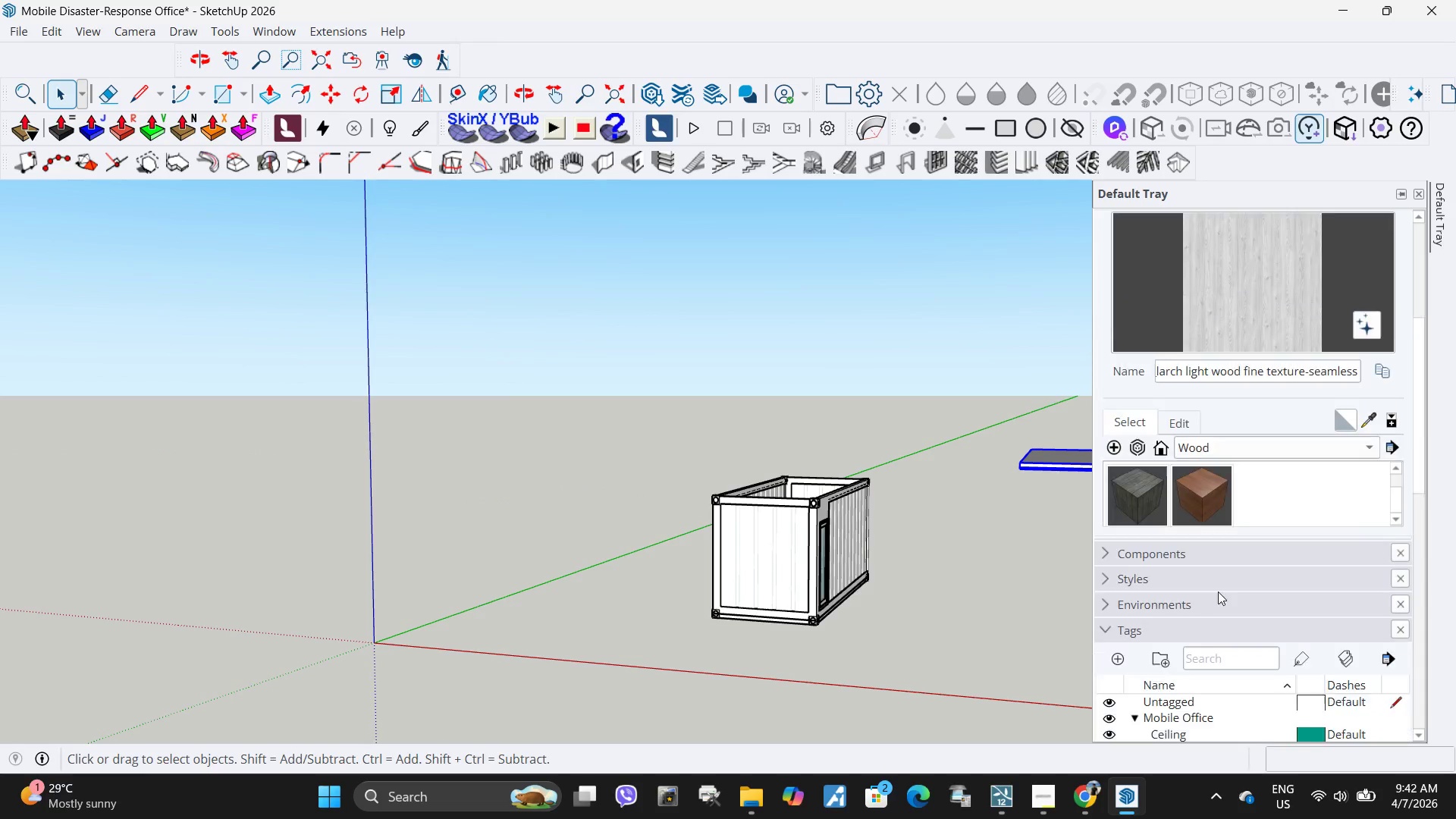 
scroll: coordinate [1216, 589], scroll_direction: down, amount: 2.0
 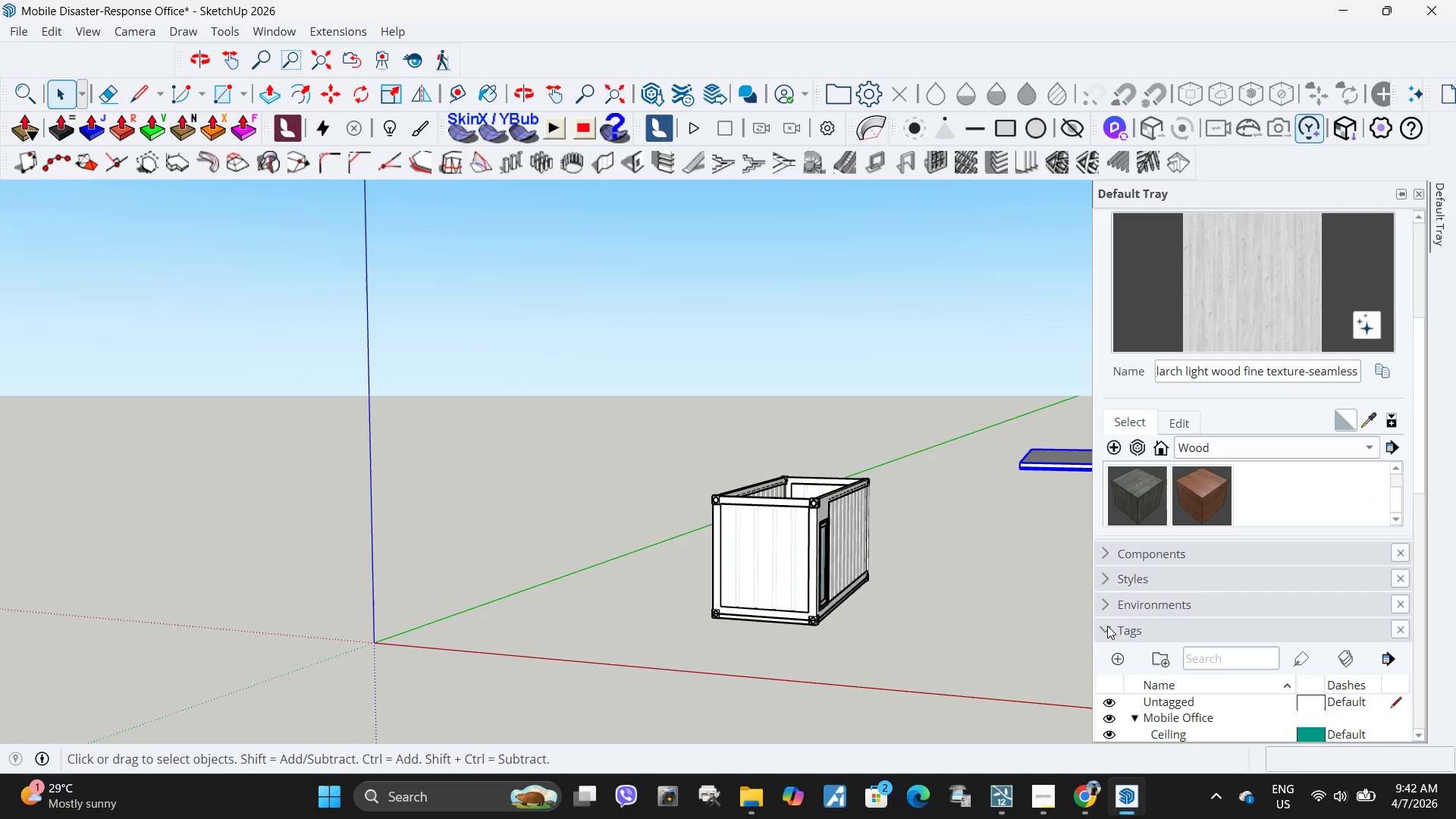 
left_click([1106, 626])
 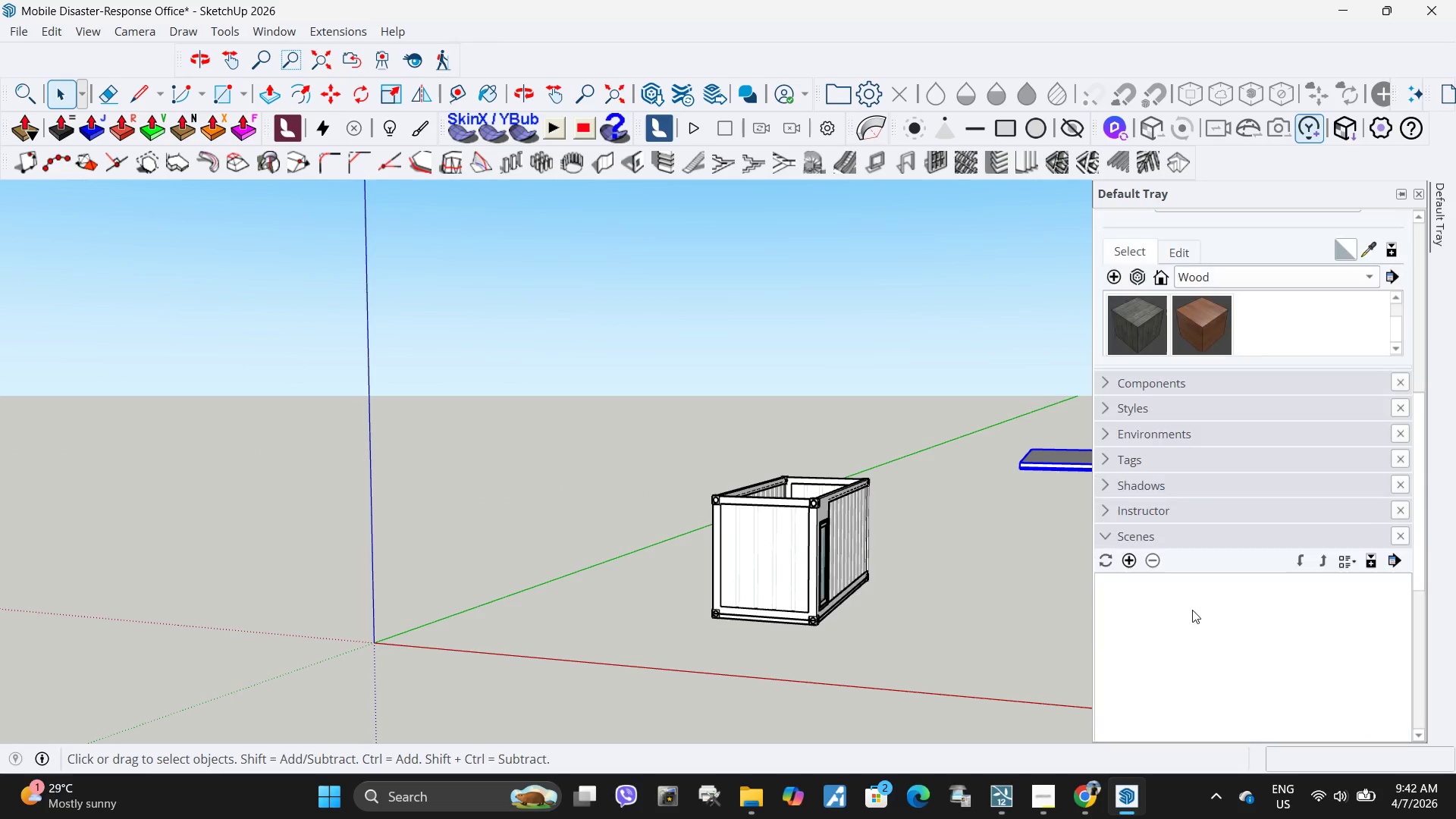 
scroll: coordinate [1192, 610], scroll_direction: down, amount: 3.0
 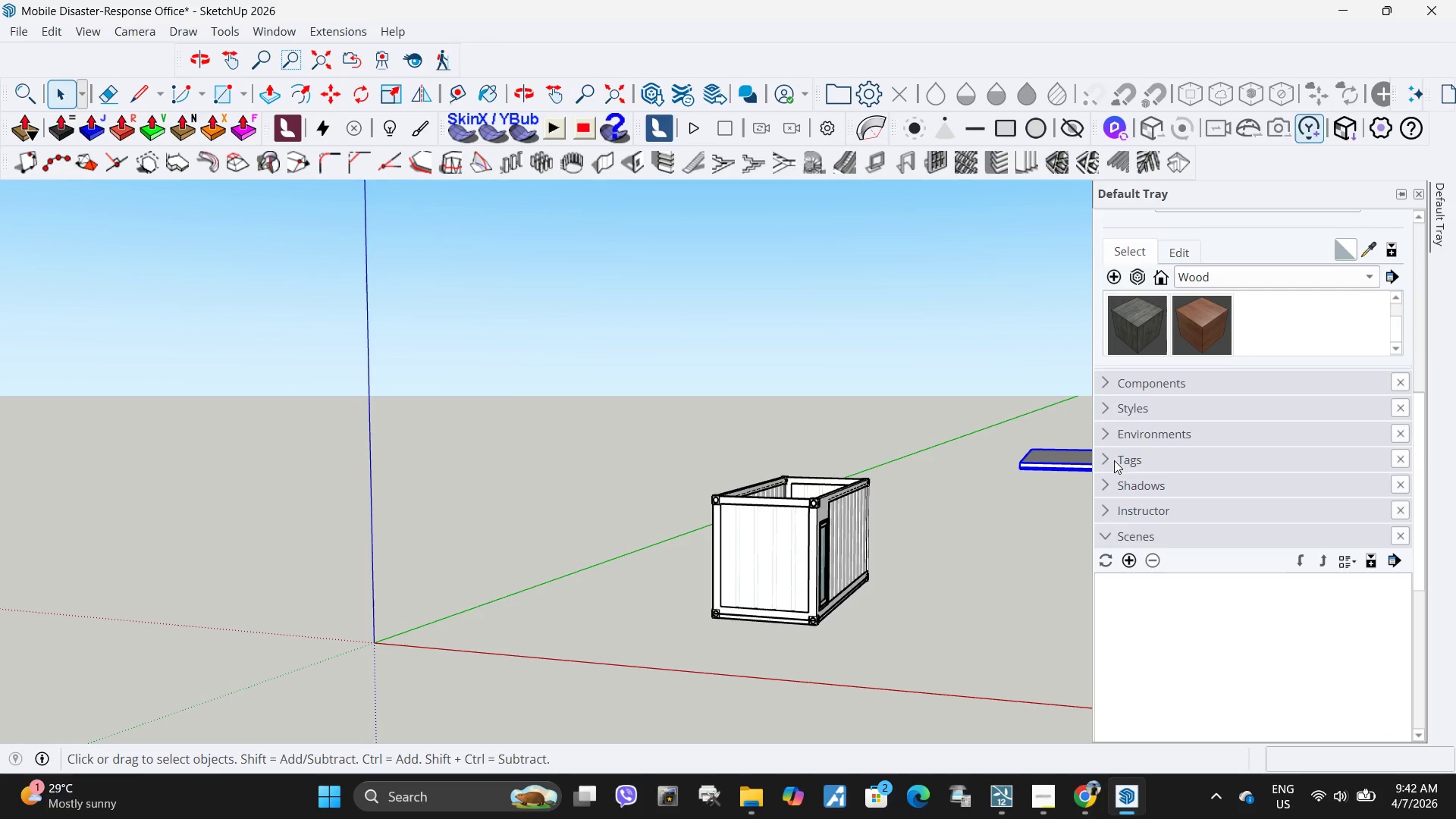 
left_click([1109, 460])
 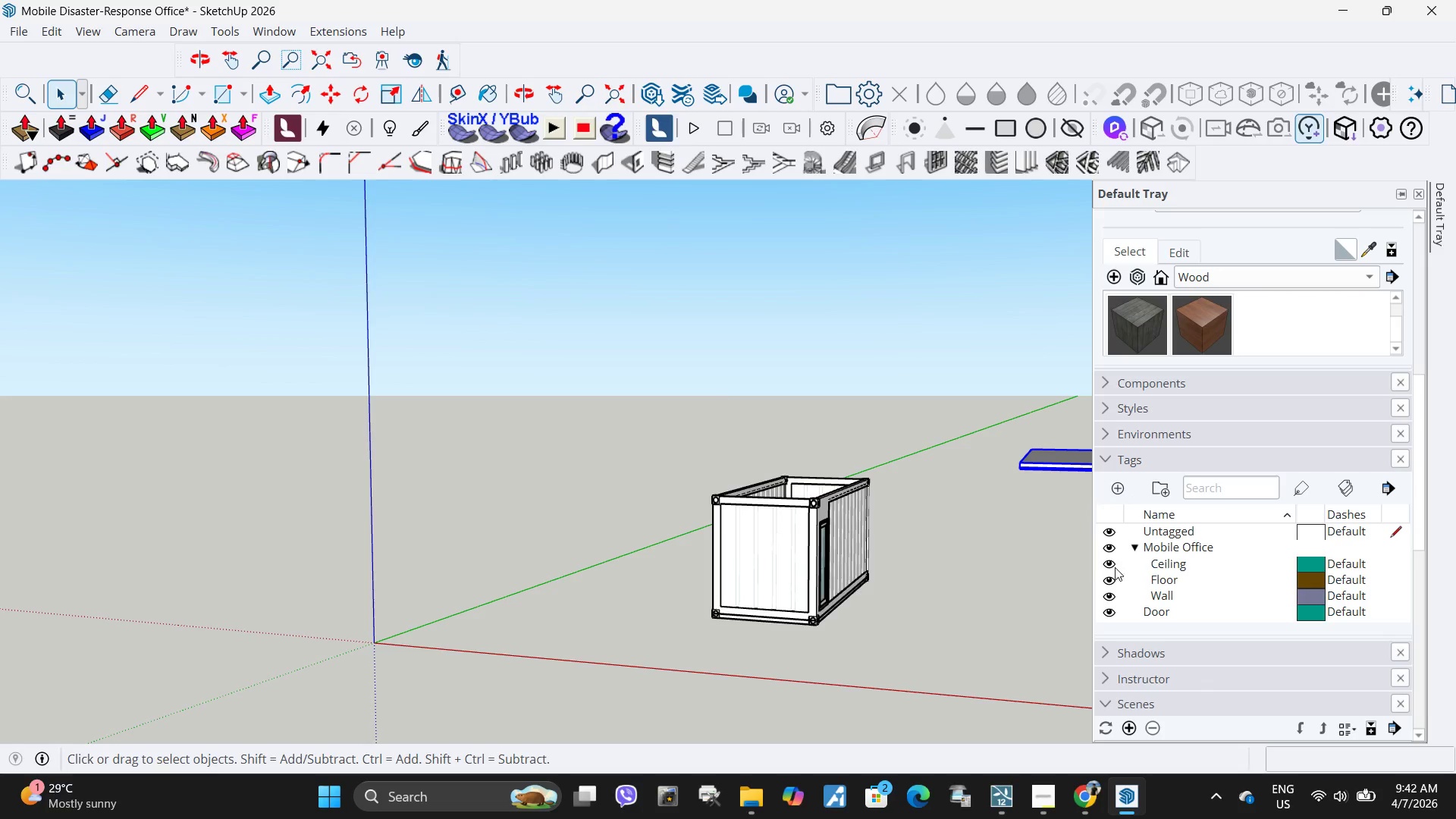 
left_click([1109, 567])
 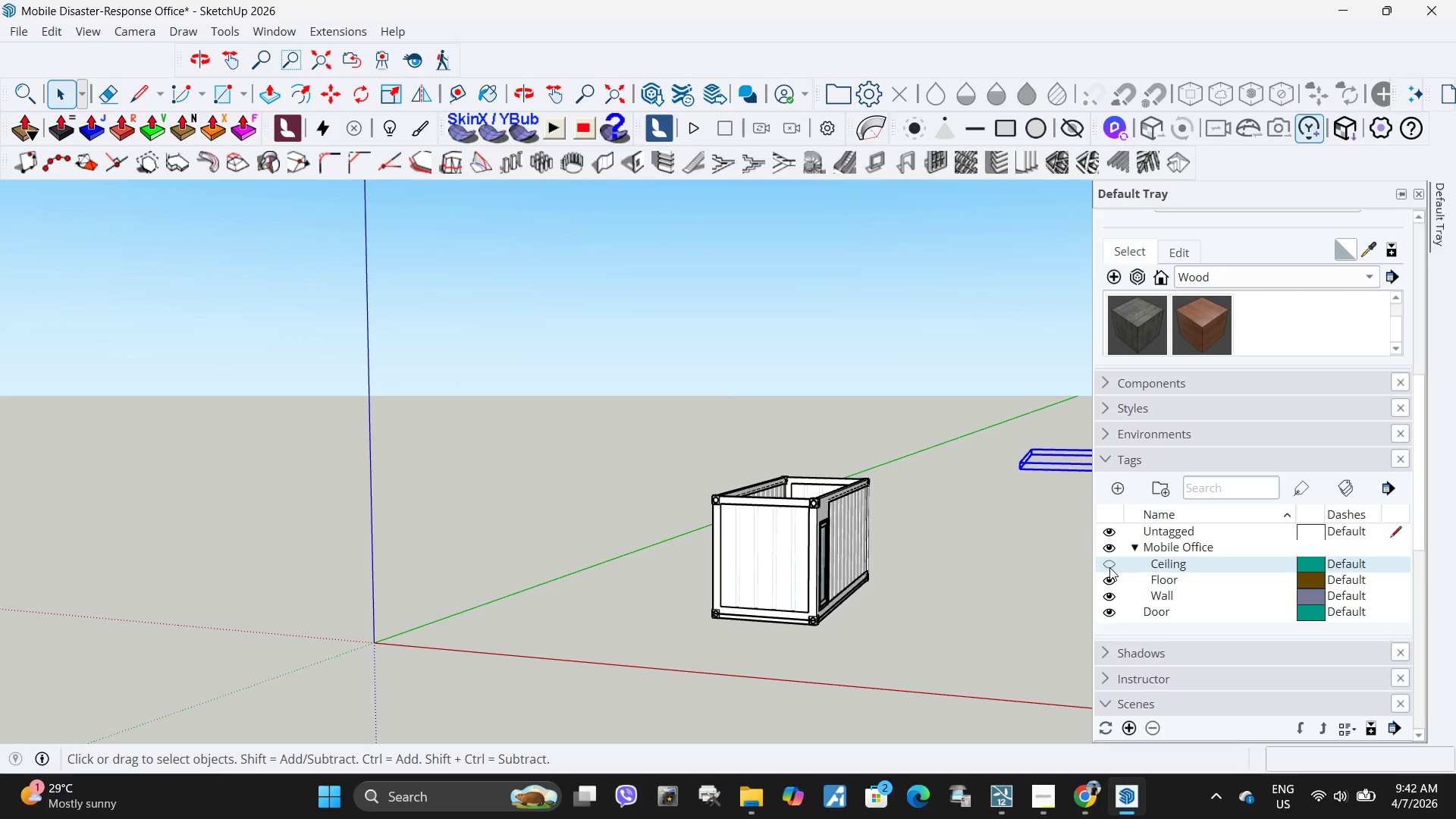 
double_click([1109, 567])
 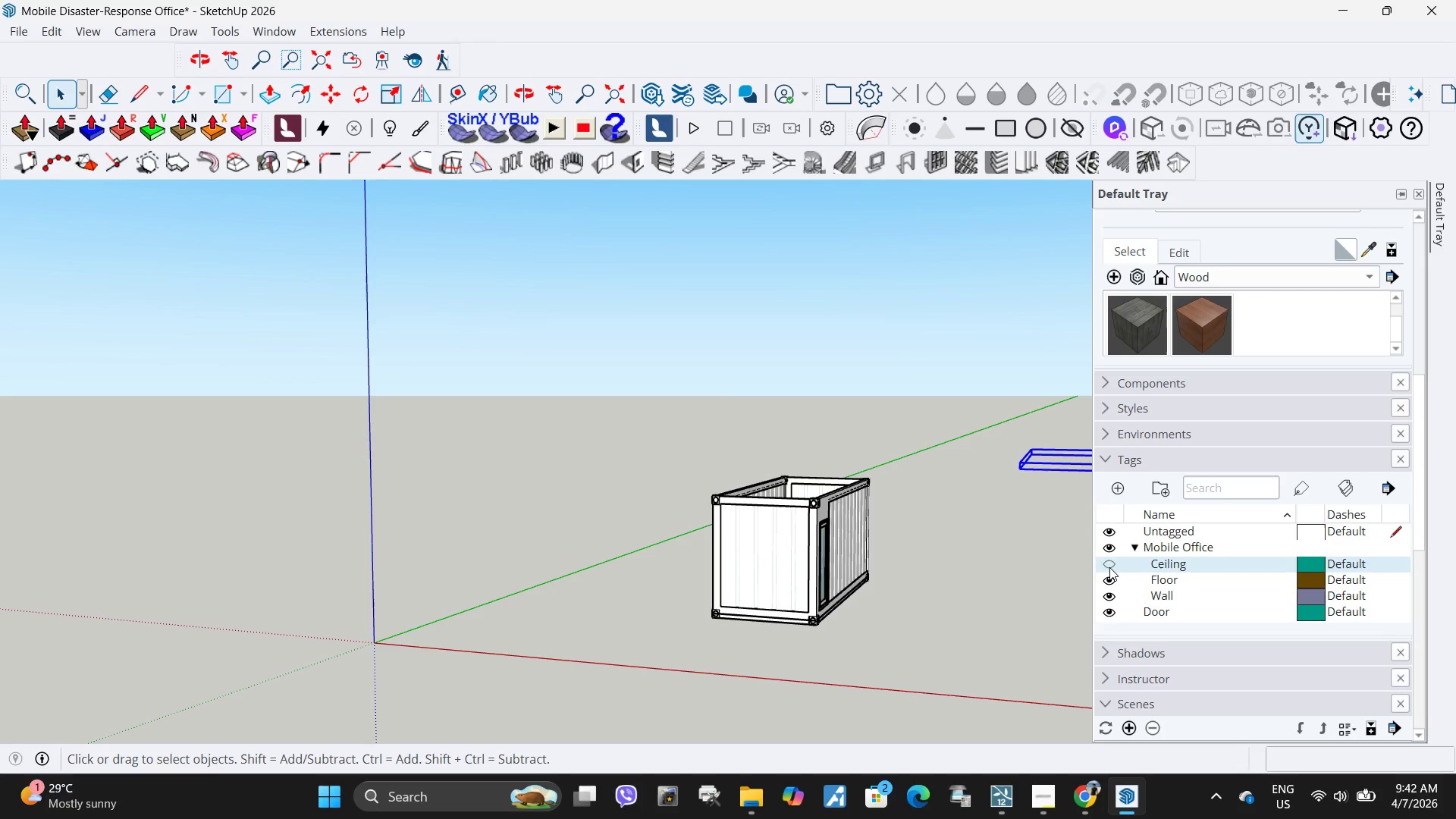 
triple_click([1109, 567])
 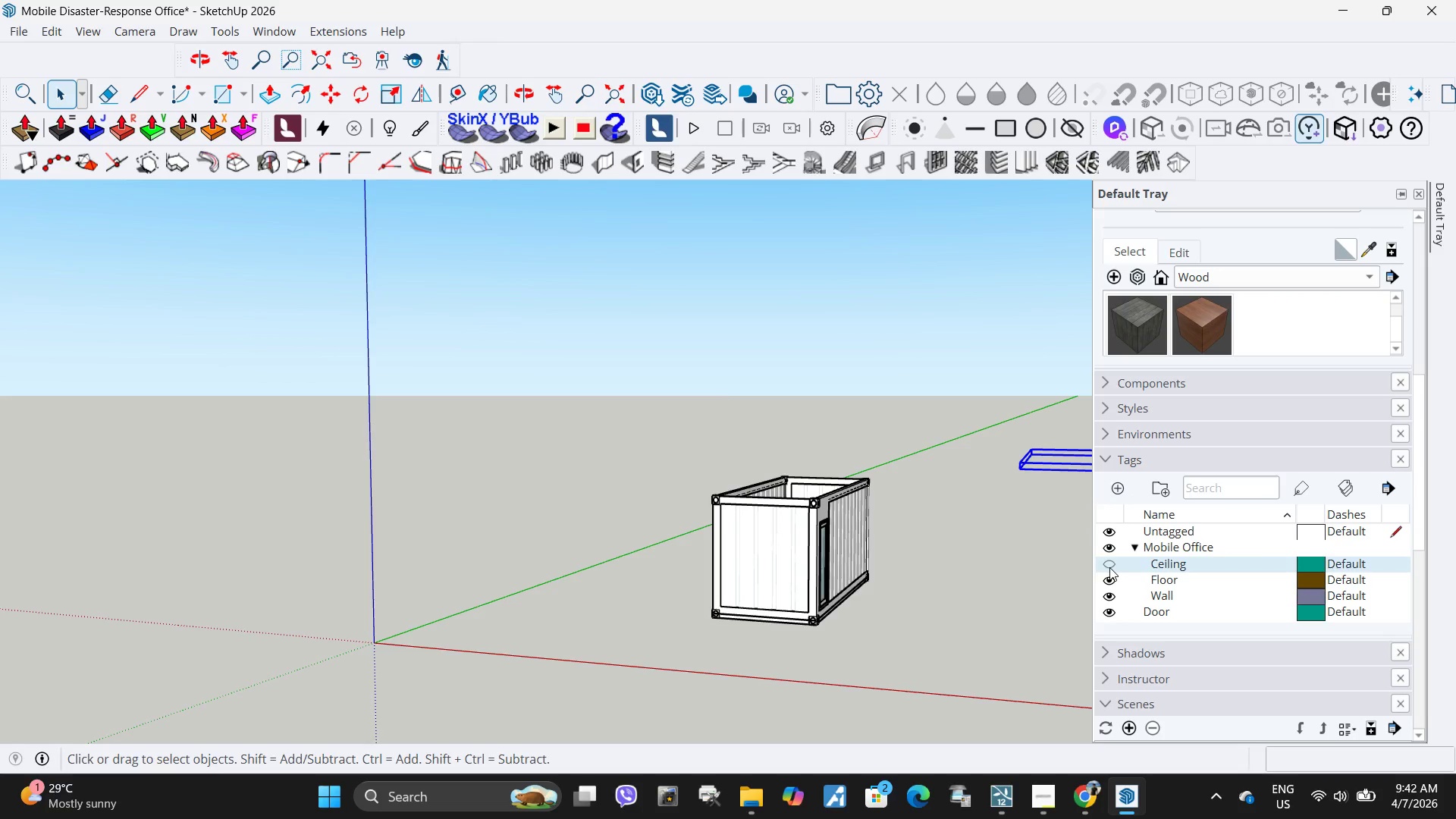 
double_click([1109, 567])
 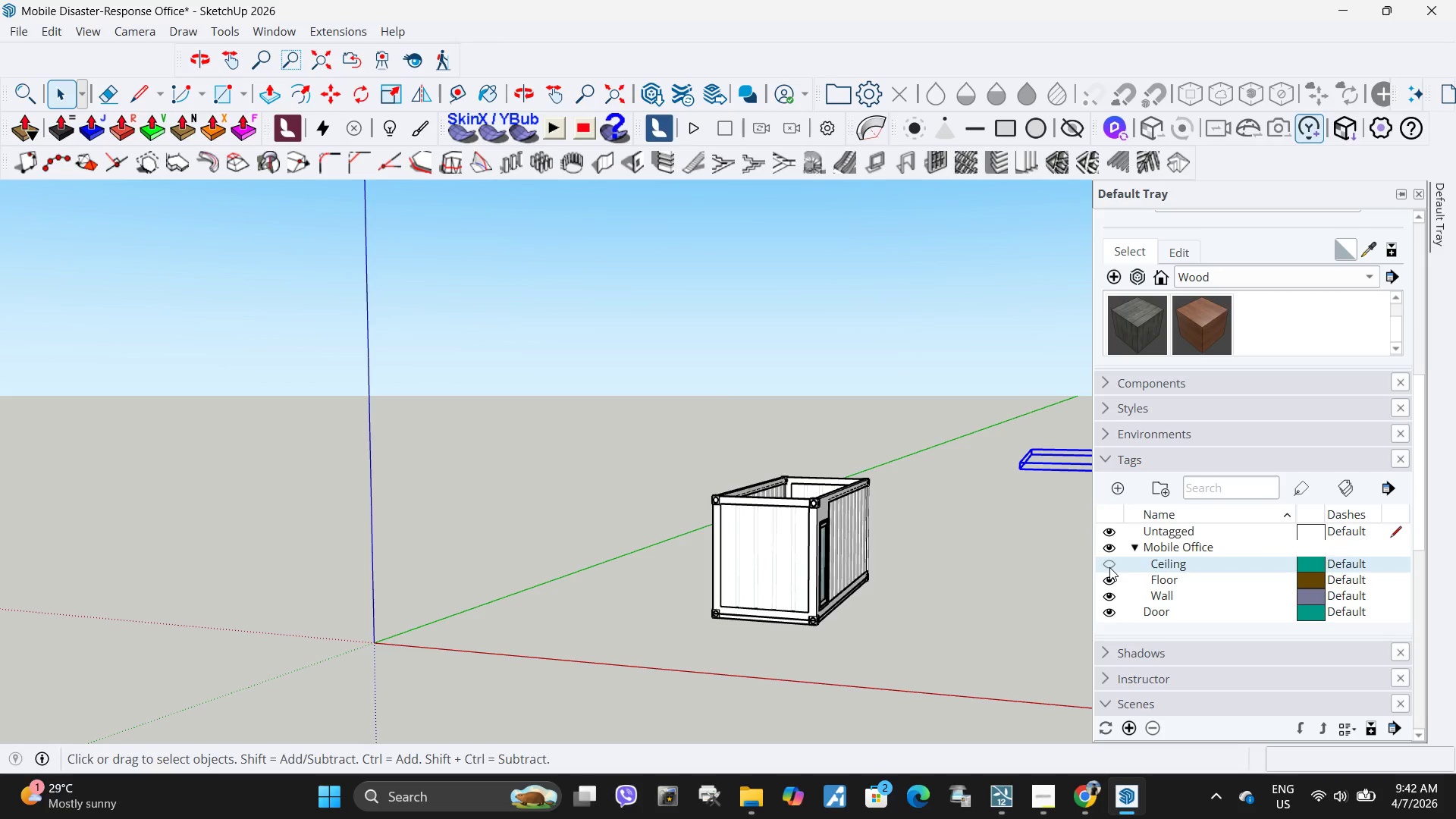 
triple_click([1109, 567])
 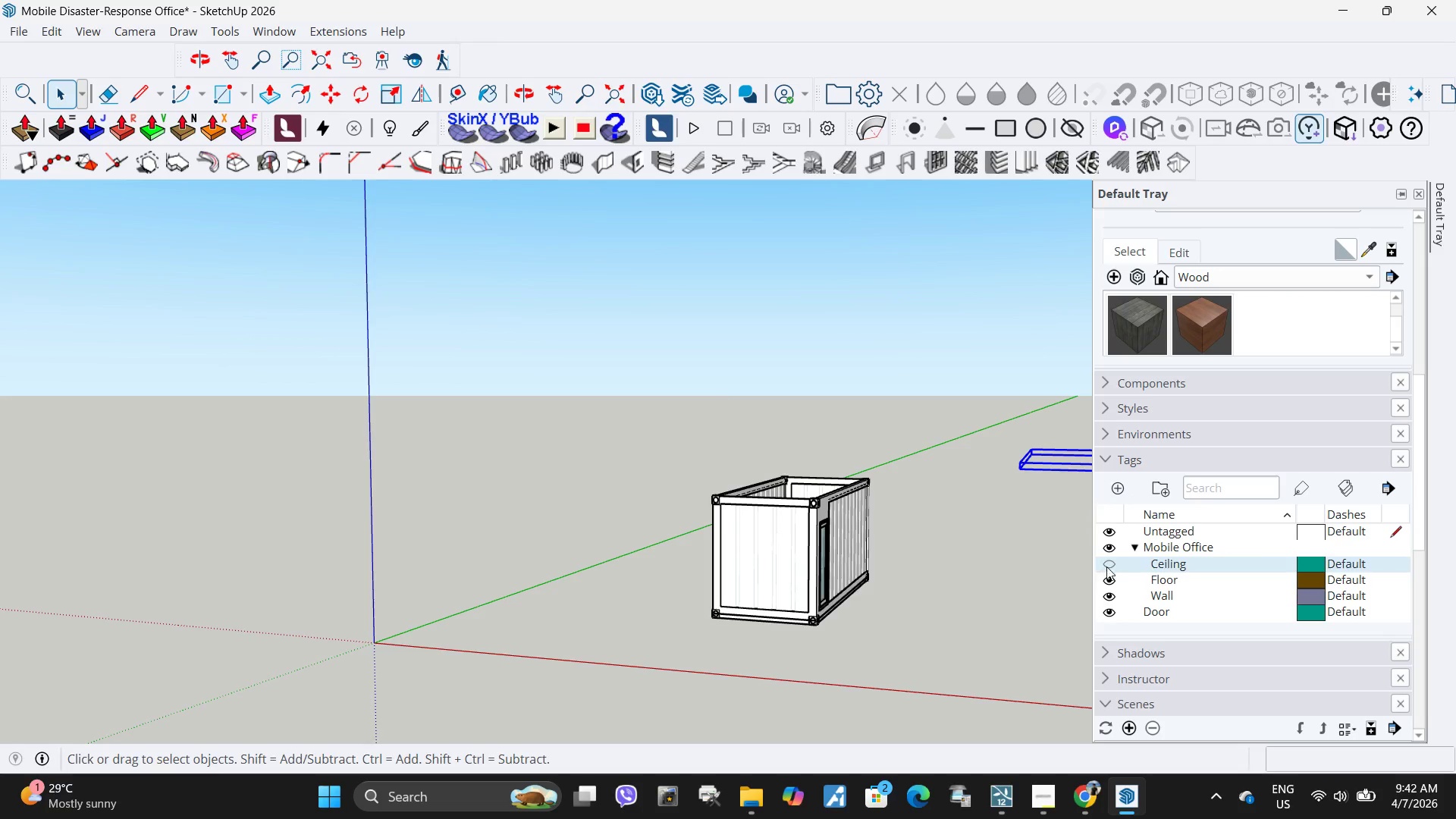 
left_click([1106, 566])
 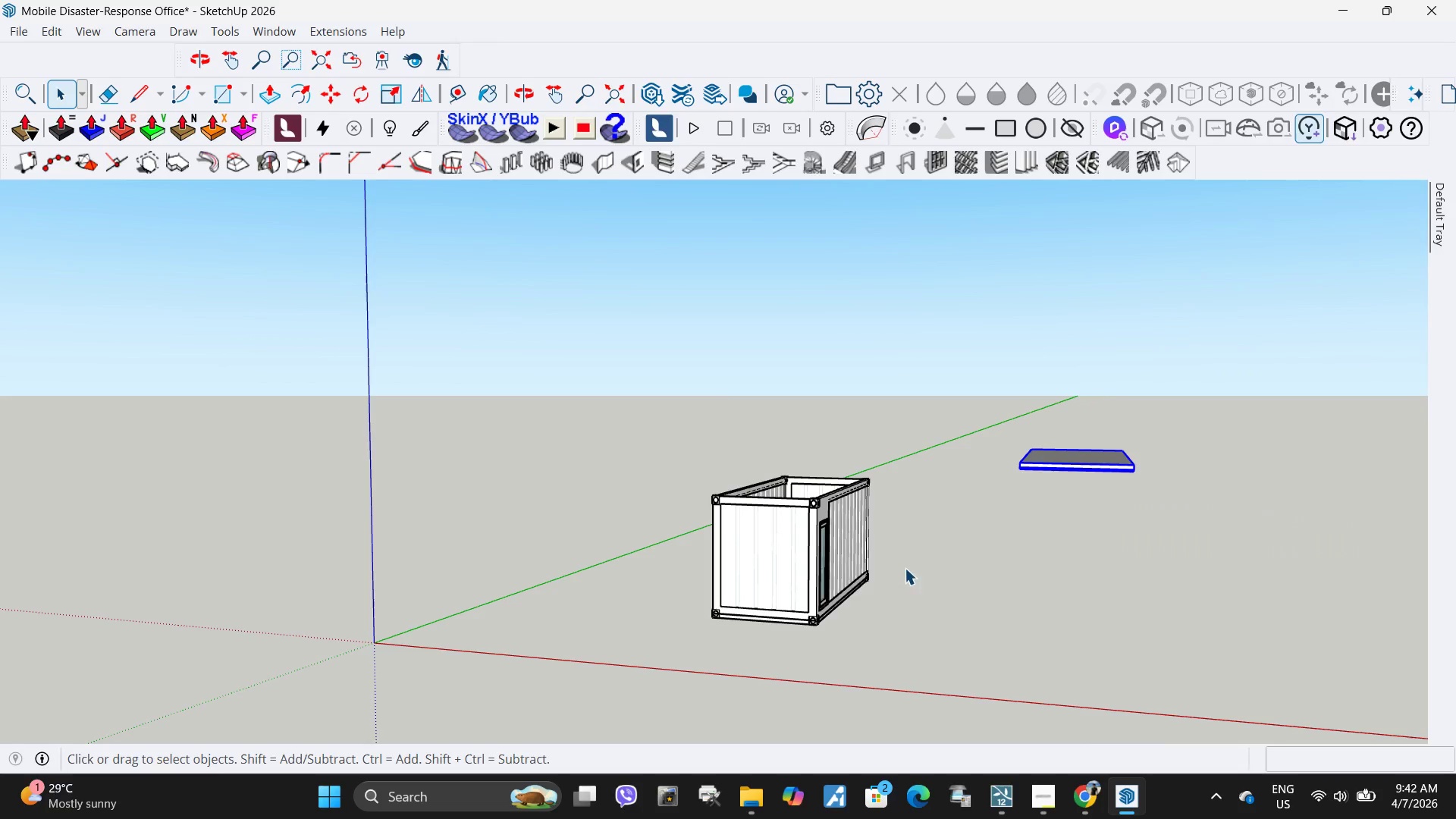 
double_click([896, 568])
 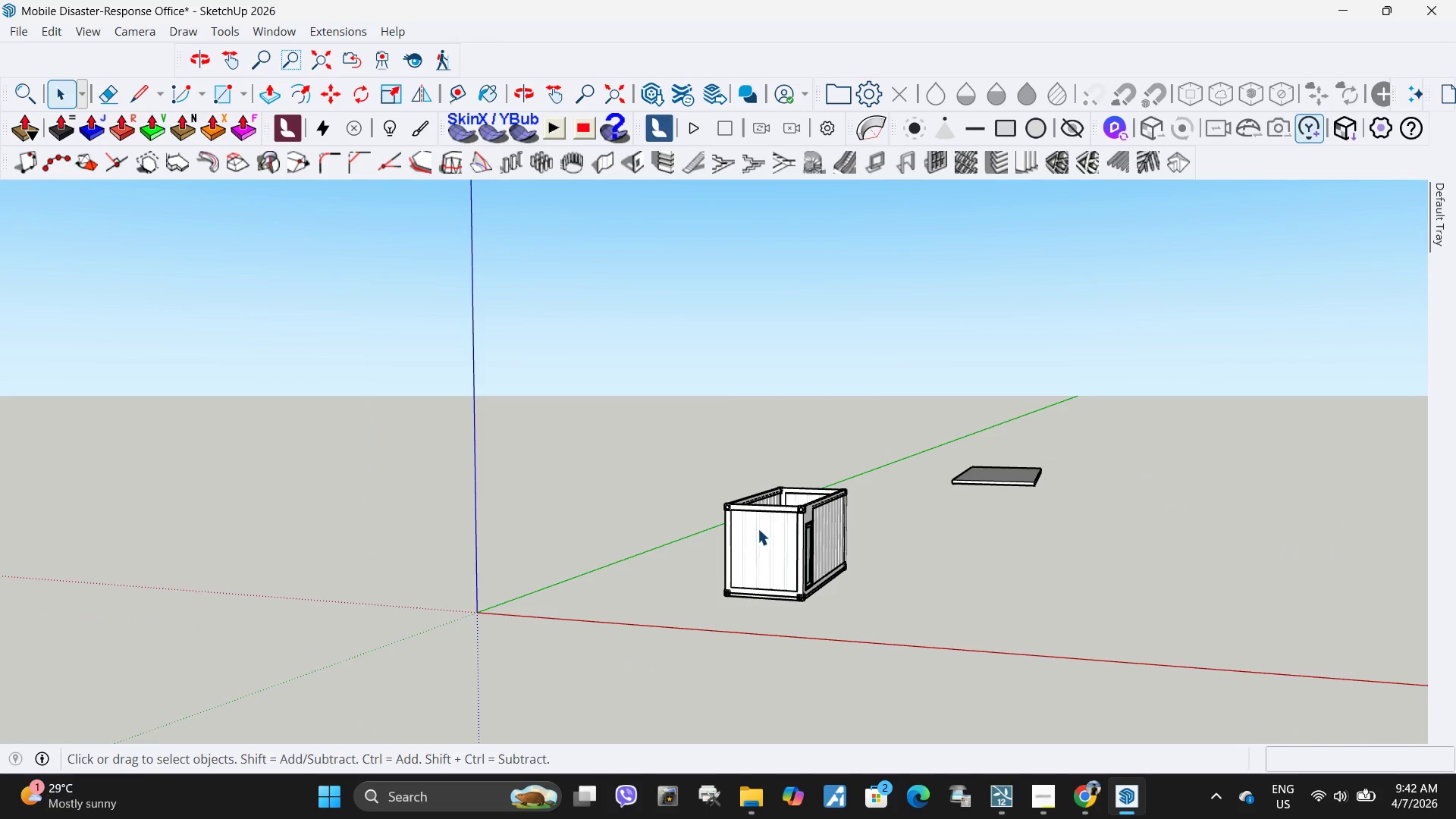 
scroll: coordinate [758, 529], scroll_direction: down, amount: 3.0
 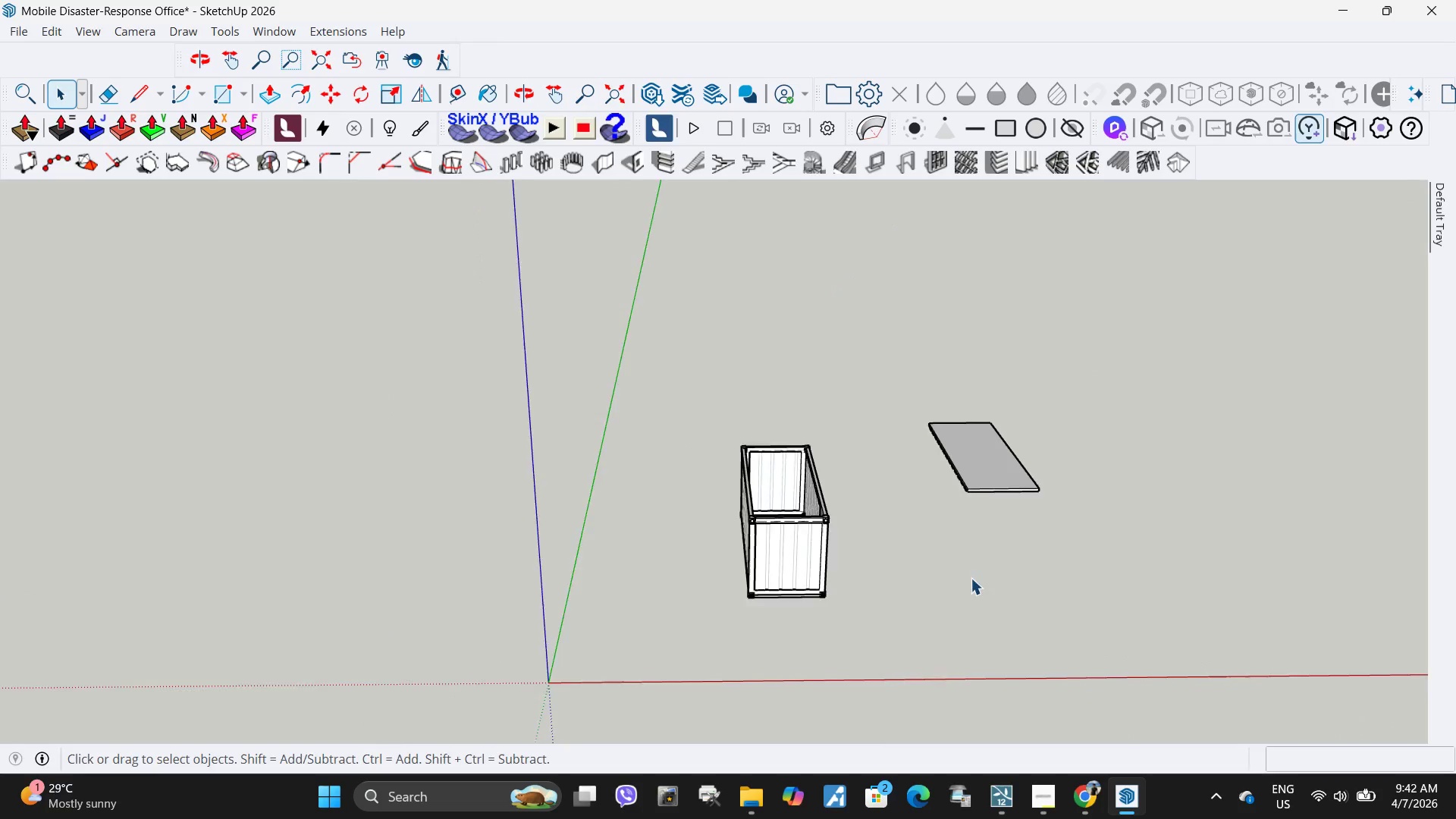 
scroll: coordinate [965, 463], scroll_direction: up, amount: 4.0
 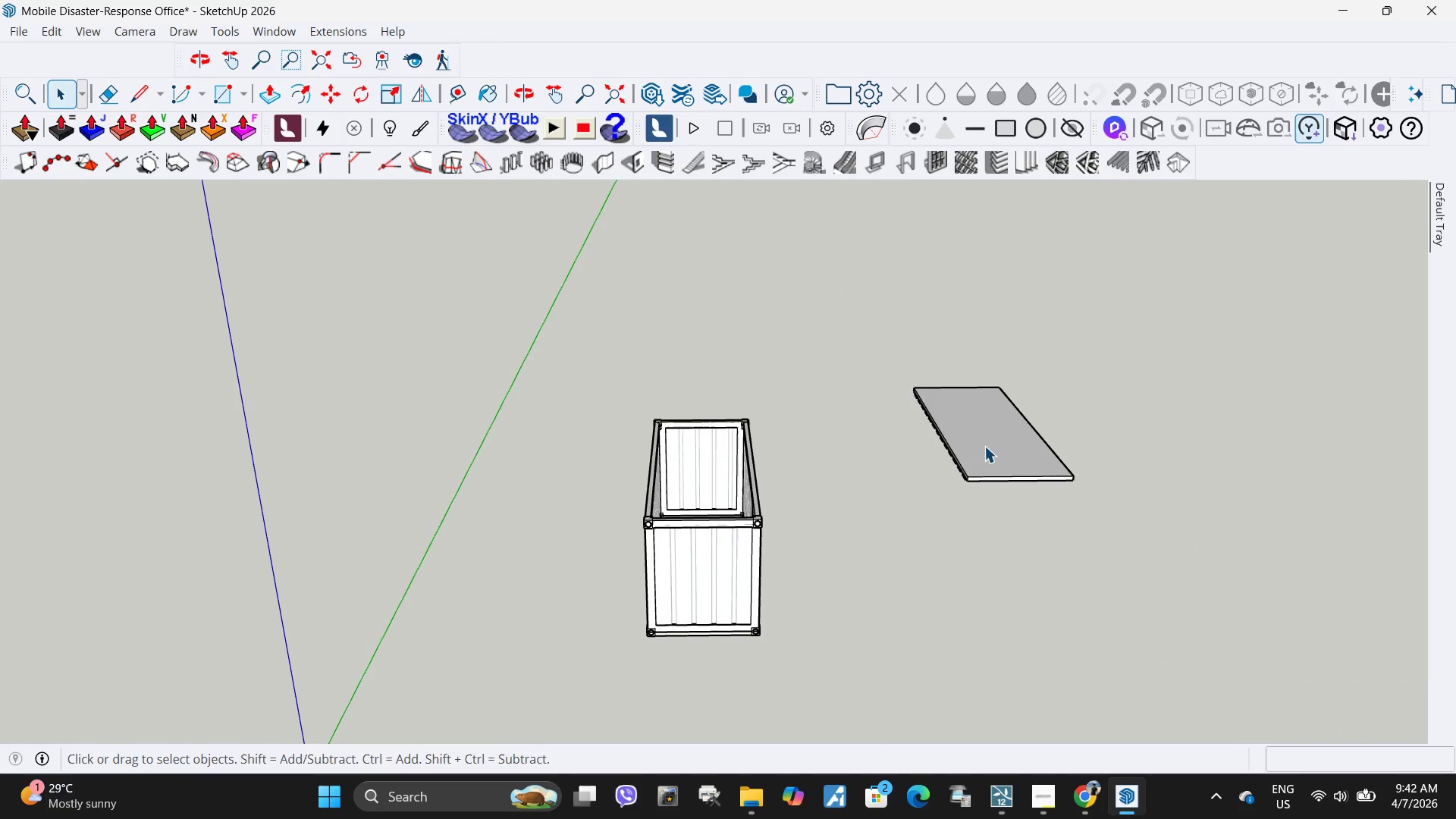 
left_click([984, 446])
 